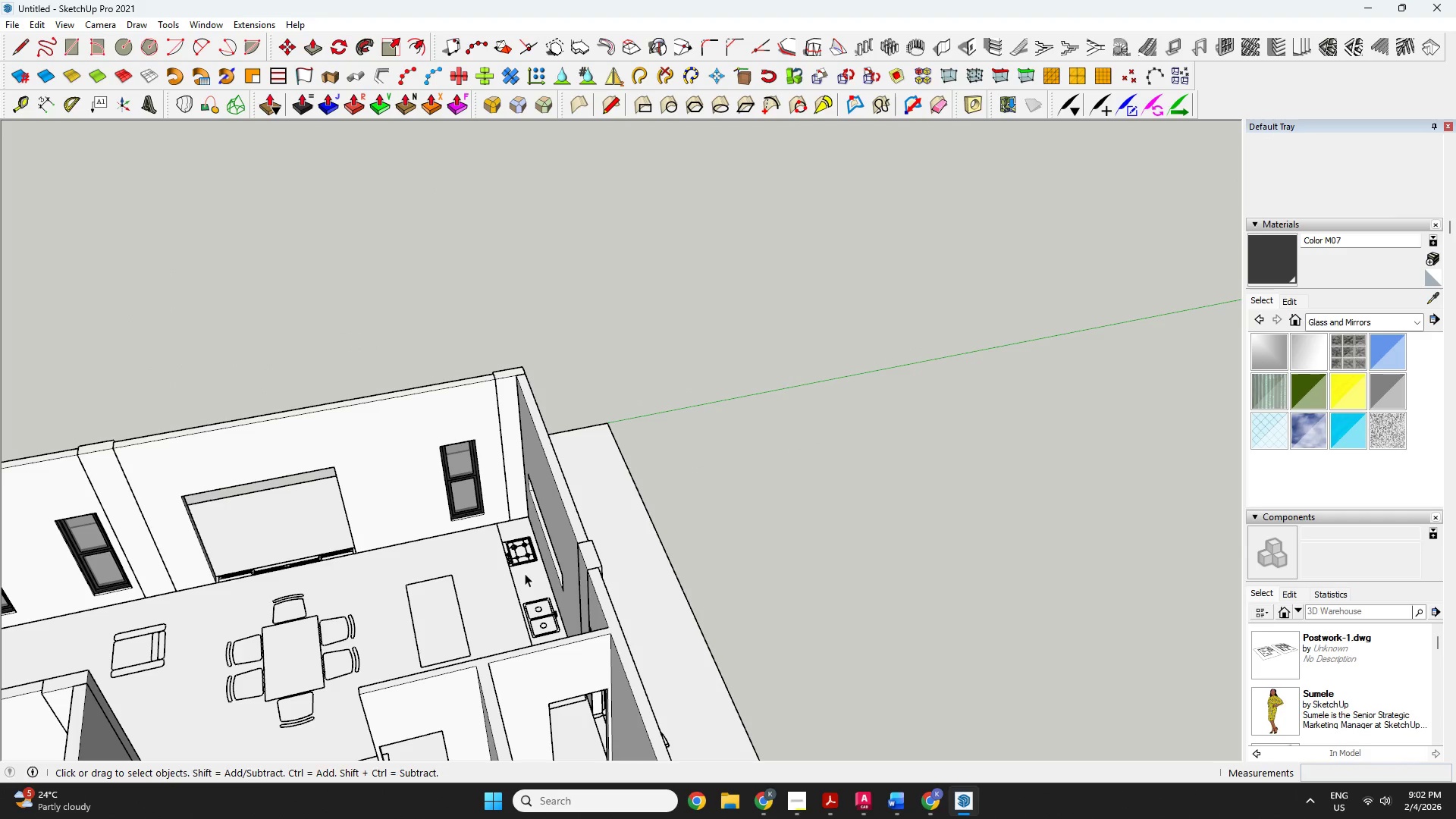 
left_click_drag(start_coordinate=[406, 628], to_coordinate=[836, 541])
 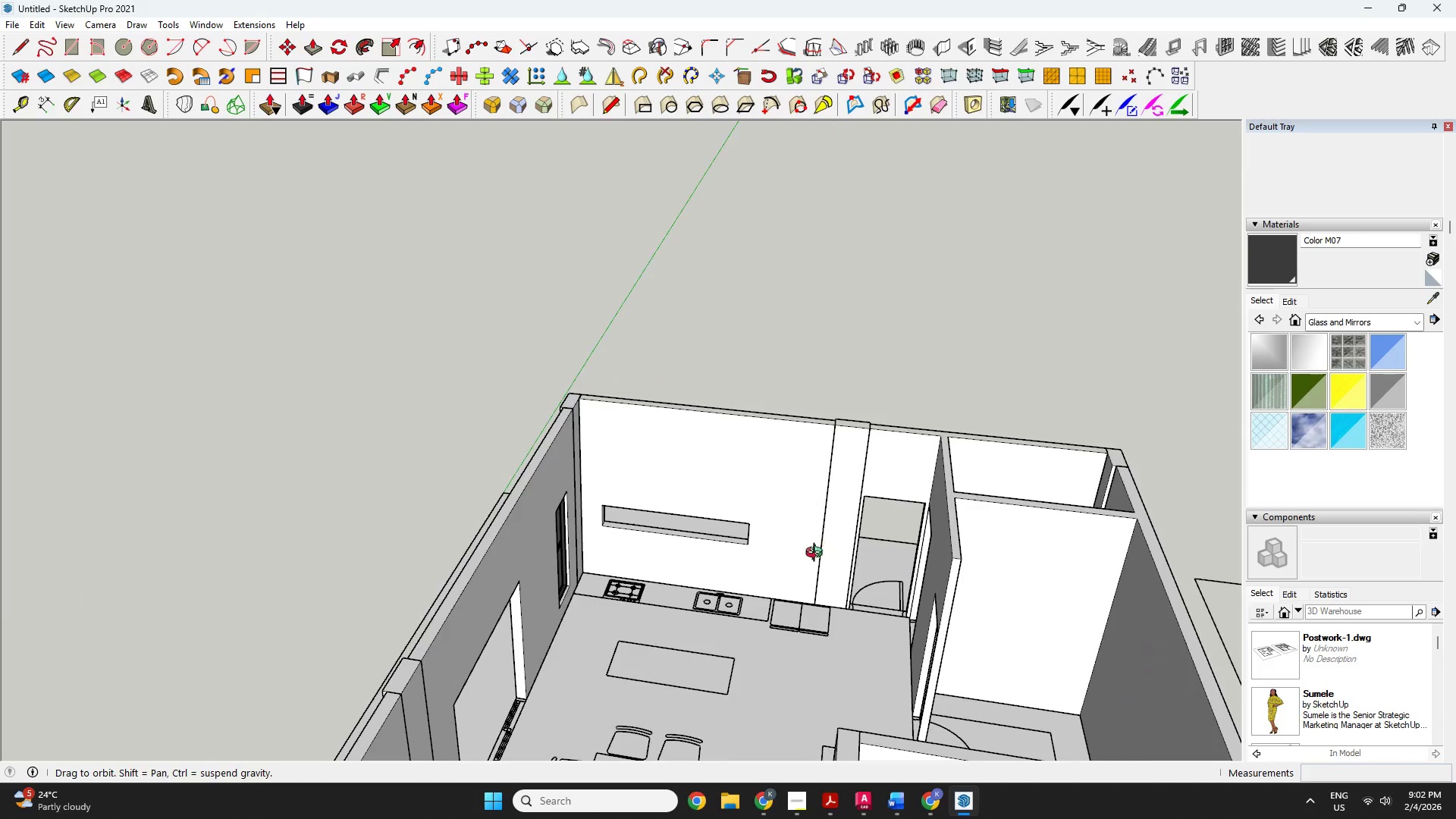 
key(R)
 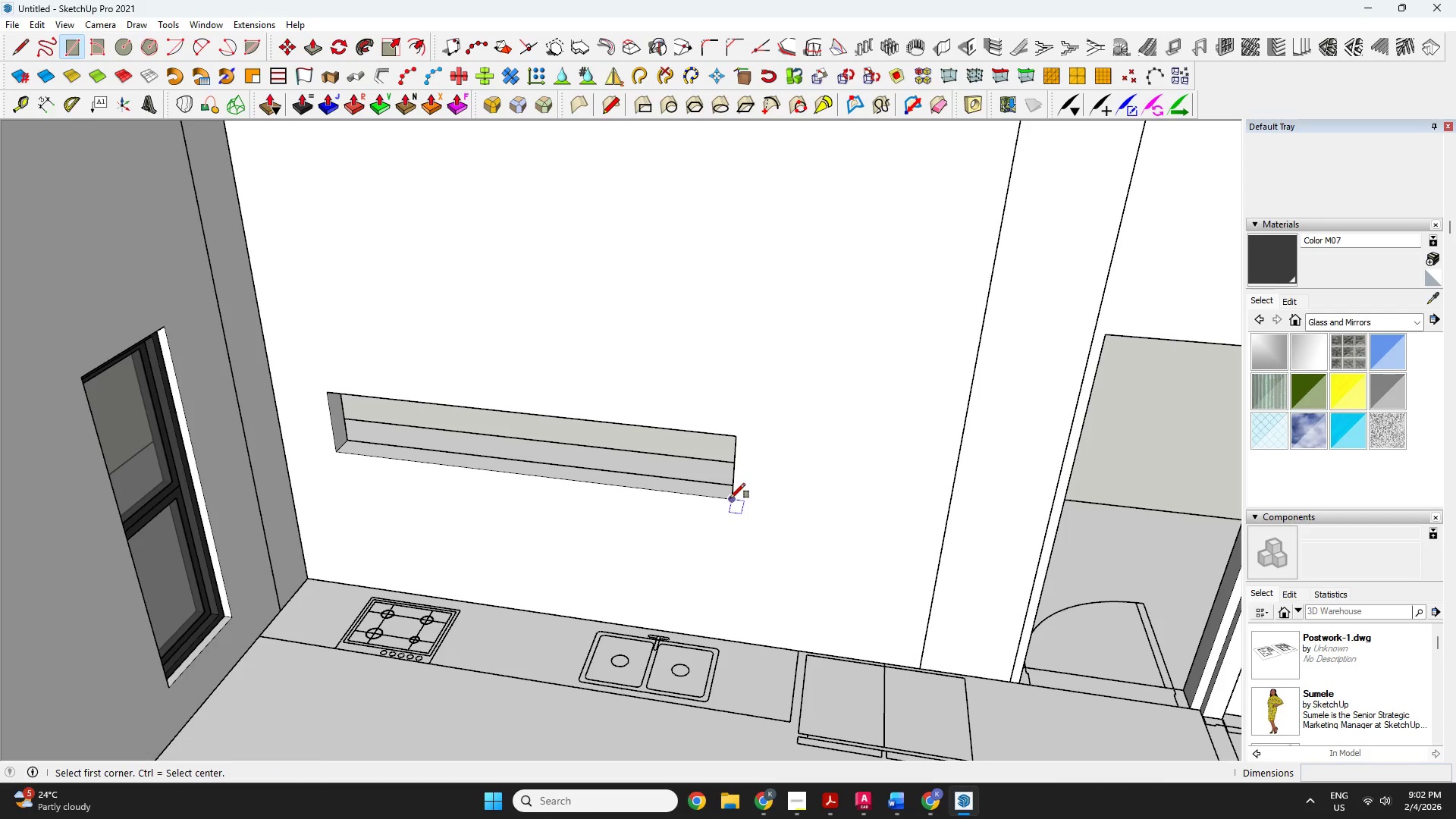 
scroll: coordinate [665, 569], scroll_direction: up, amount: 10.0
 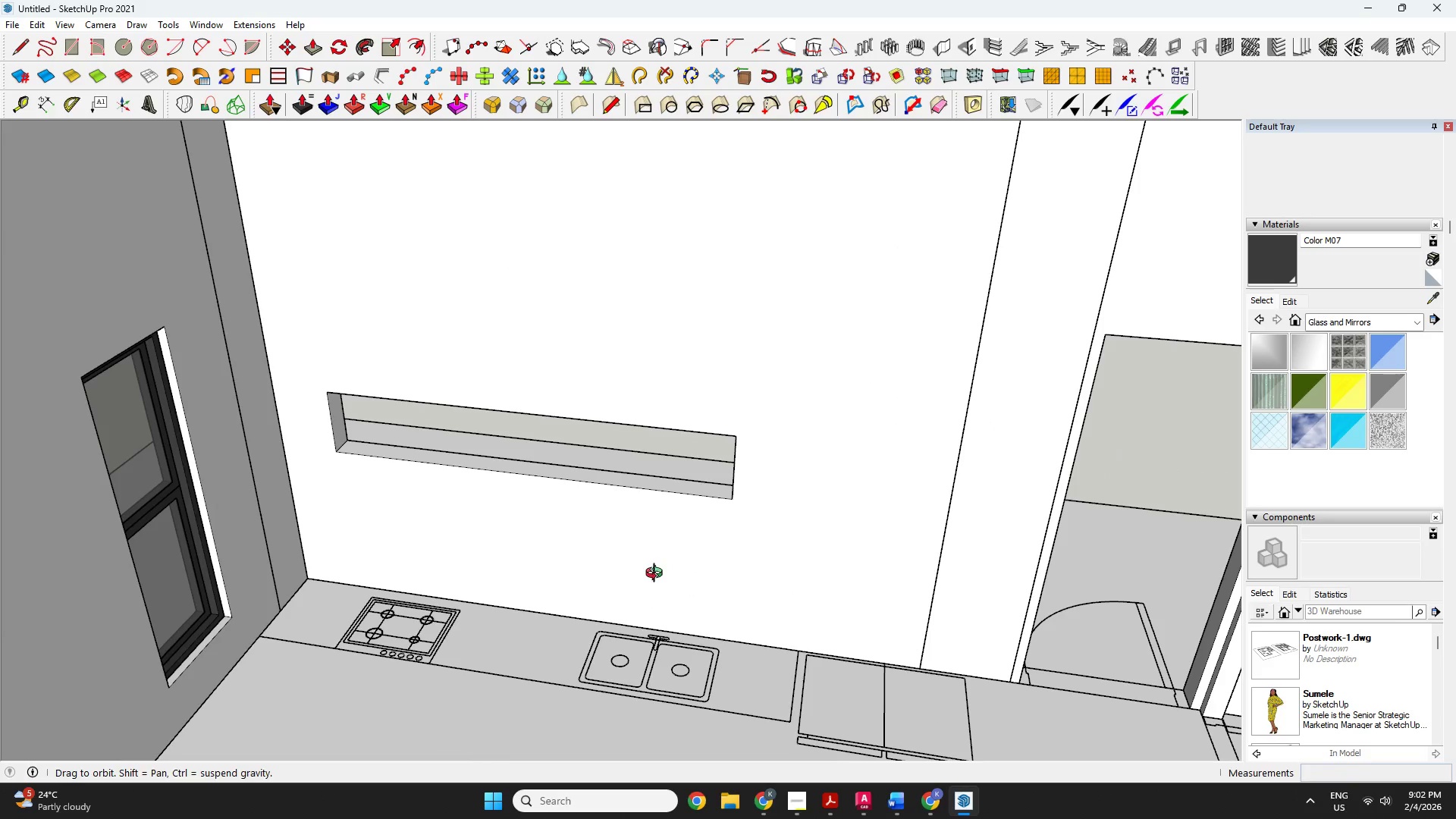 
left_click([730, 498])
 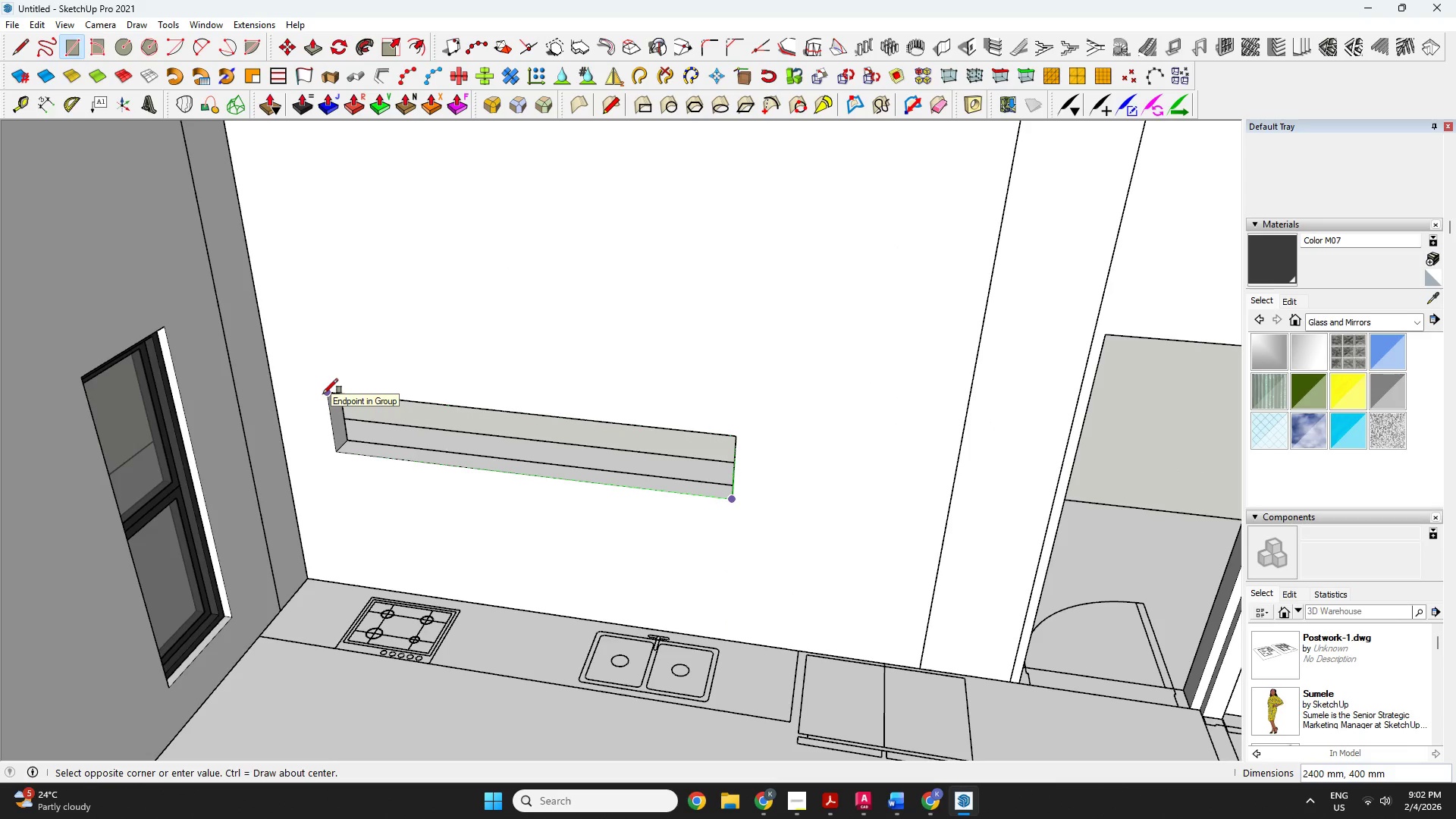 
left_click([323, 394])
 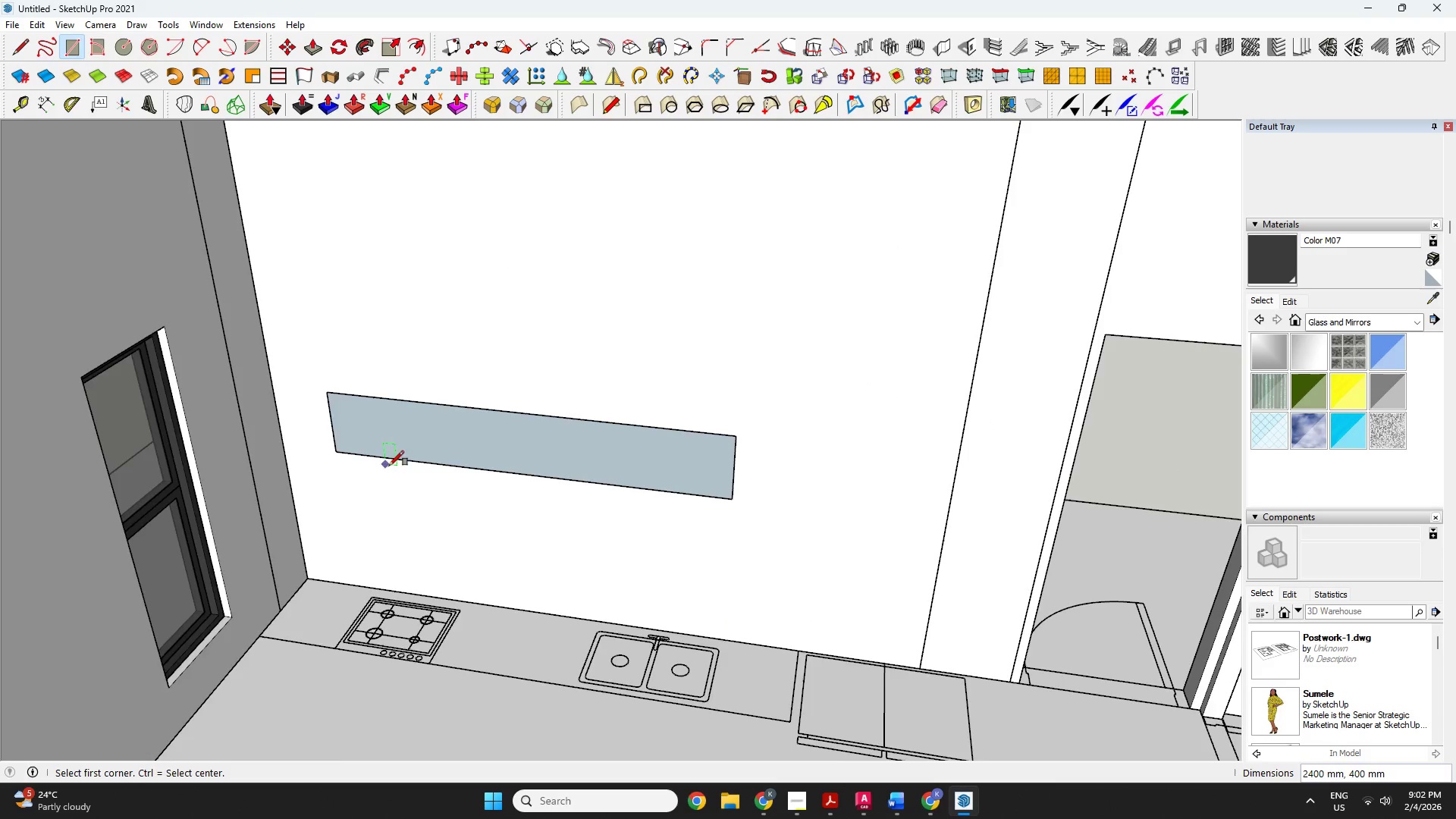 
key(Space)
 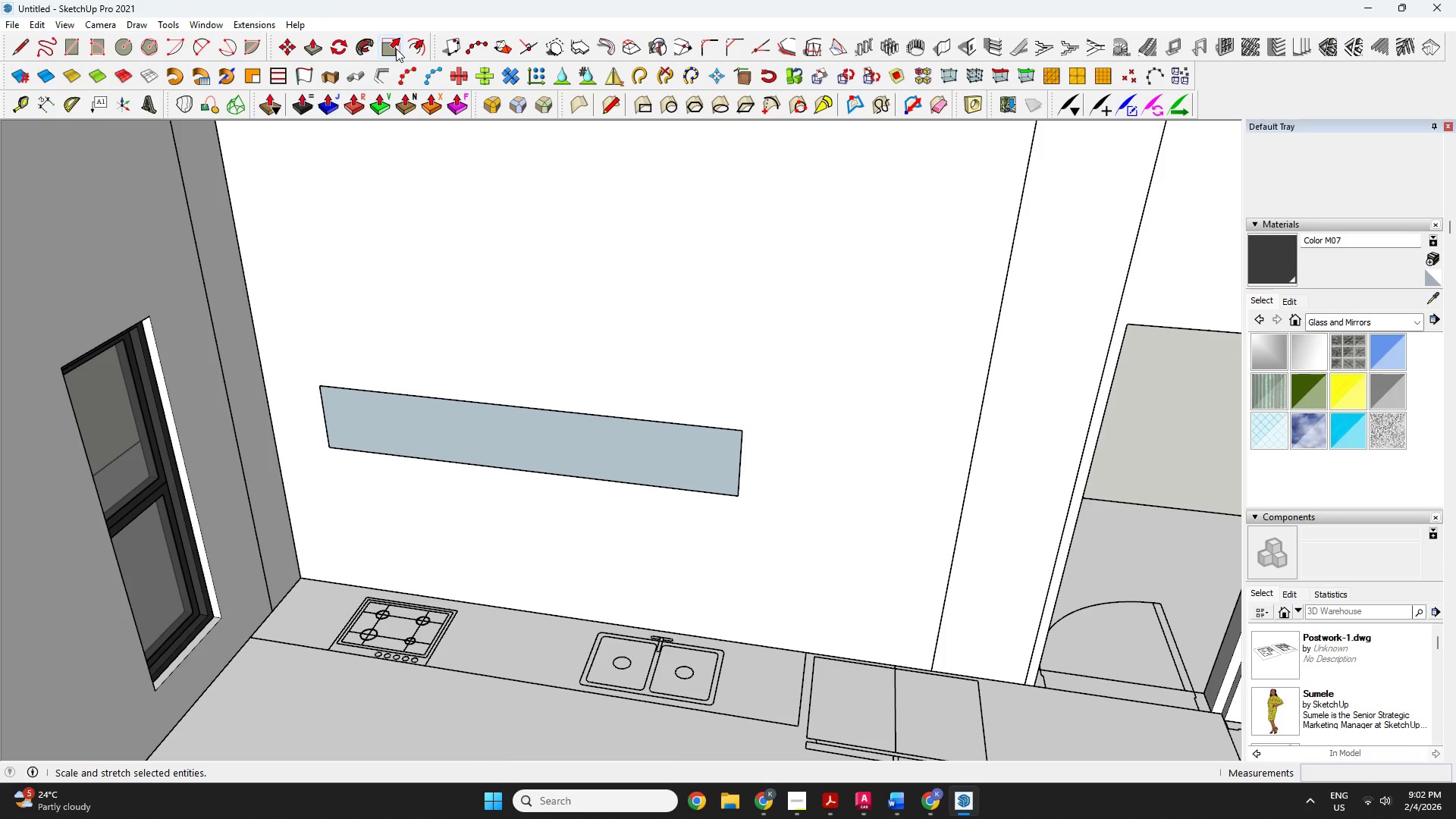 
scroll: coordinate [442, 508], scroll_direction: none, amount: 0.0
 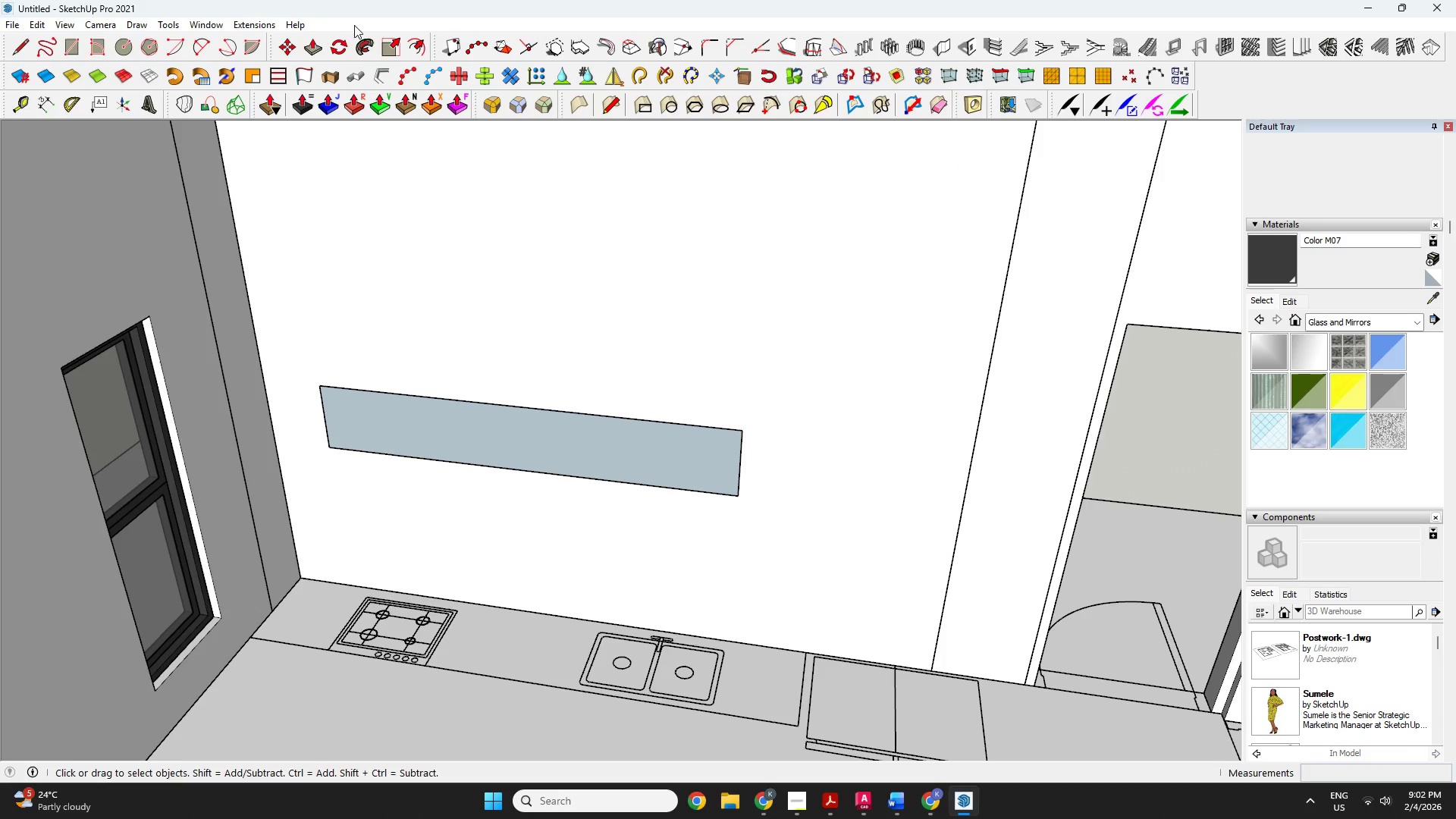 
left_click([416, 36])
 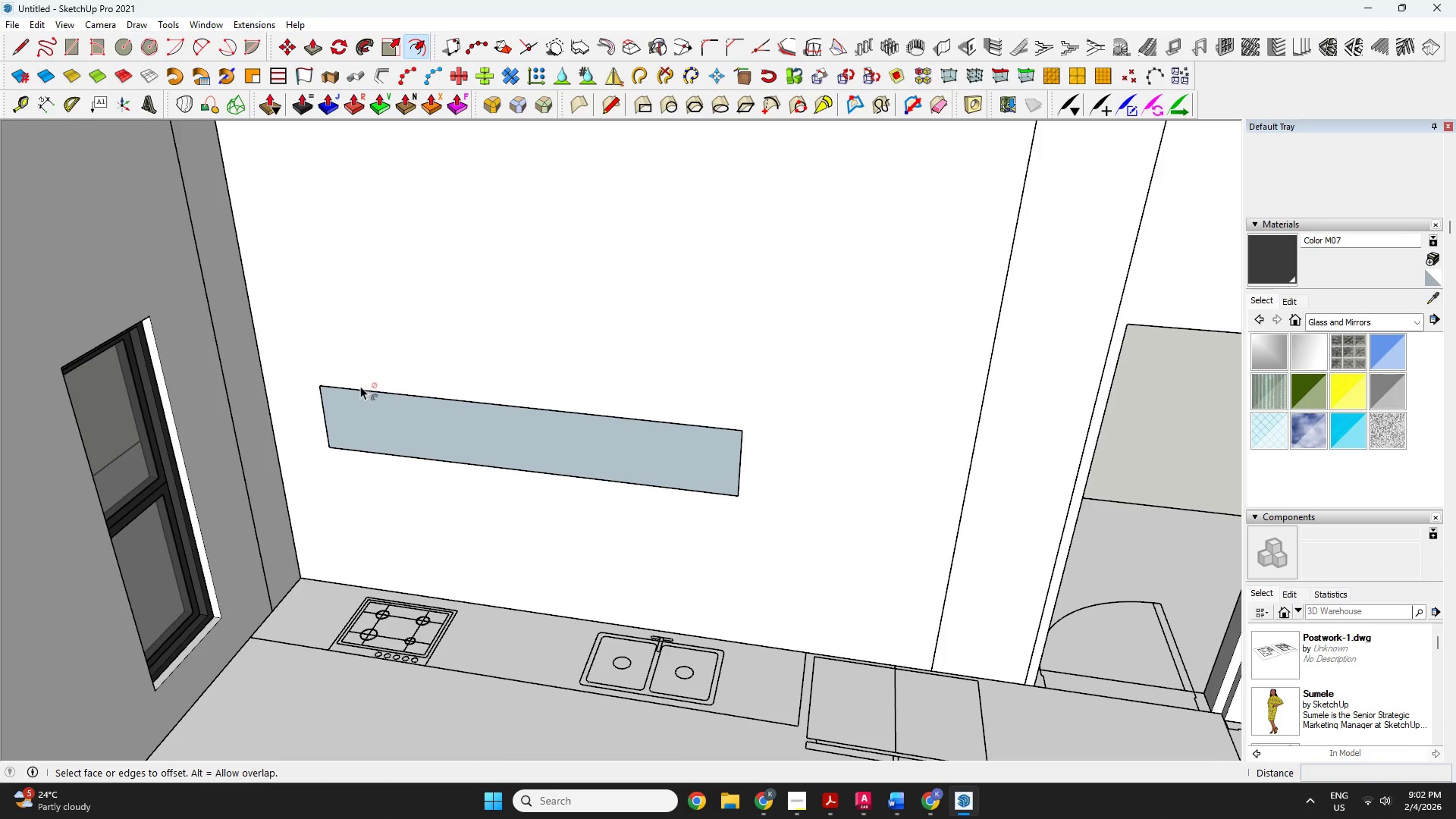 
left_click([356, 397])
 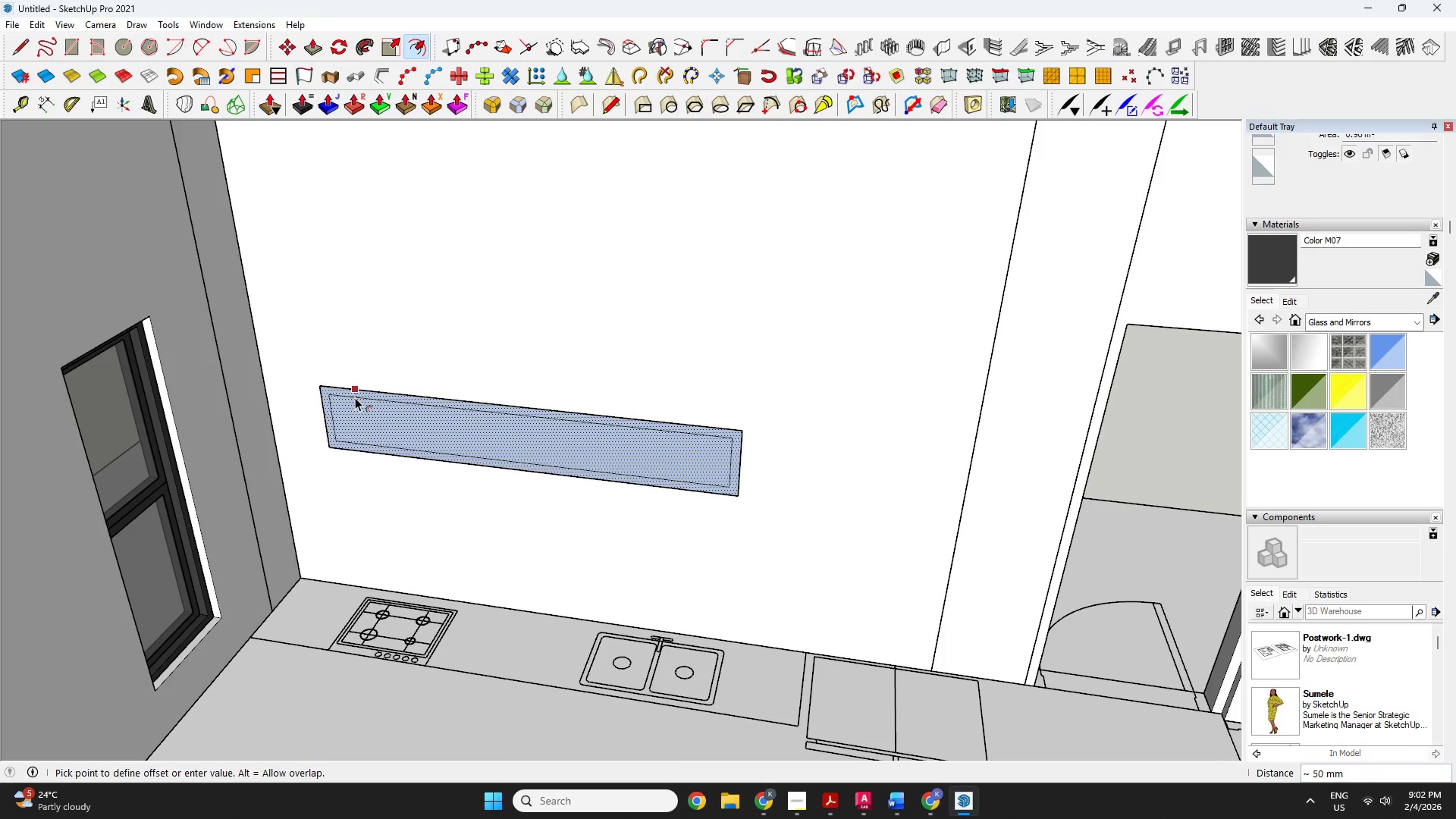 
type(50)
 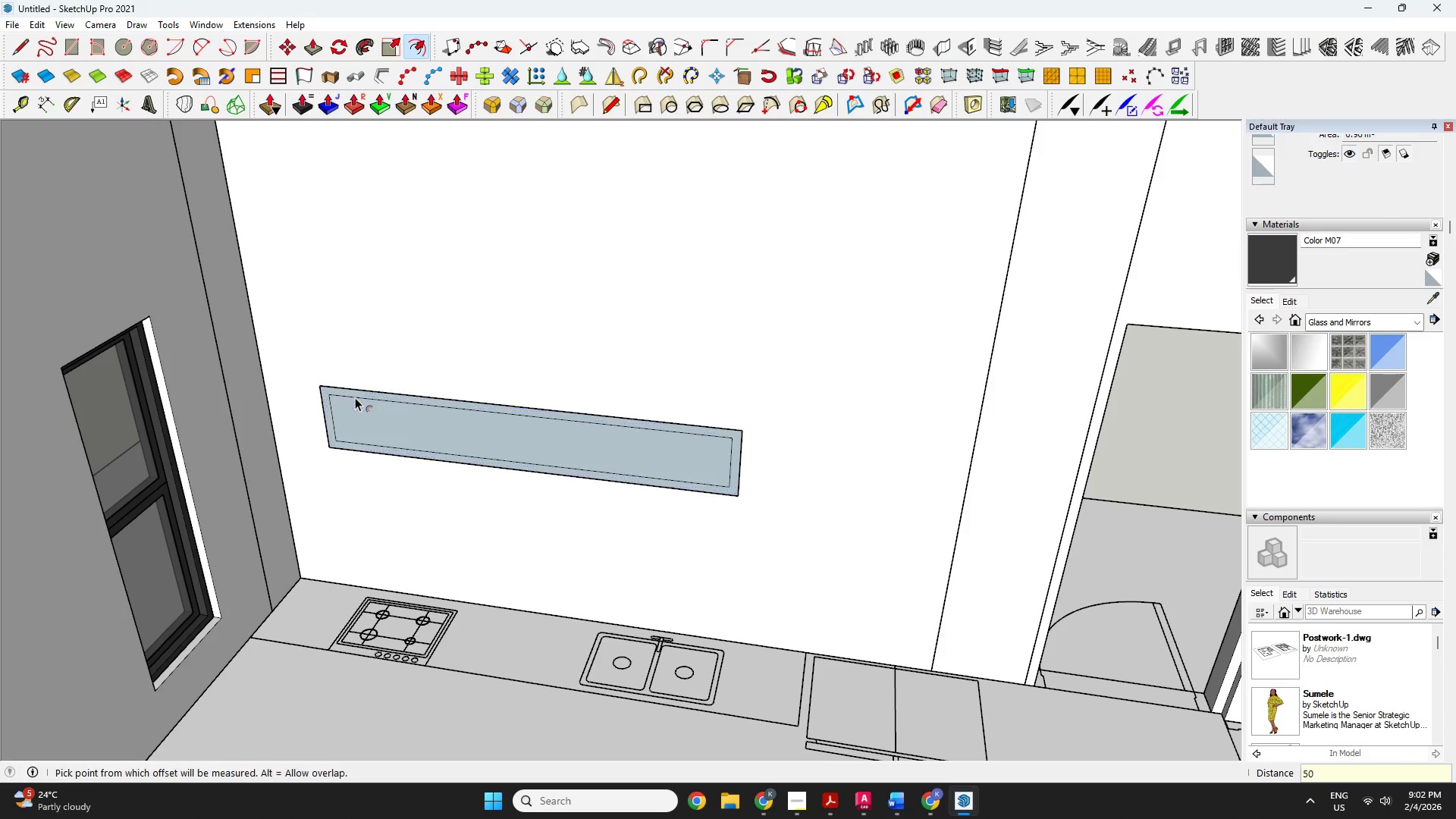 
key(Enter)
 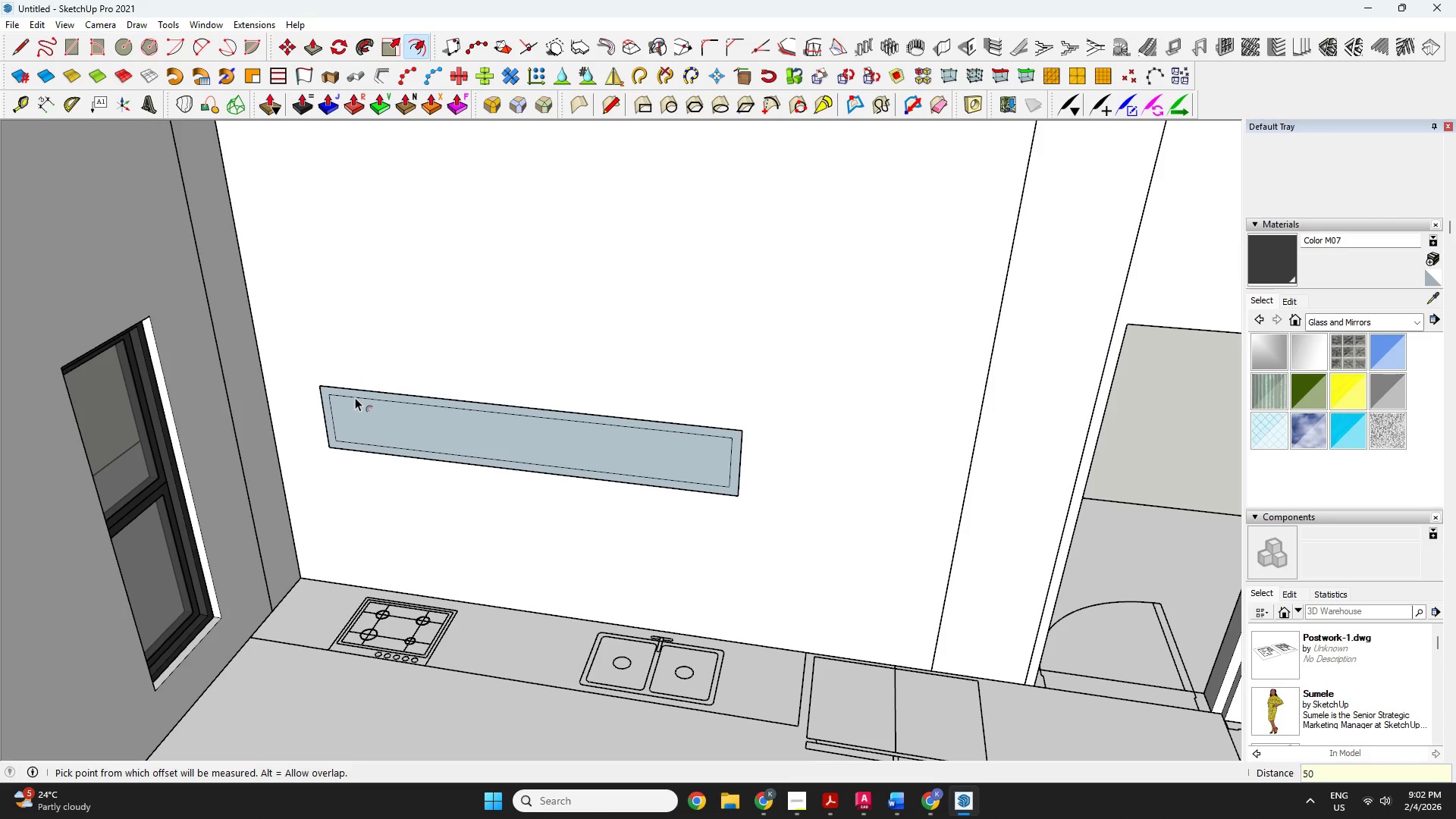 
key(Space)
 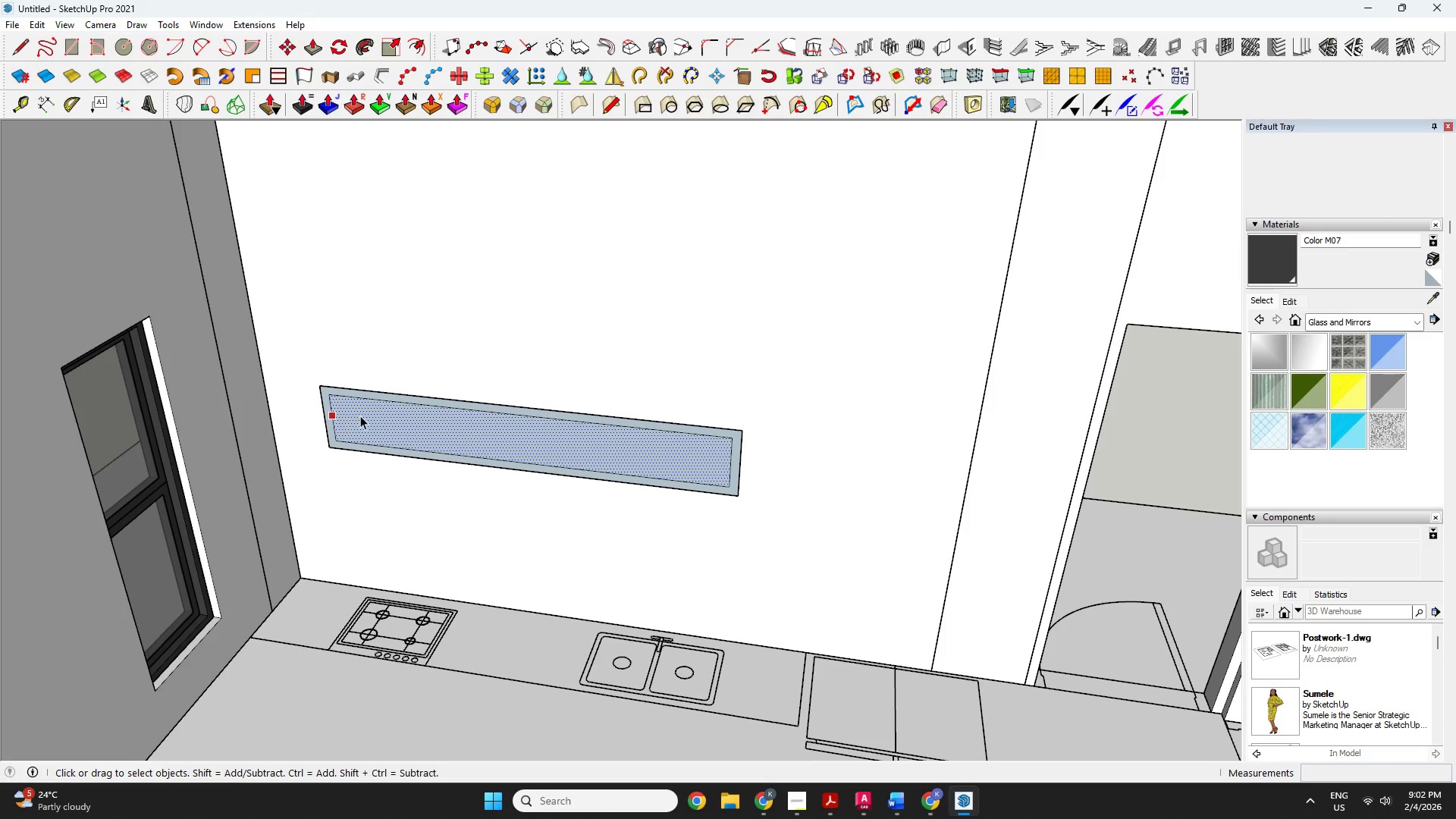 
left_click([360, 416])
 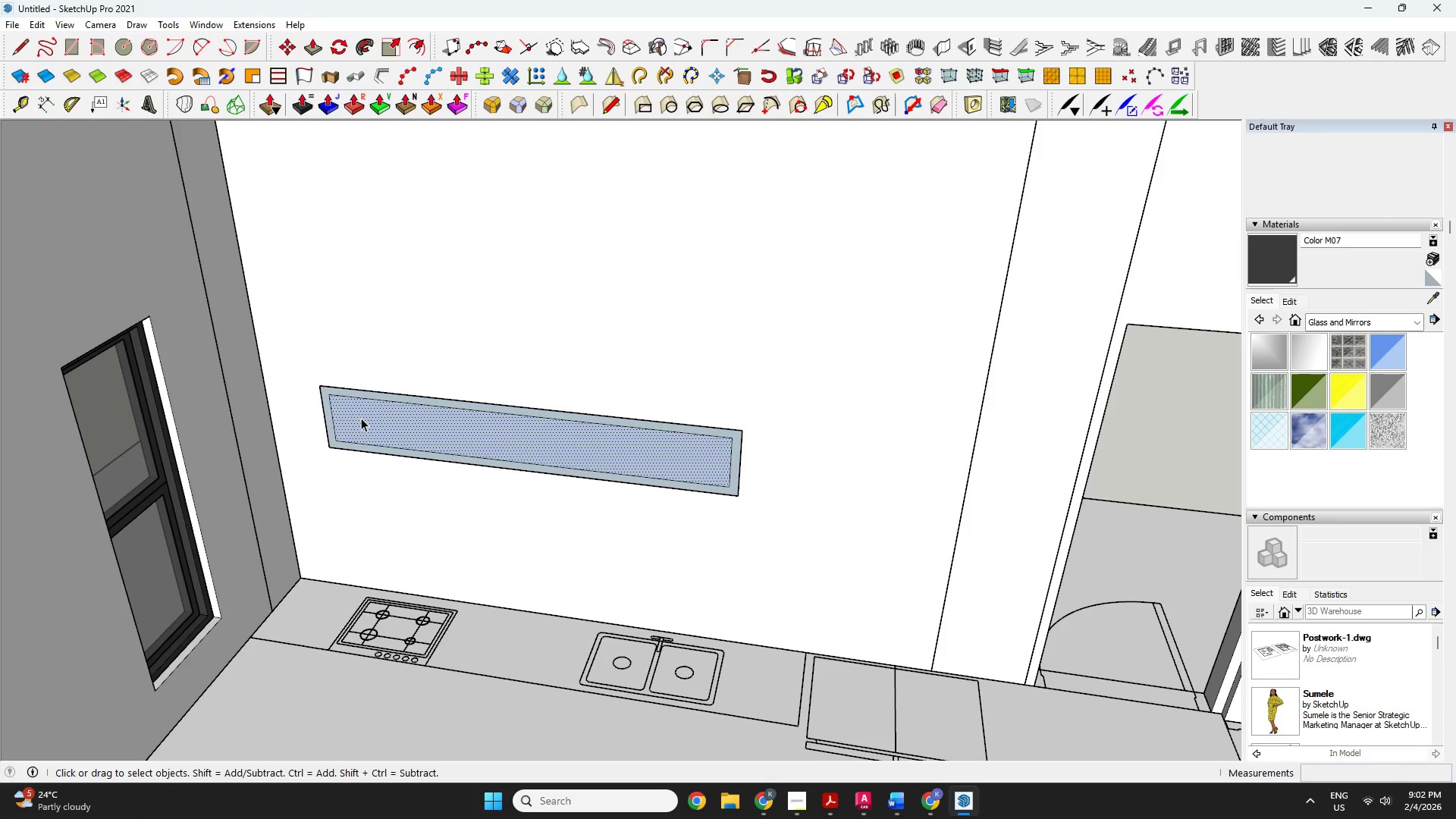 
key(Delete)
 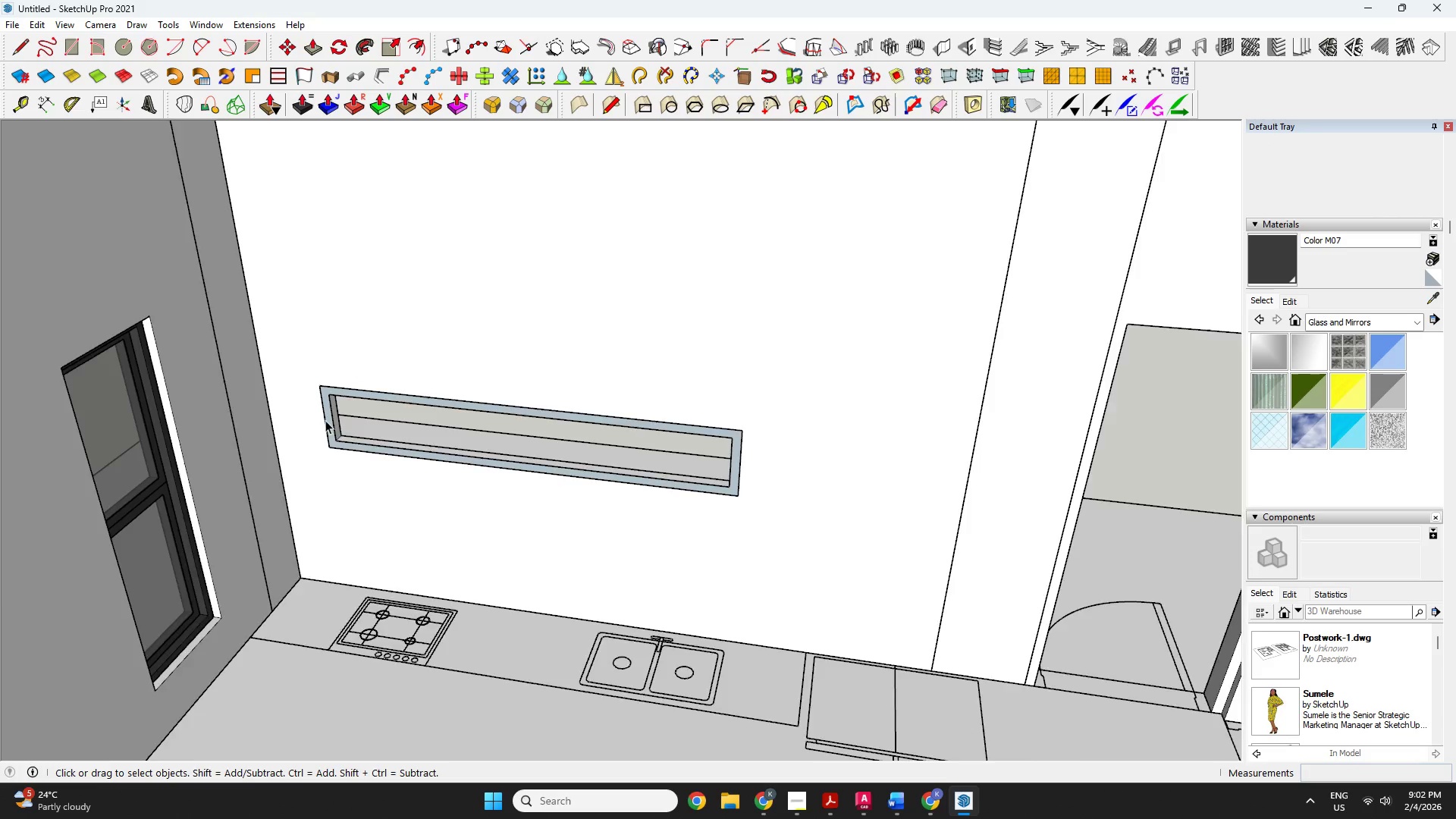 
scroll: coordinate [324, 417], scroll_direction: up, amount: 3.0
 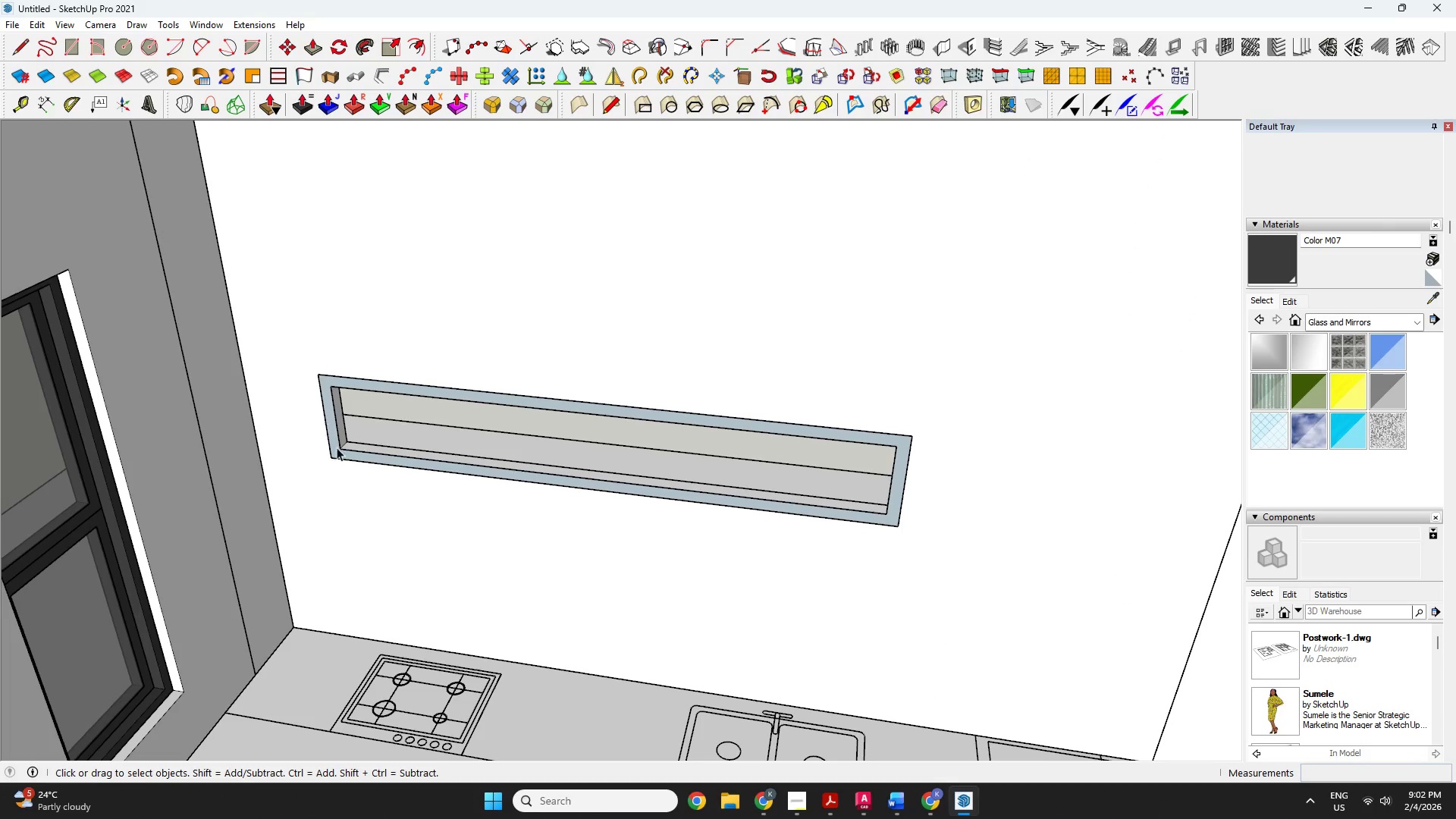 
key(P)
 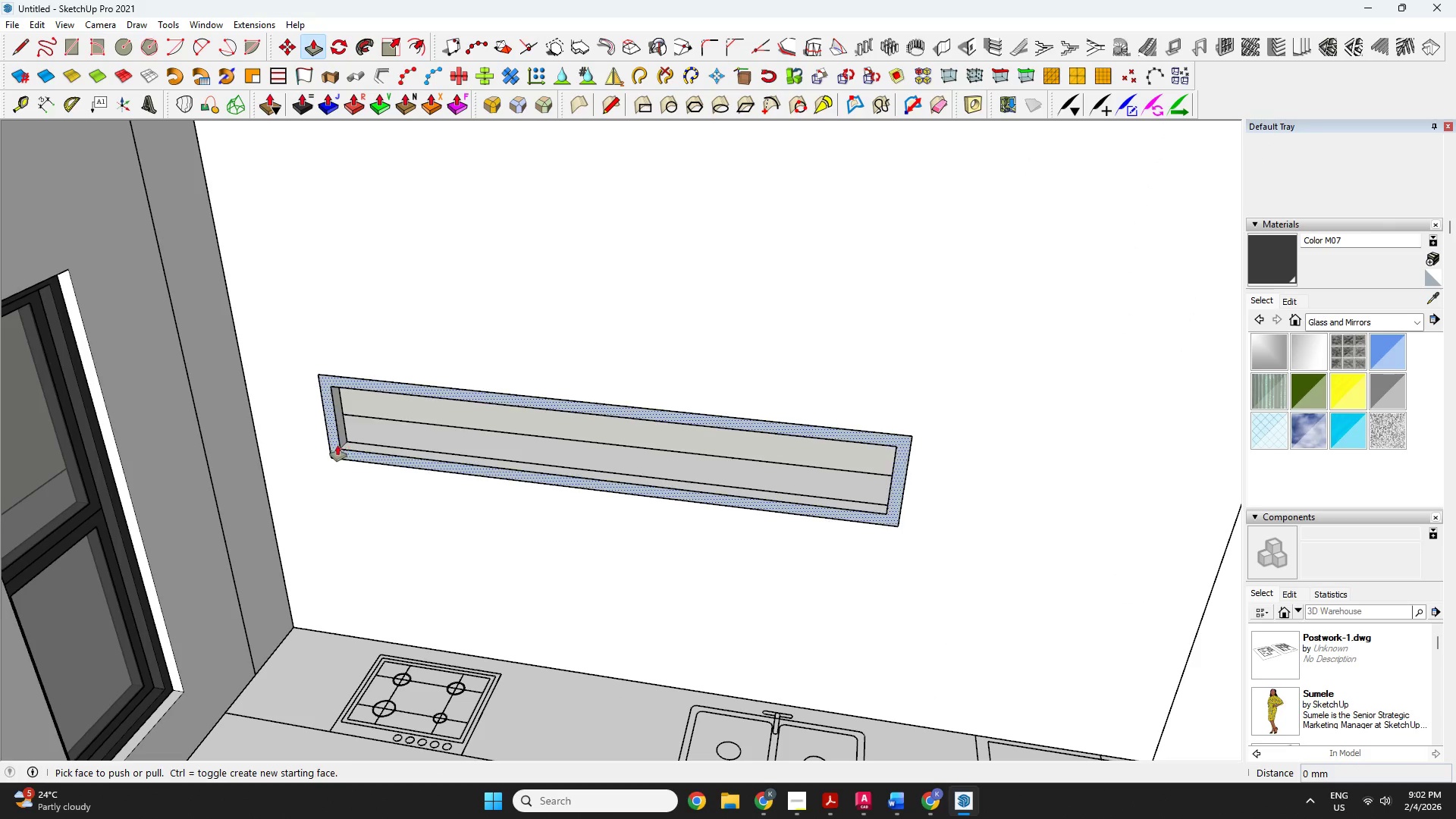 
left_click([337, 445])
 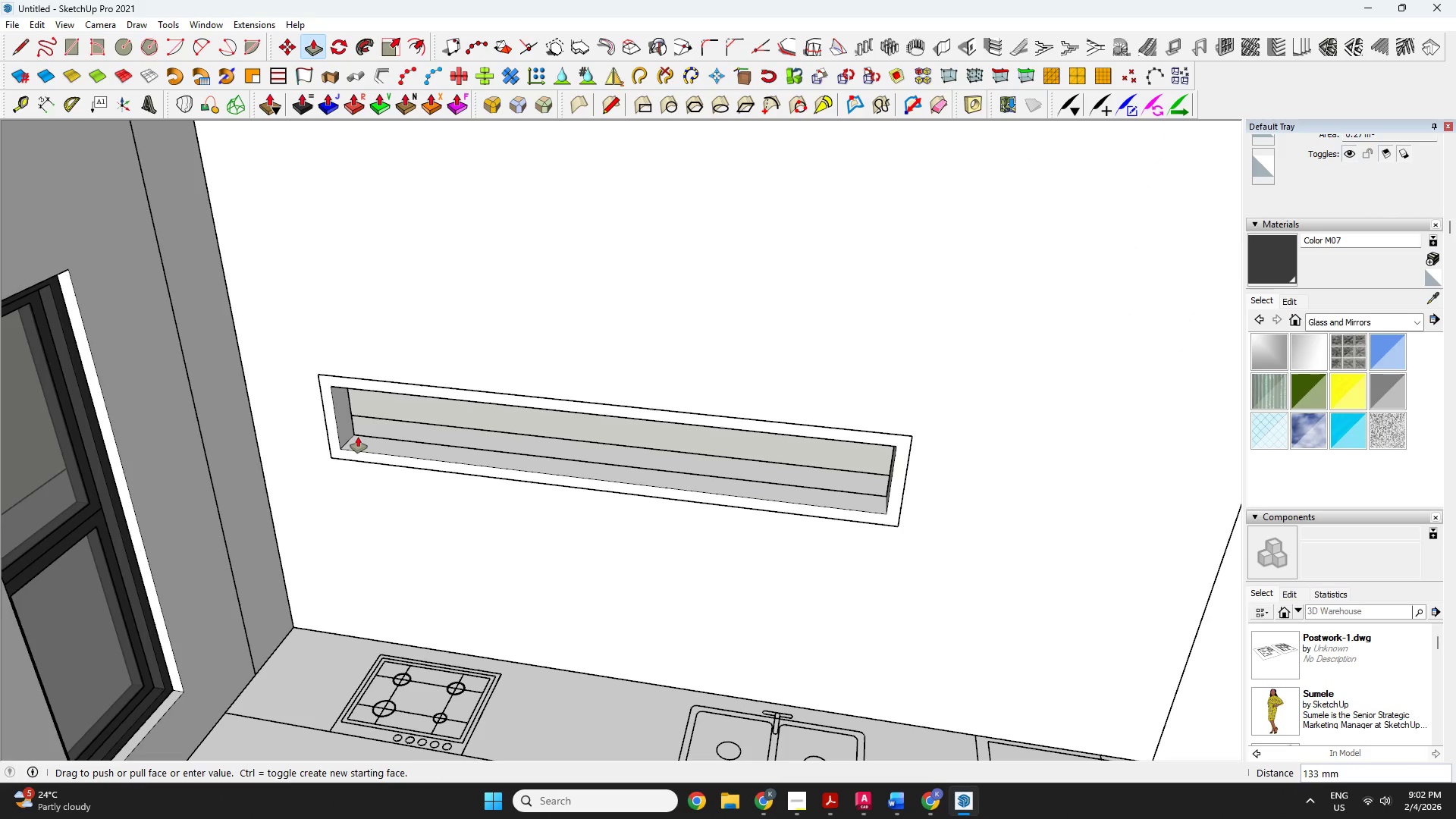 
type(100)
 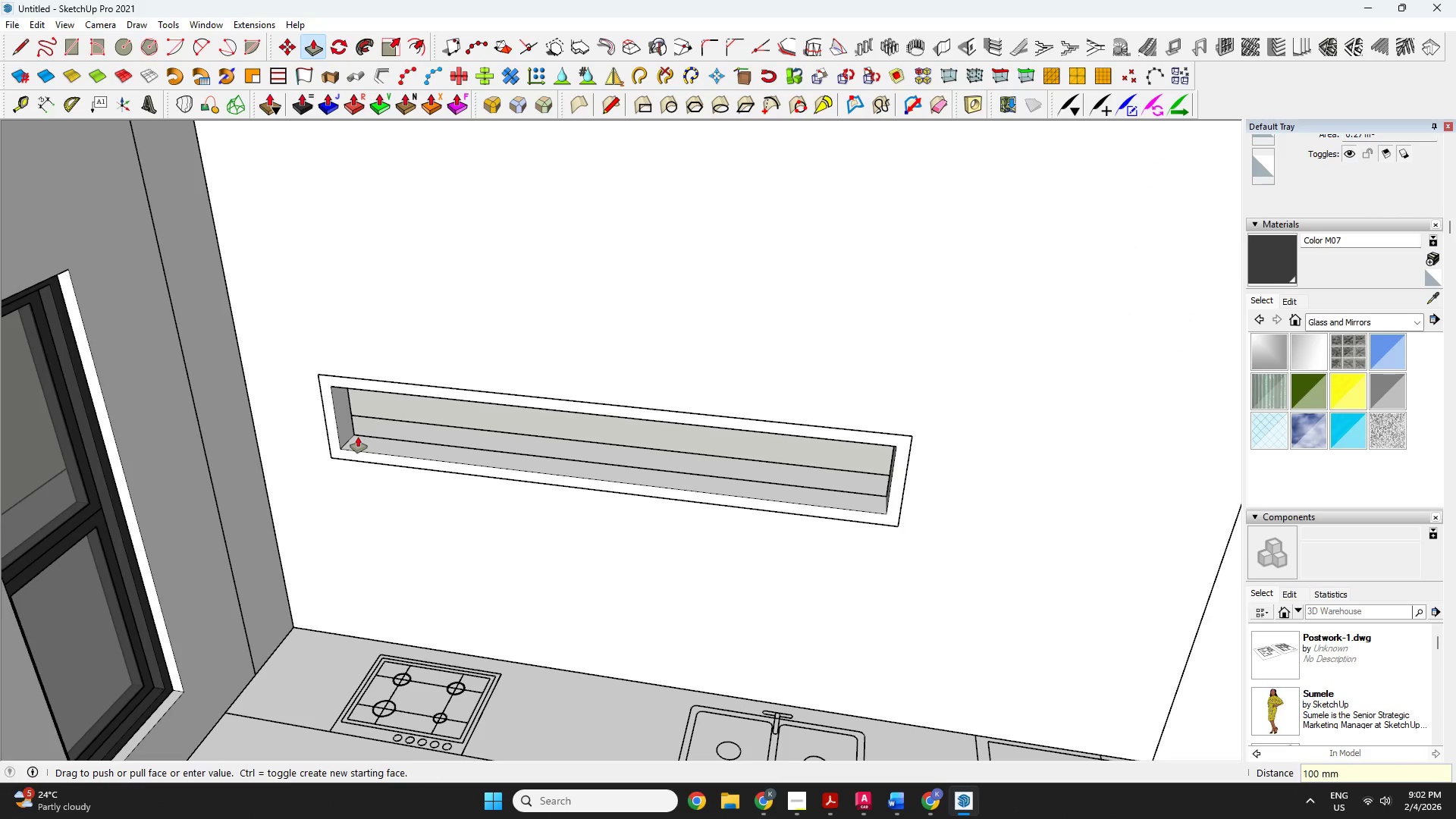 
key(Enter)
 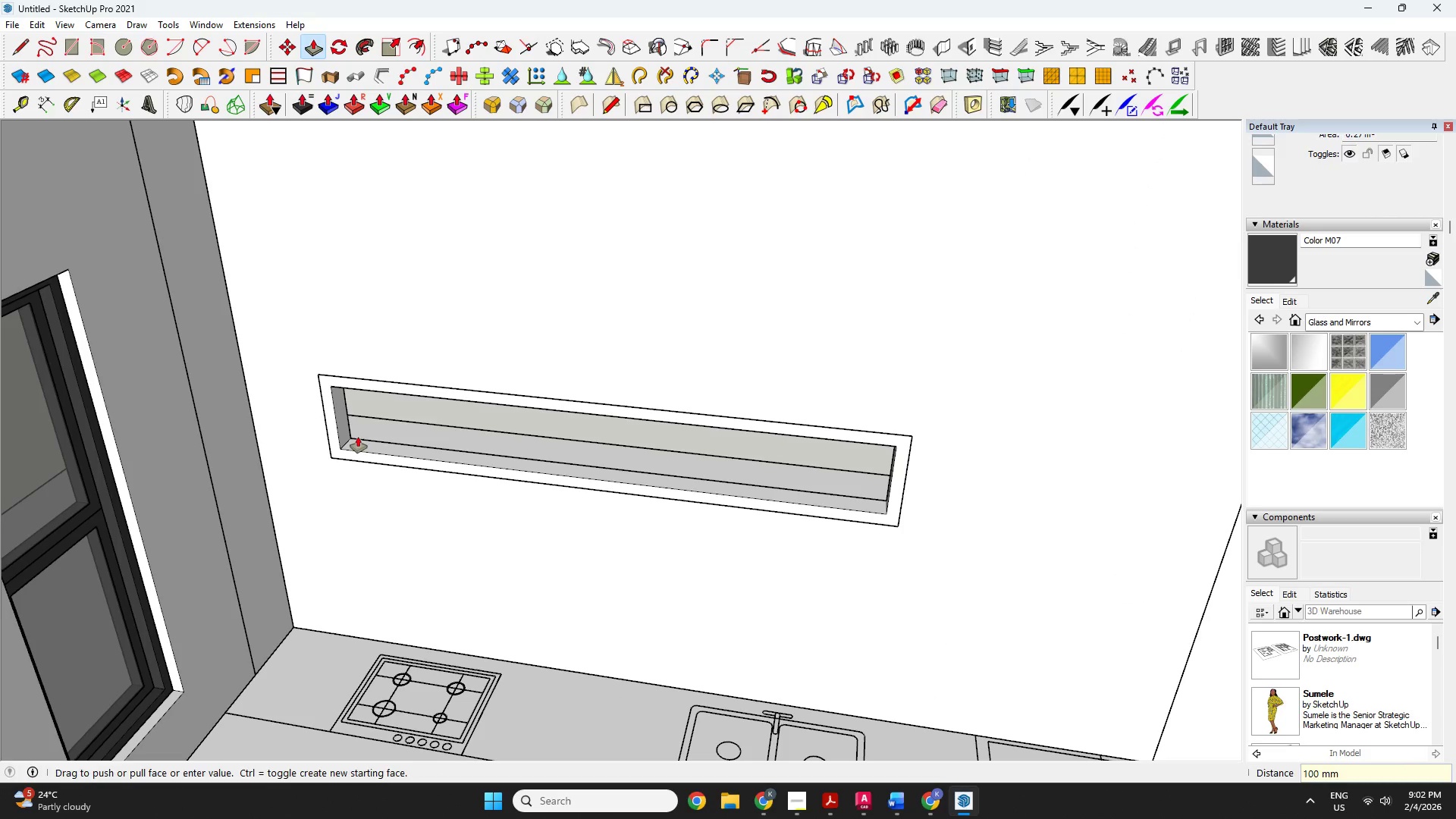 
key(Space)
 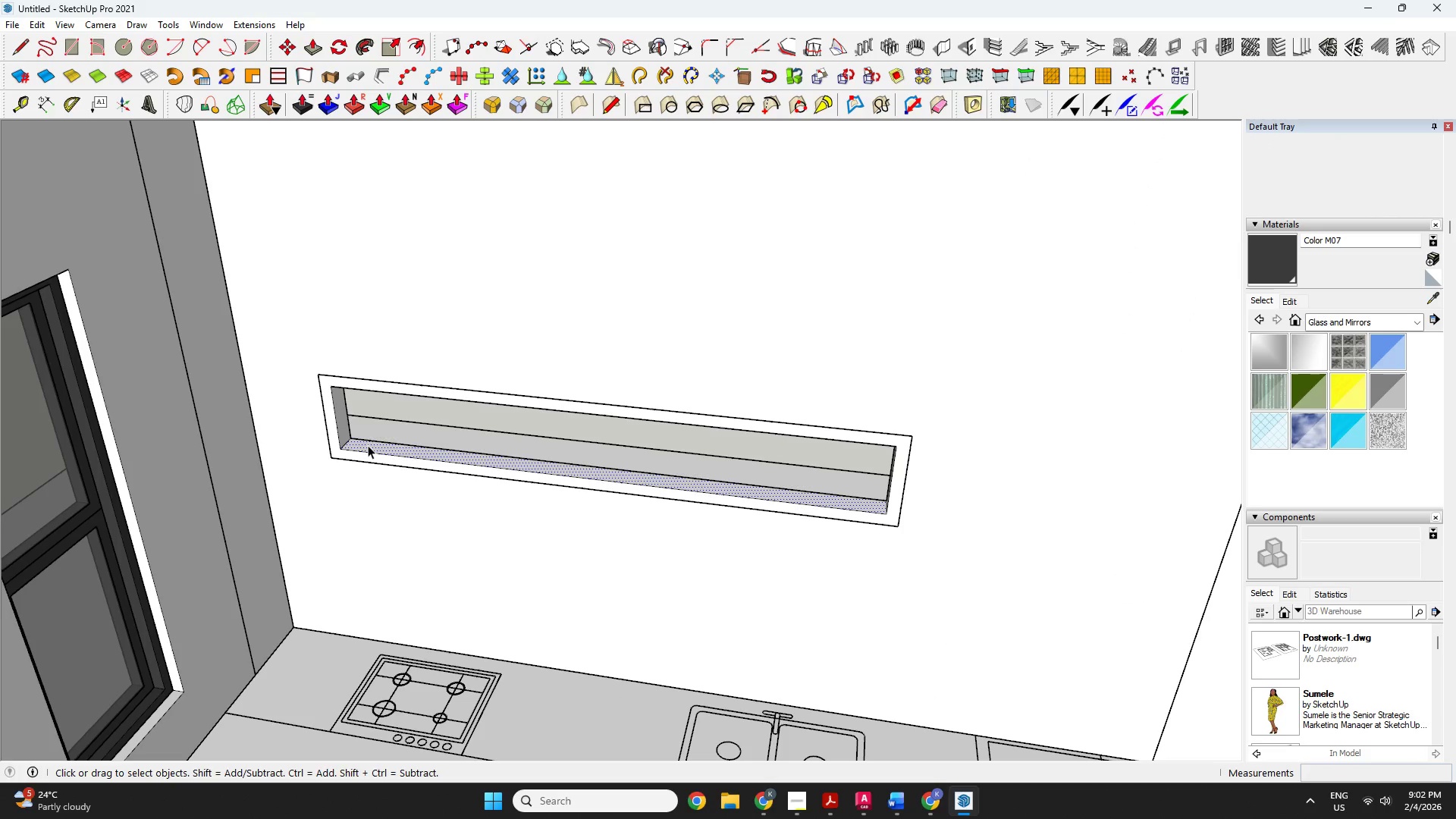 
double_click([368, 445])
 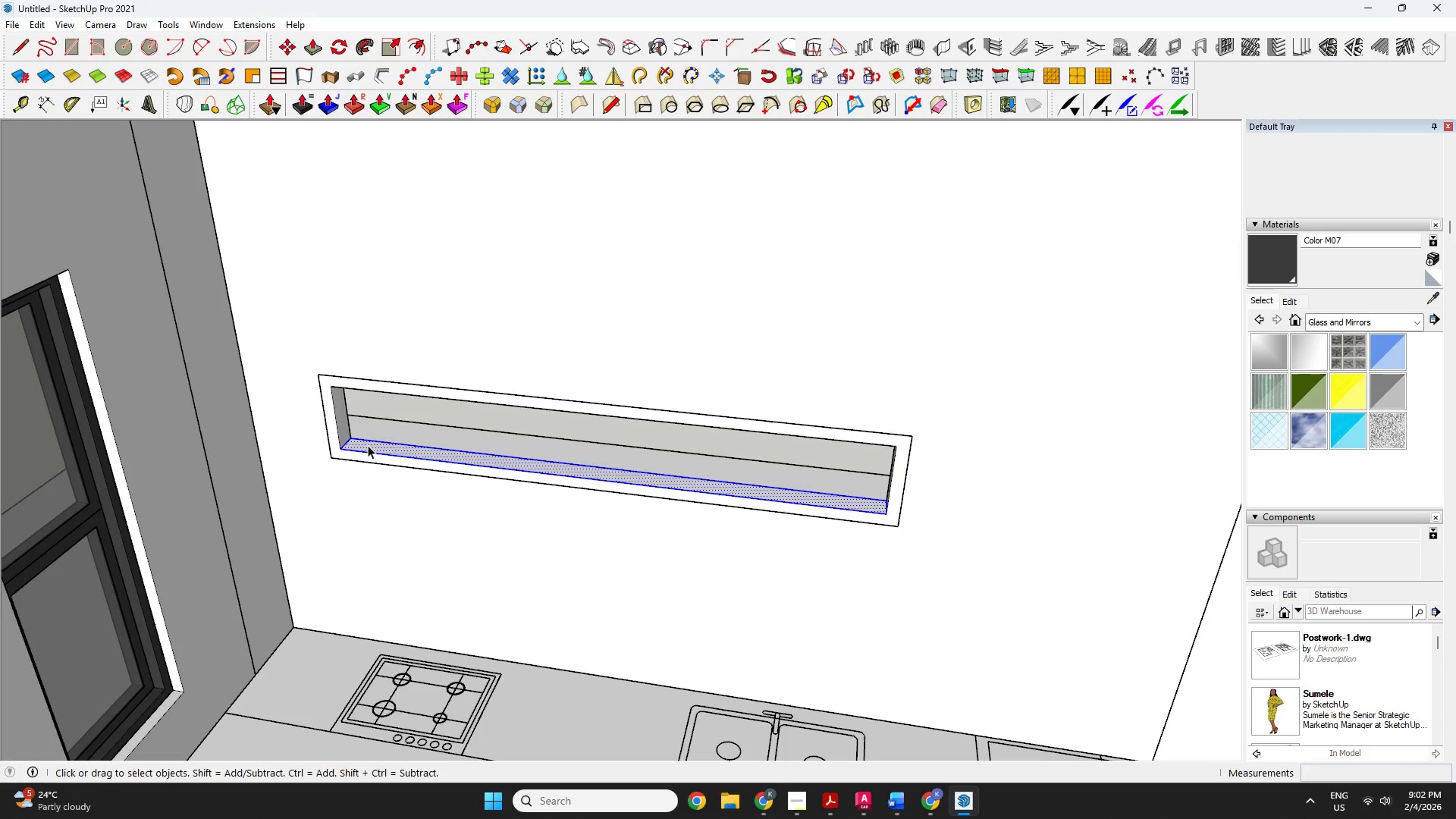 
triple_click([368, 445])
 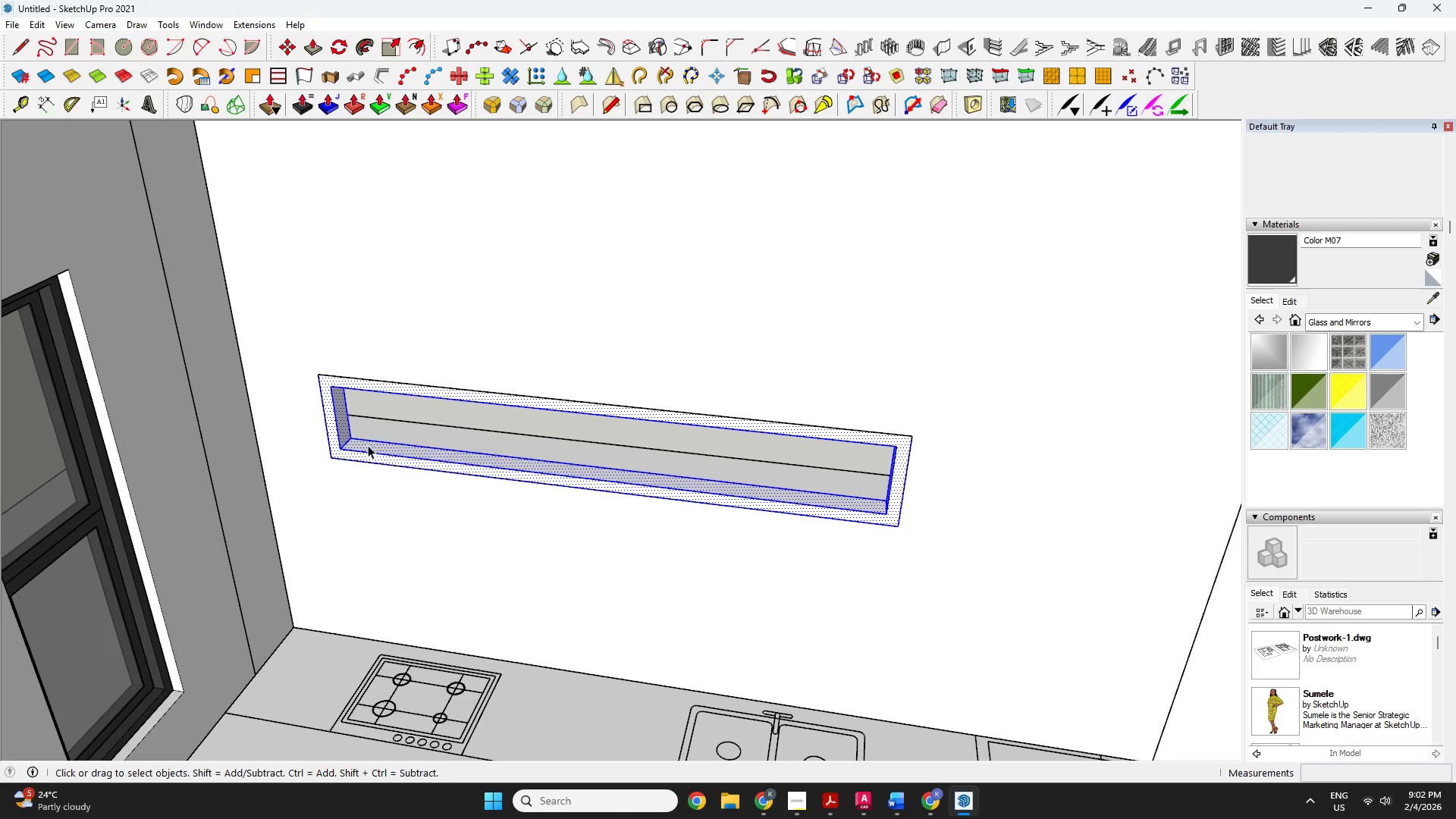 
right_click([368, 445])
 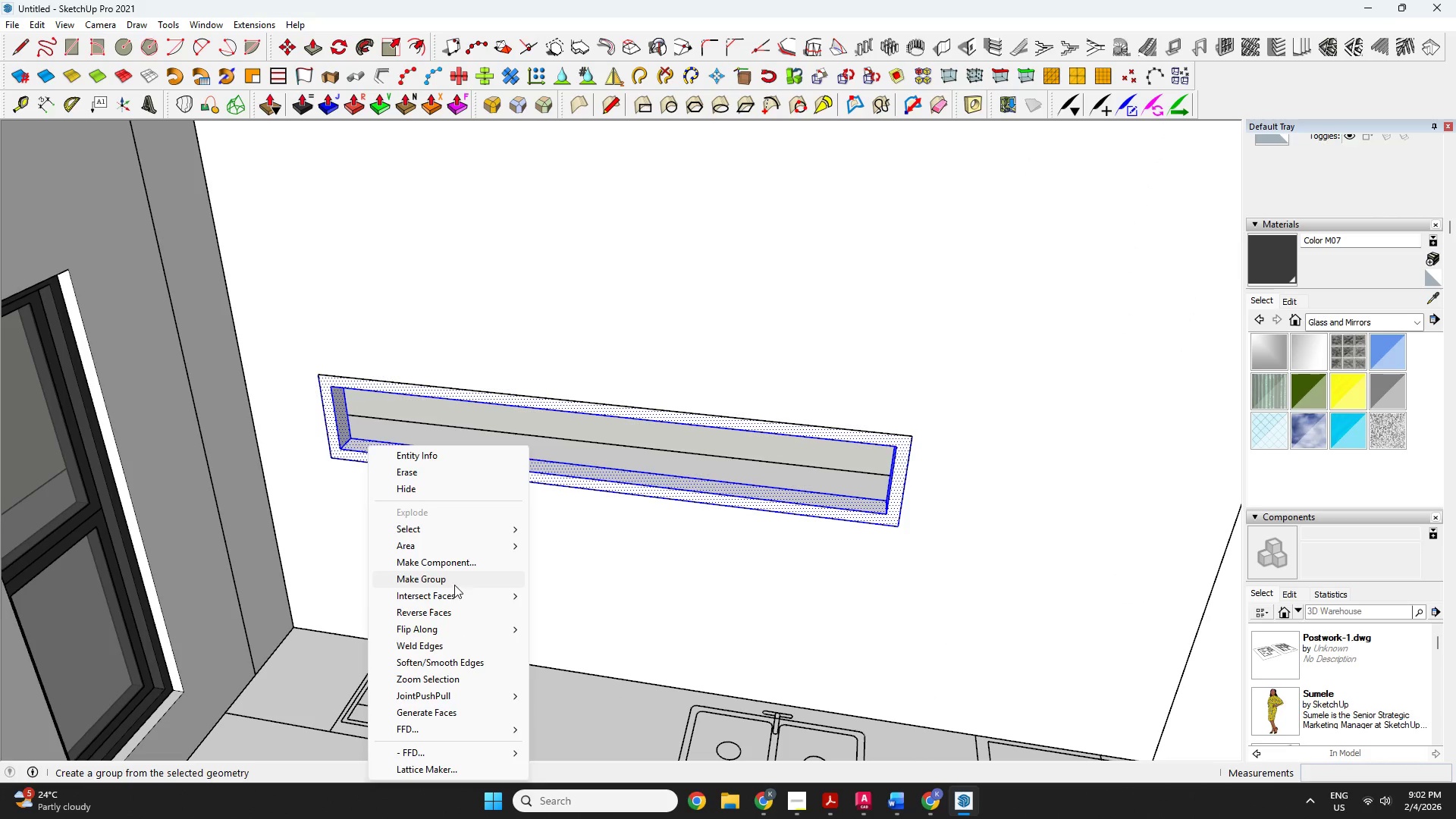 
left_click([453, 578])
 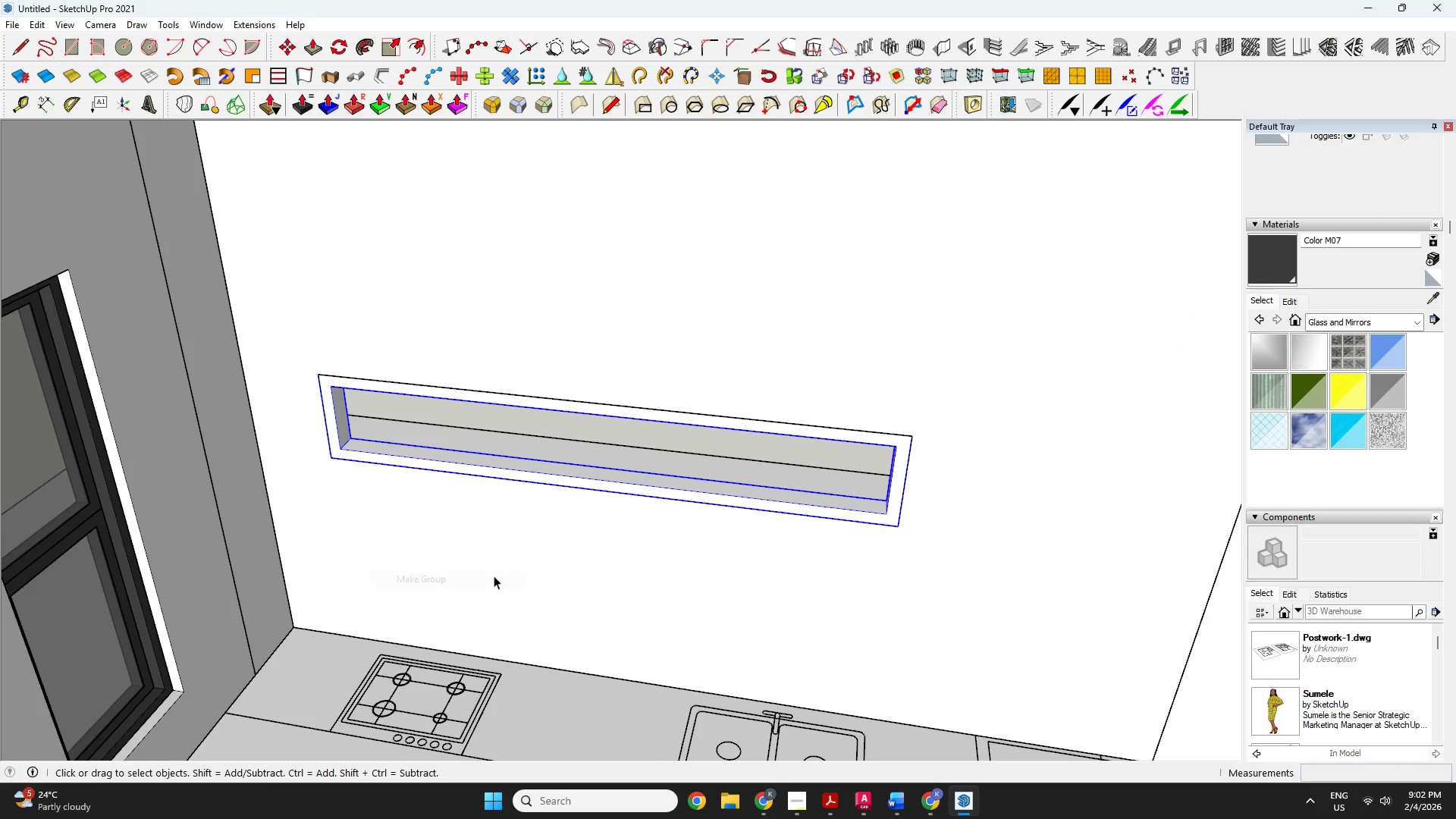 
key(O)
 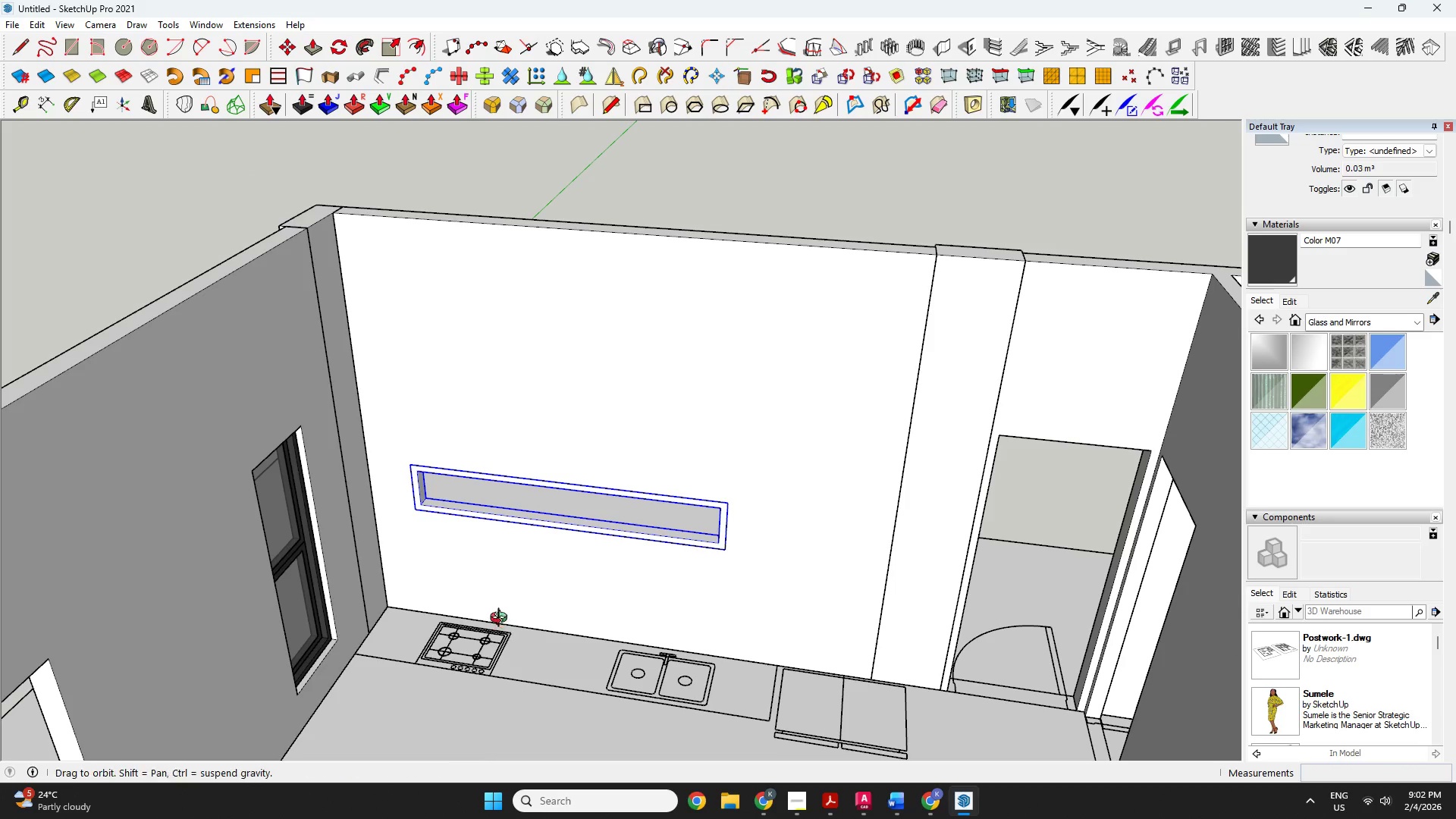 
left_click_drag(start_coordinate=[510, 617], to_coordinate=[1455, 619])
 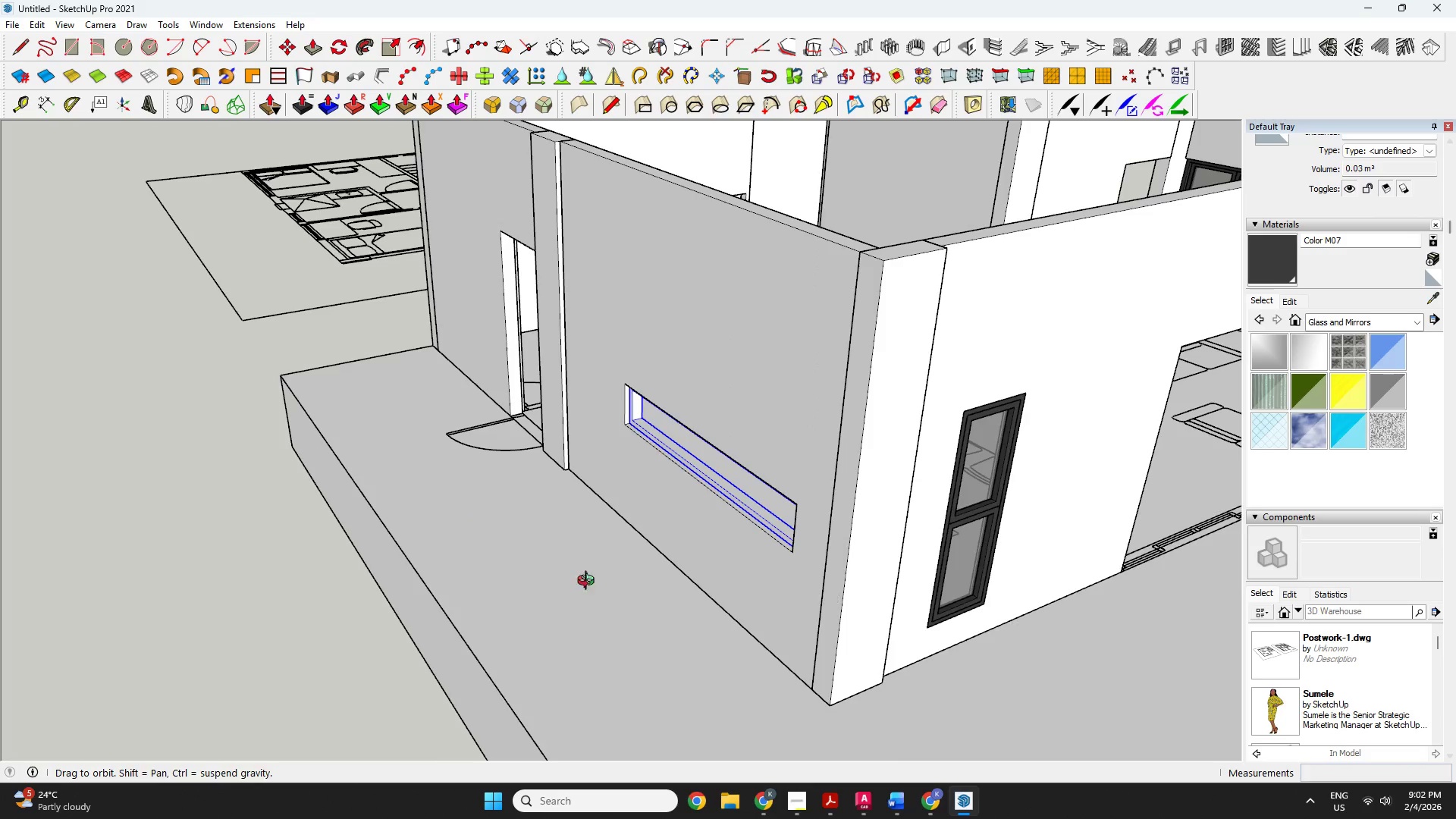 
scroll: coordinate [531, 578], scroll_direction: down, amount: 6.0
 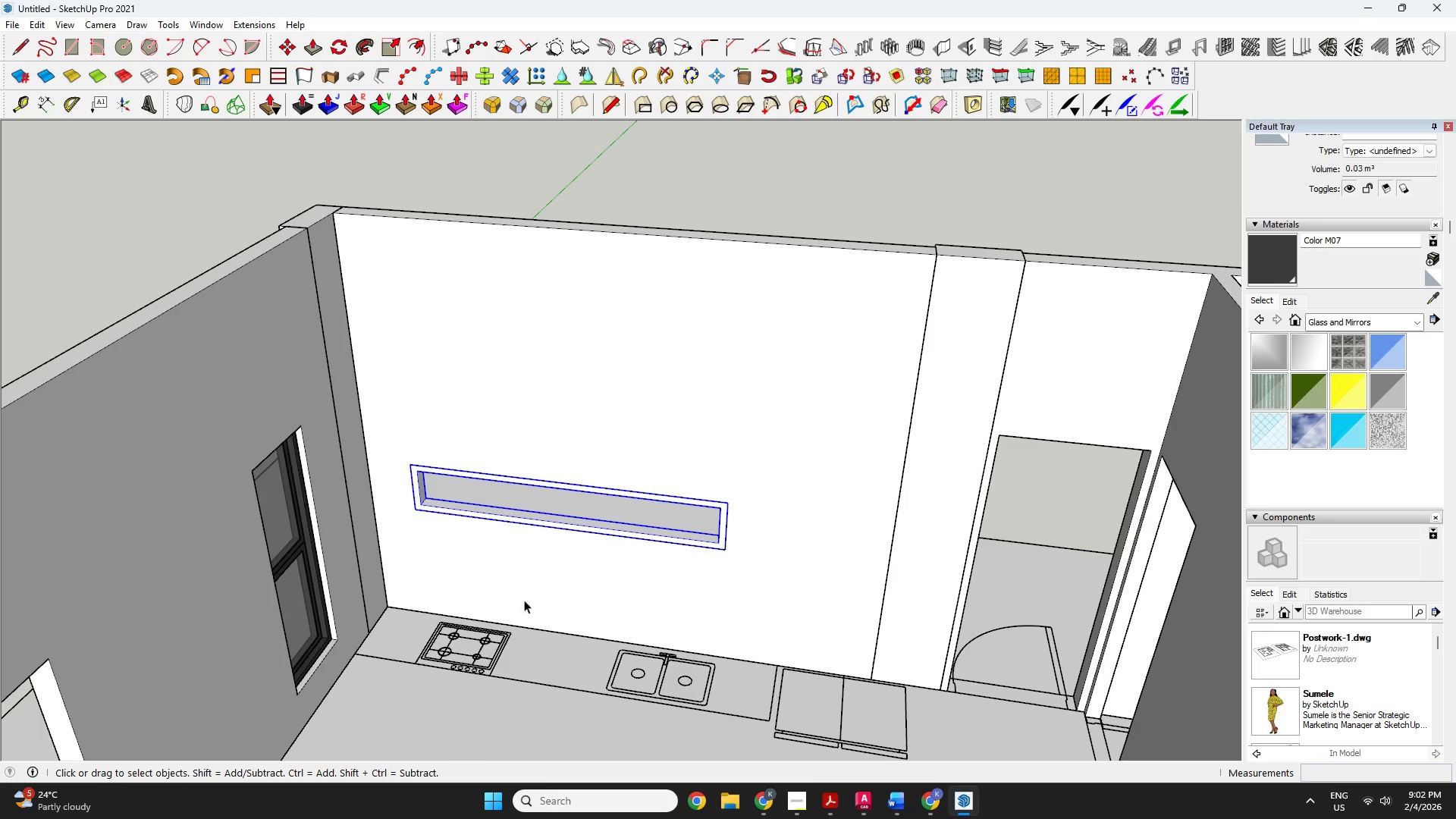 
key(Space)
 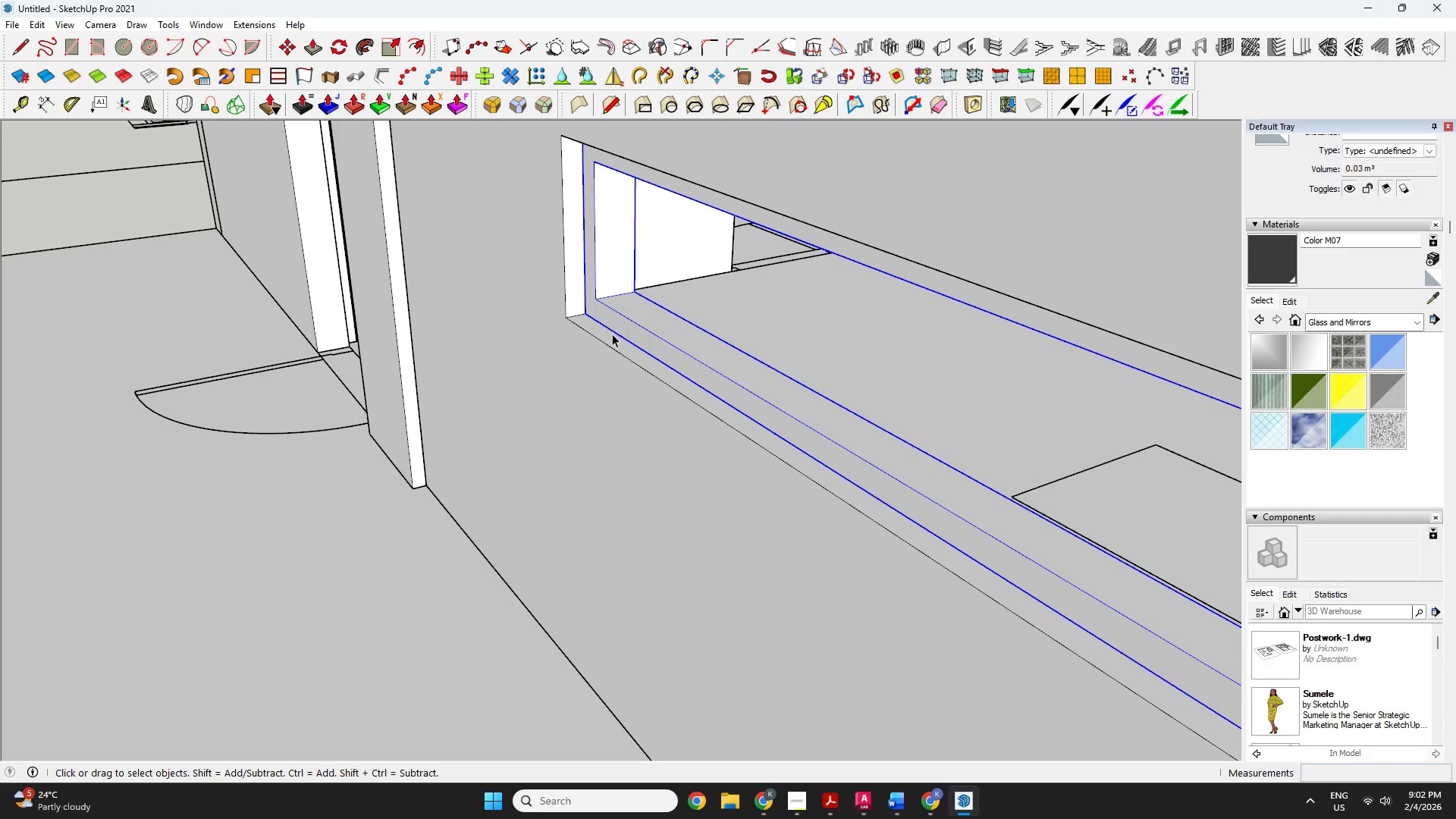 
scroll: coordinate [605, 326], scroll_direction: up, amount: 14.0
 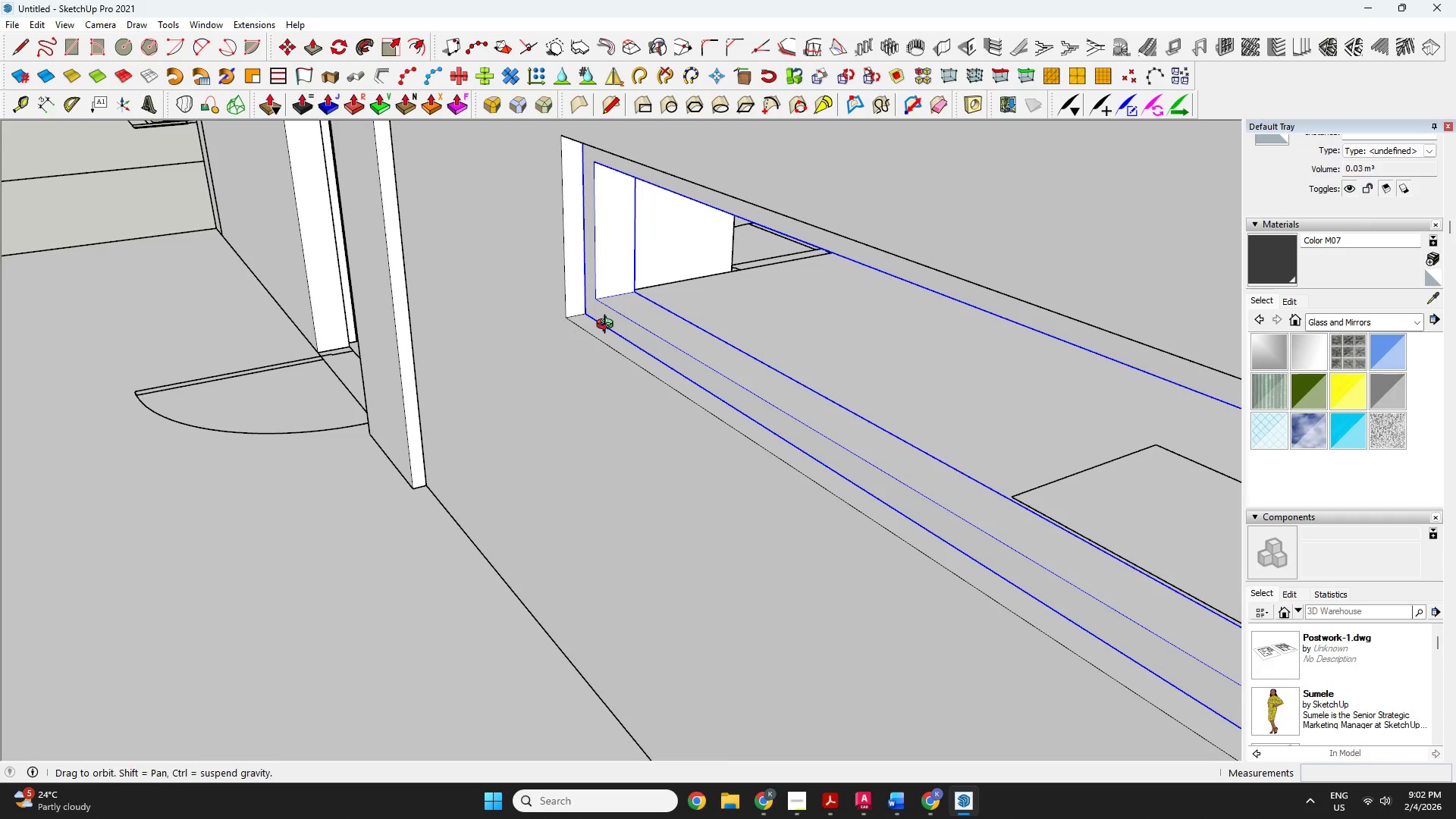 
key(M)
 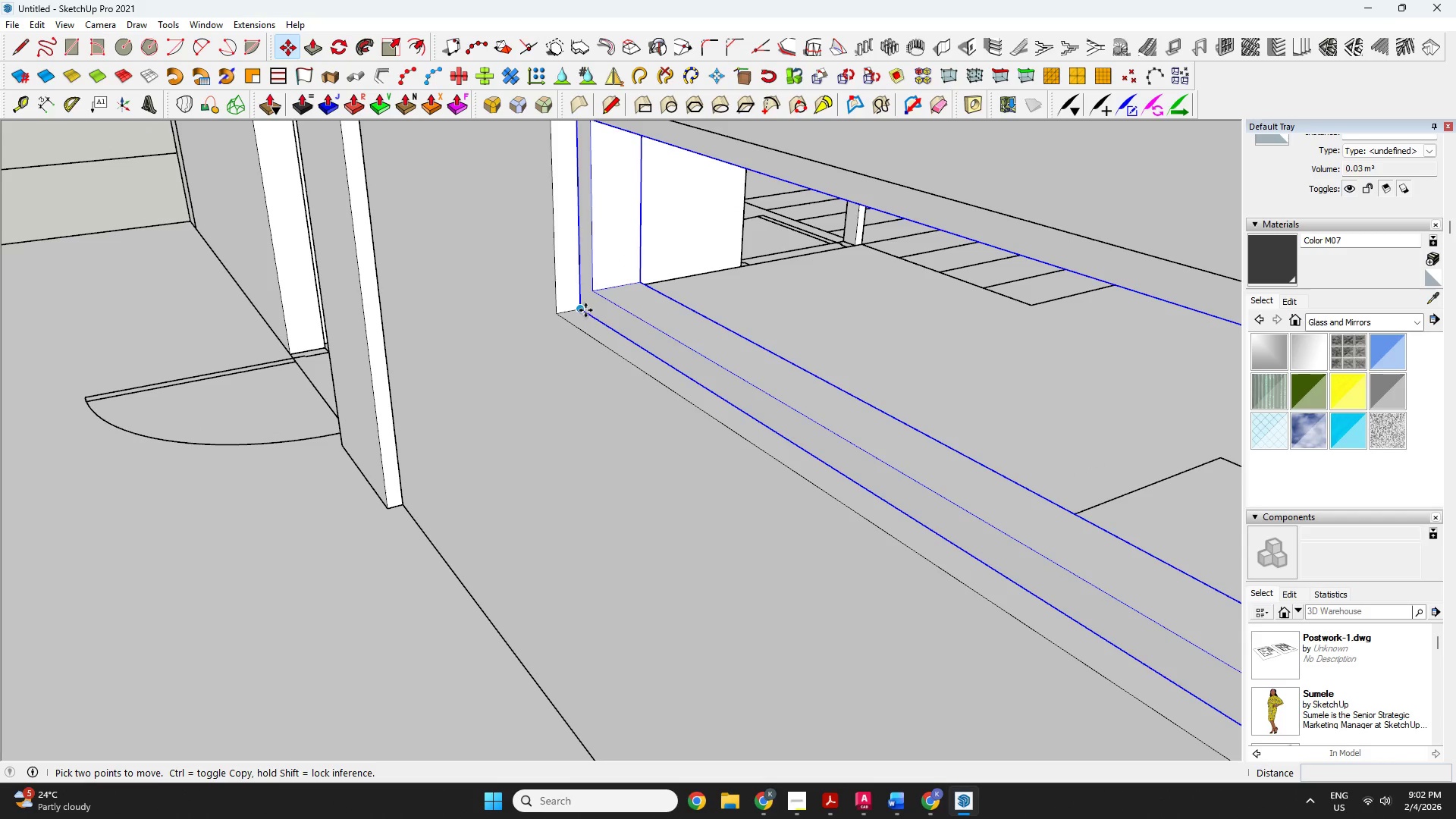 
scroll: coordinate [609, 336], scroll_direction: up, amount: 2.0
 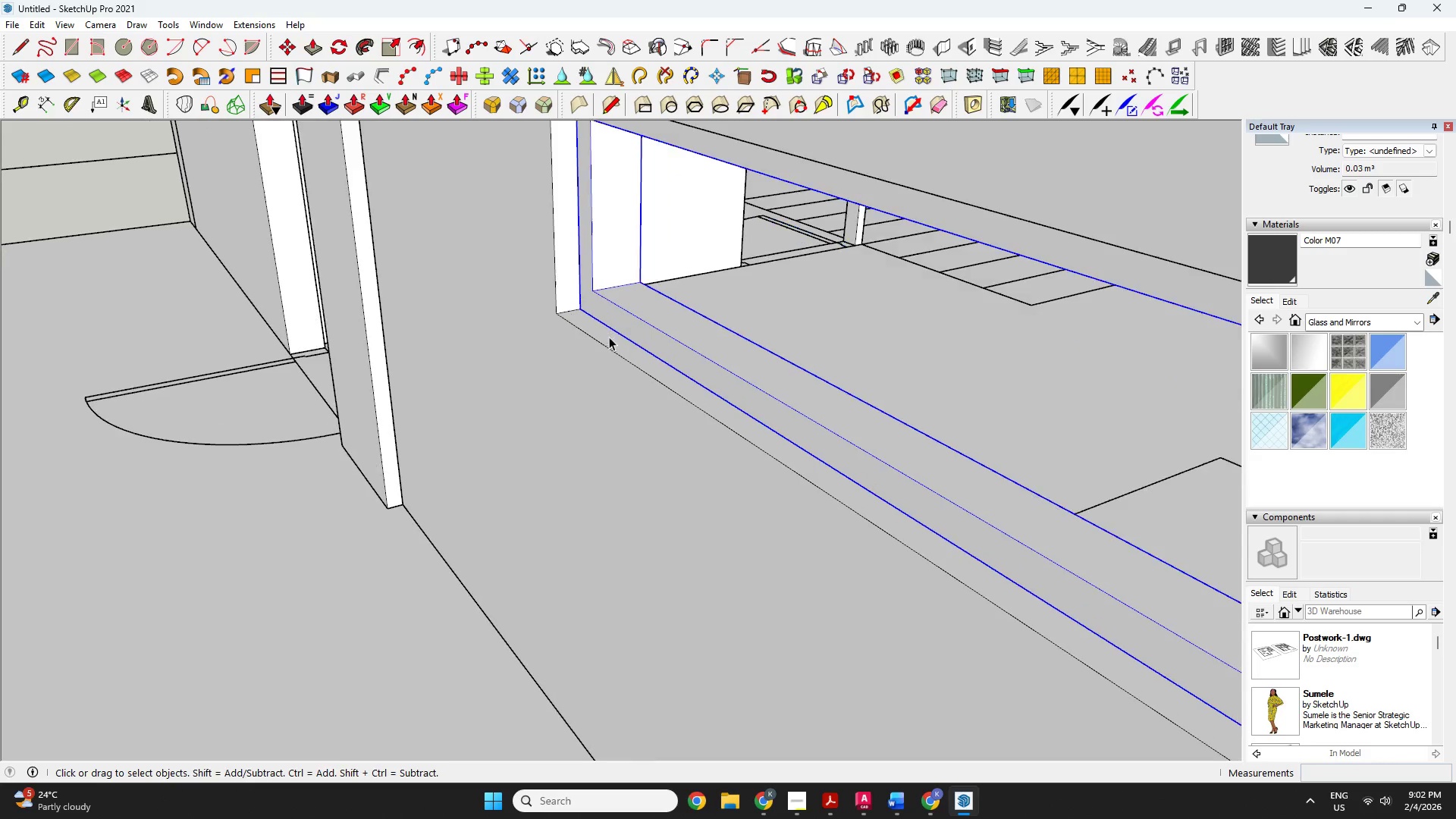 
left_click([585, 310])
 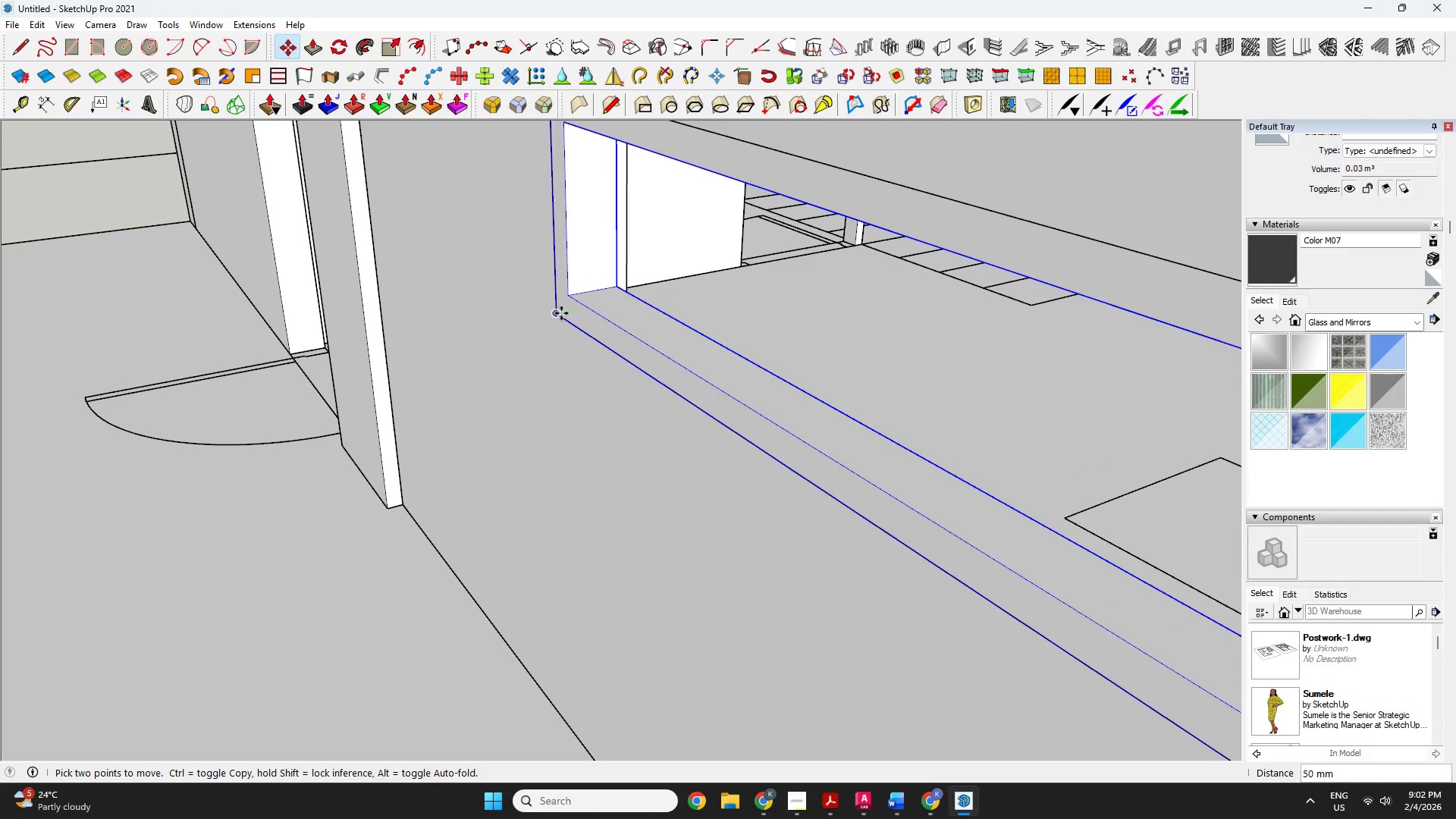 
left_click([561, 313])
 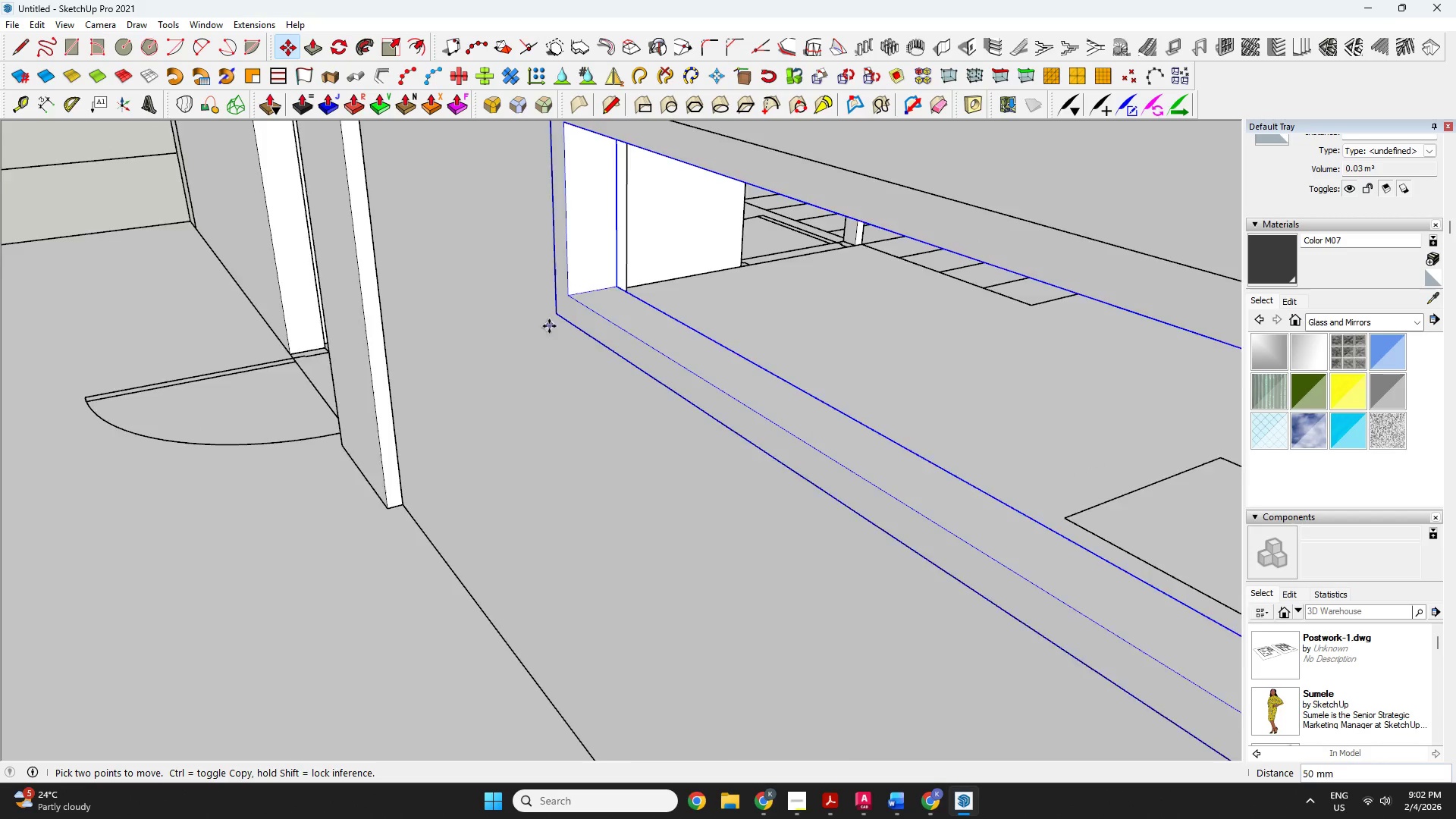 
scroll: coordinate [661, 437], scroll_direction: down, amount: 16.0
 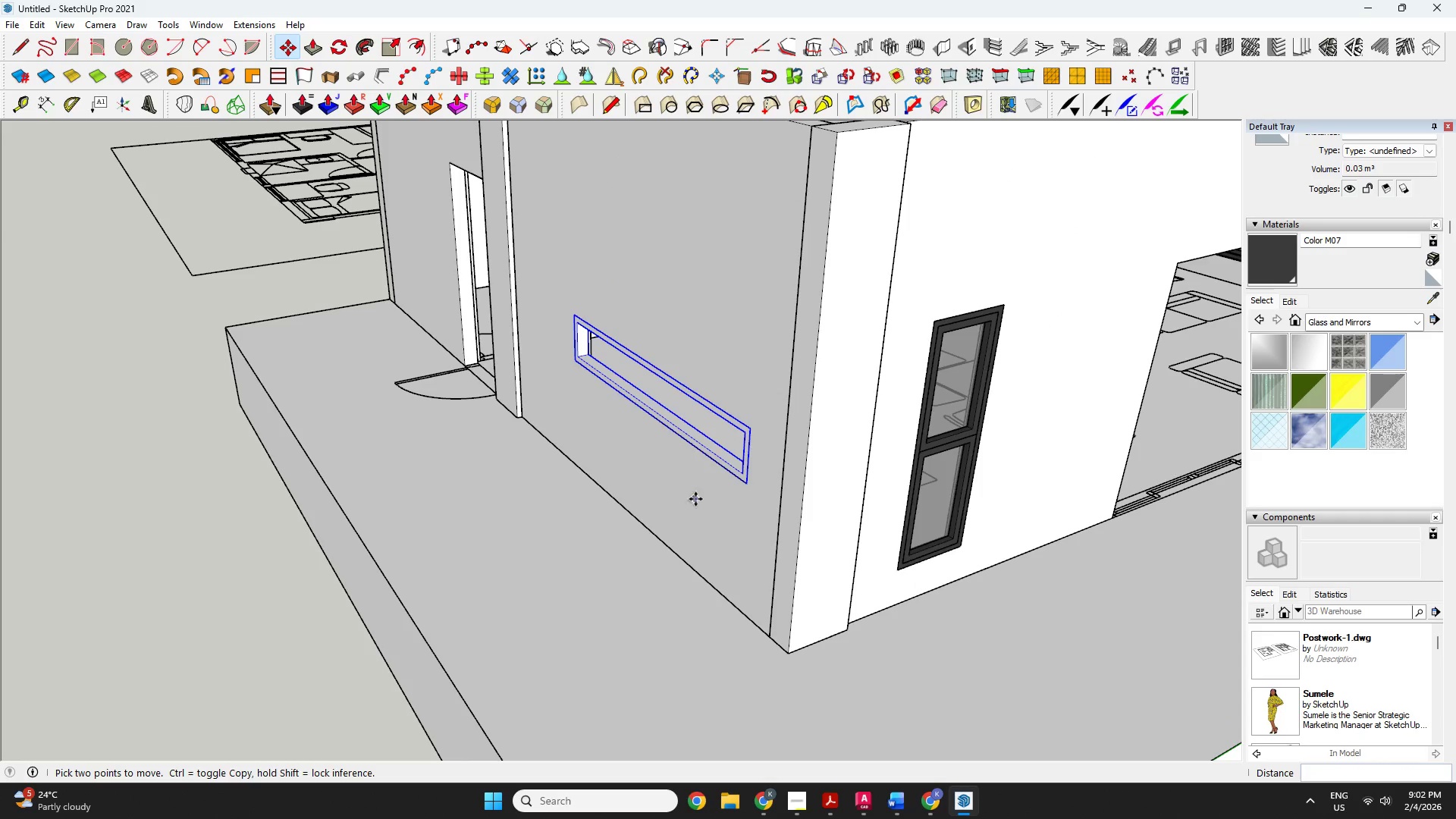 
key(O)
 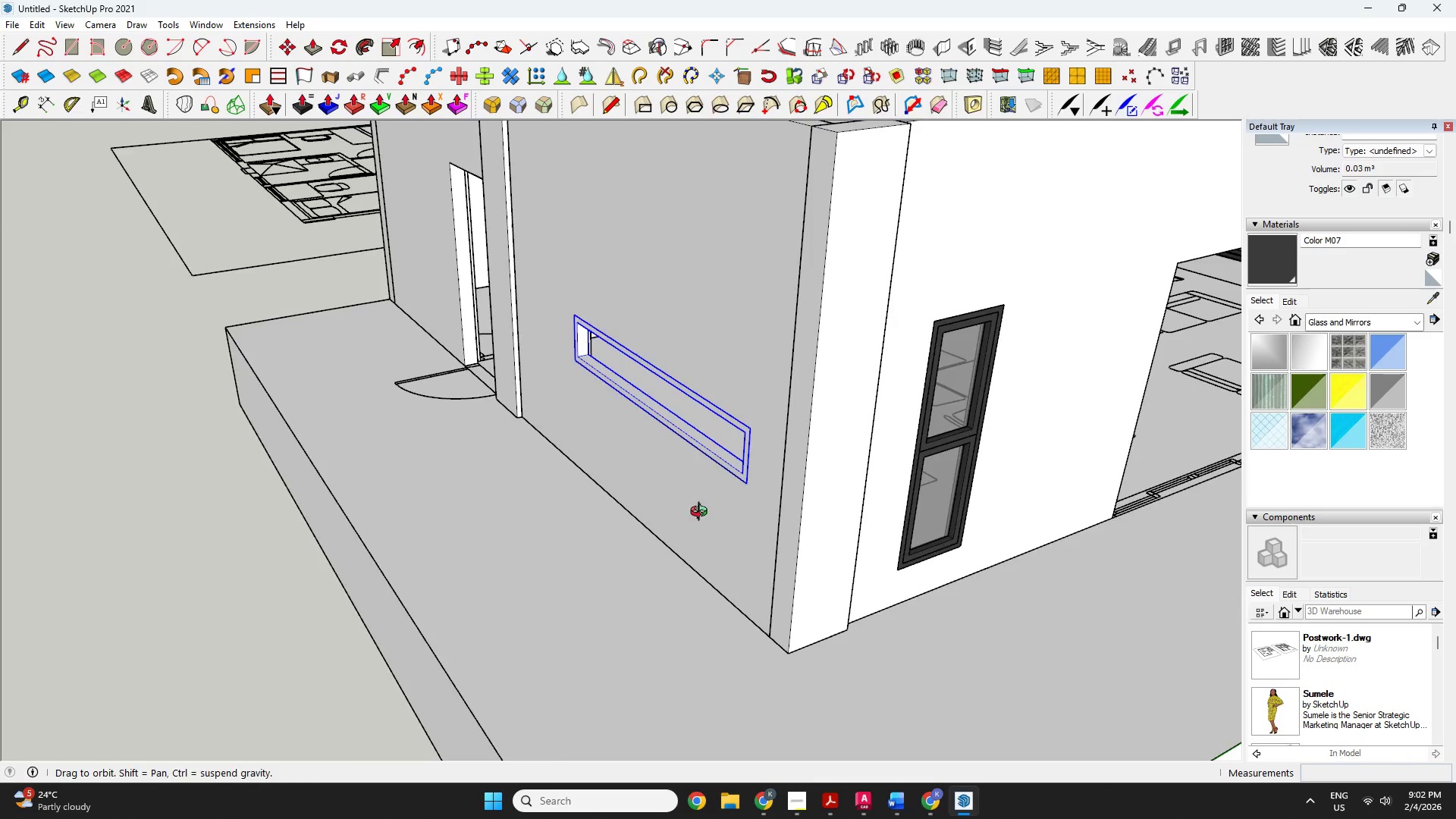 
left_click_drag(start_coordinate=[716, 522], to_coordinate=[1120, 541])
 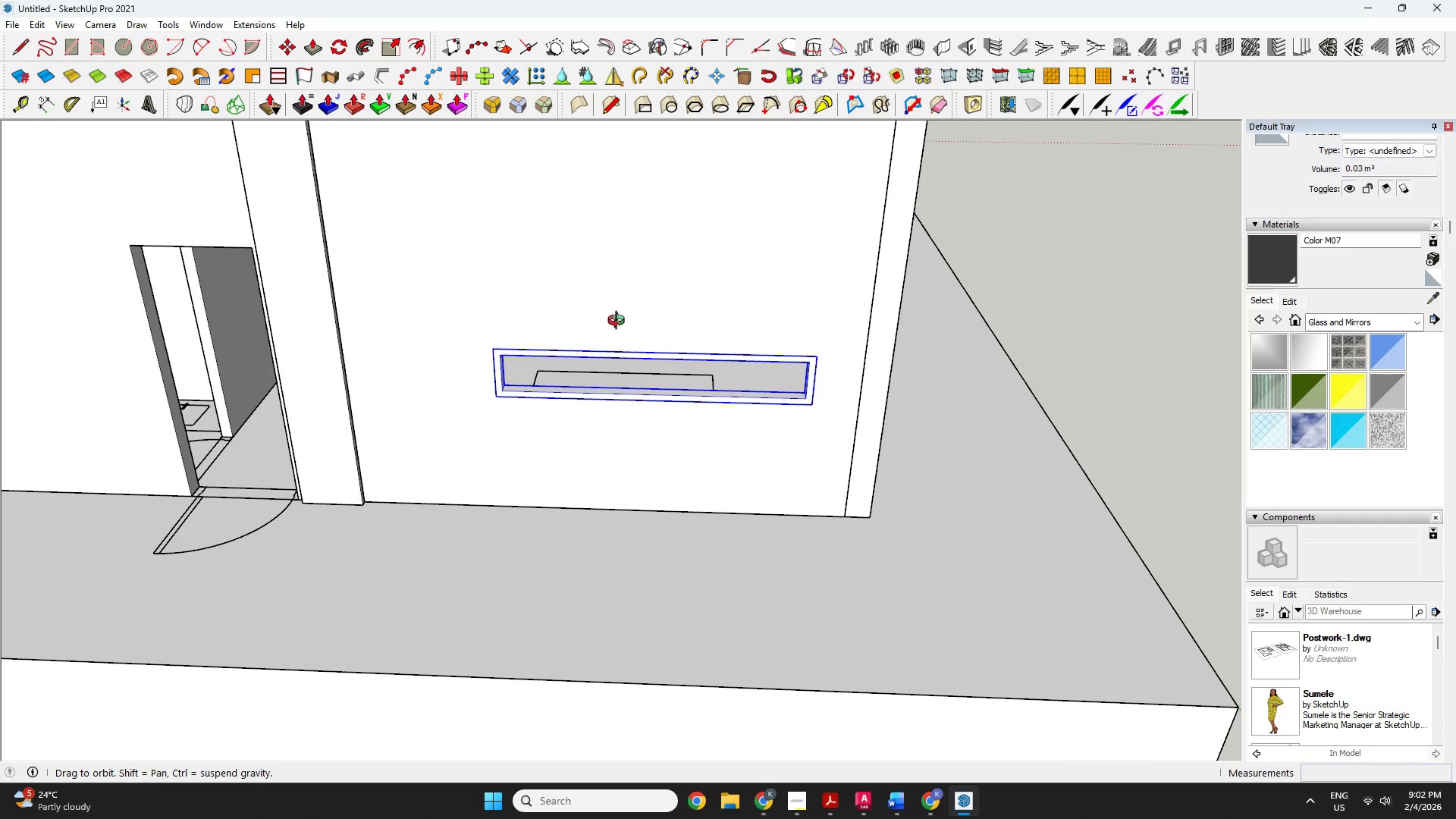 
scroll: coordinate [618, 313], scroll_direction: up, amount: 3.0
 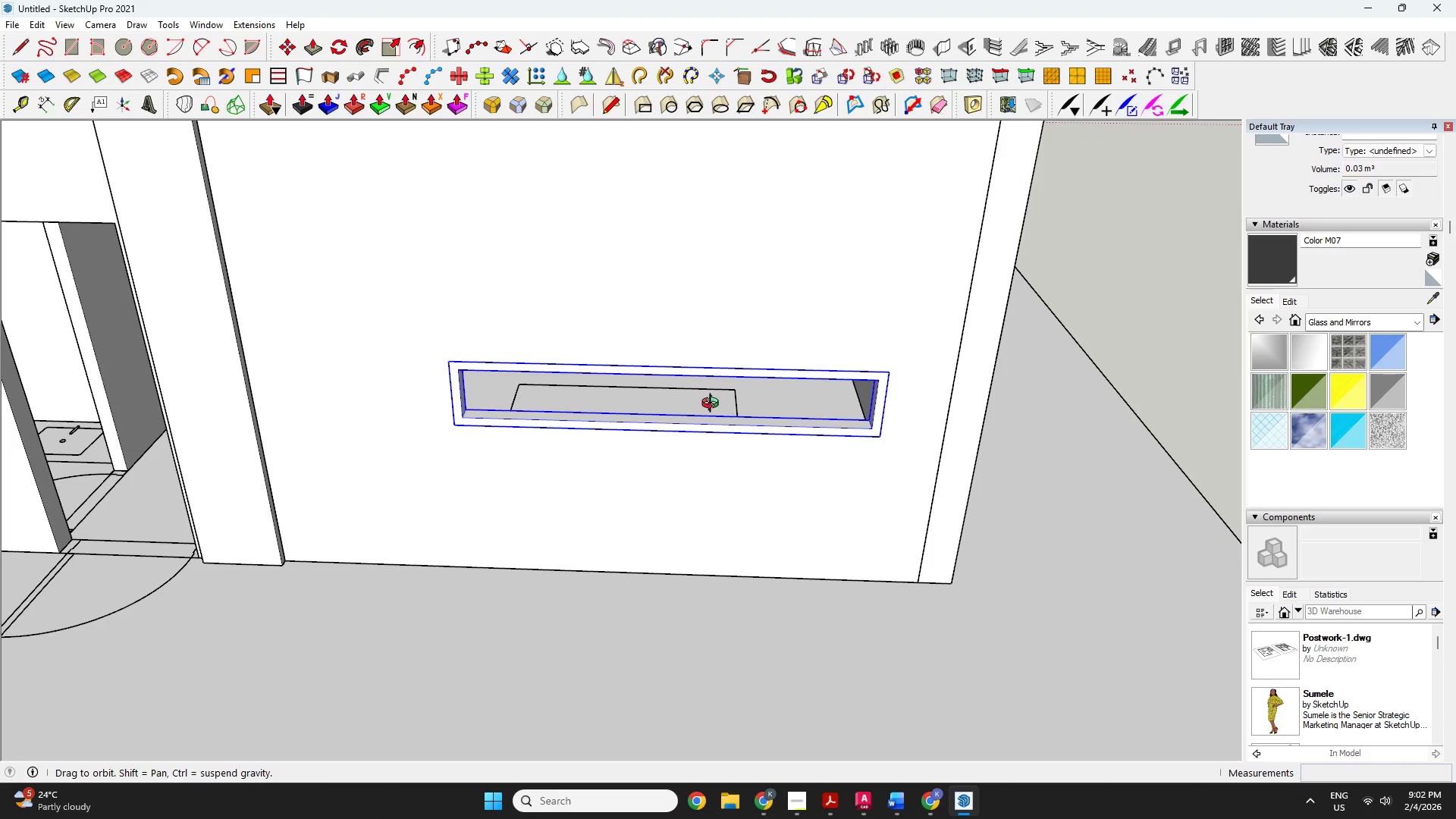 
scroll: coordinate [714, 405], scroll_direction: down, amount: 1.0
 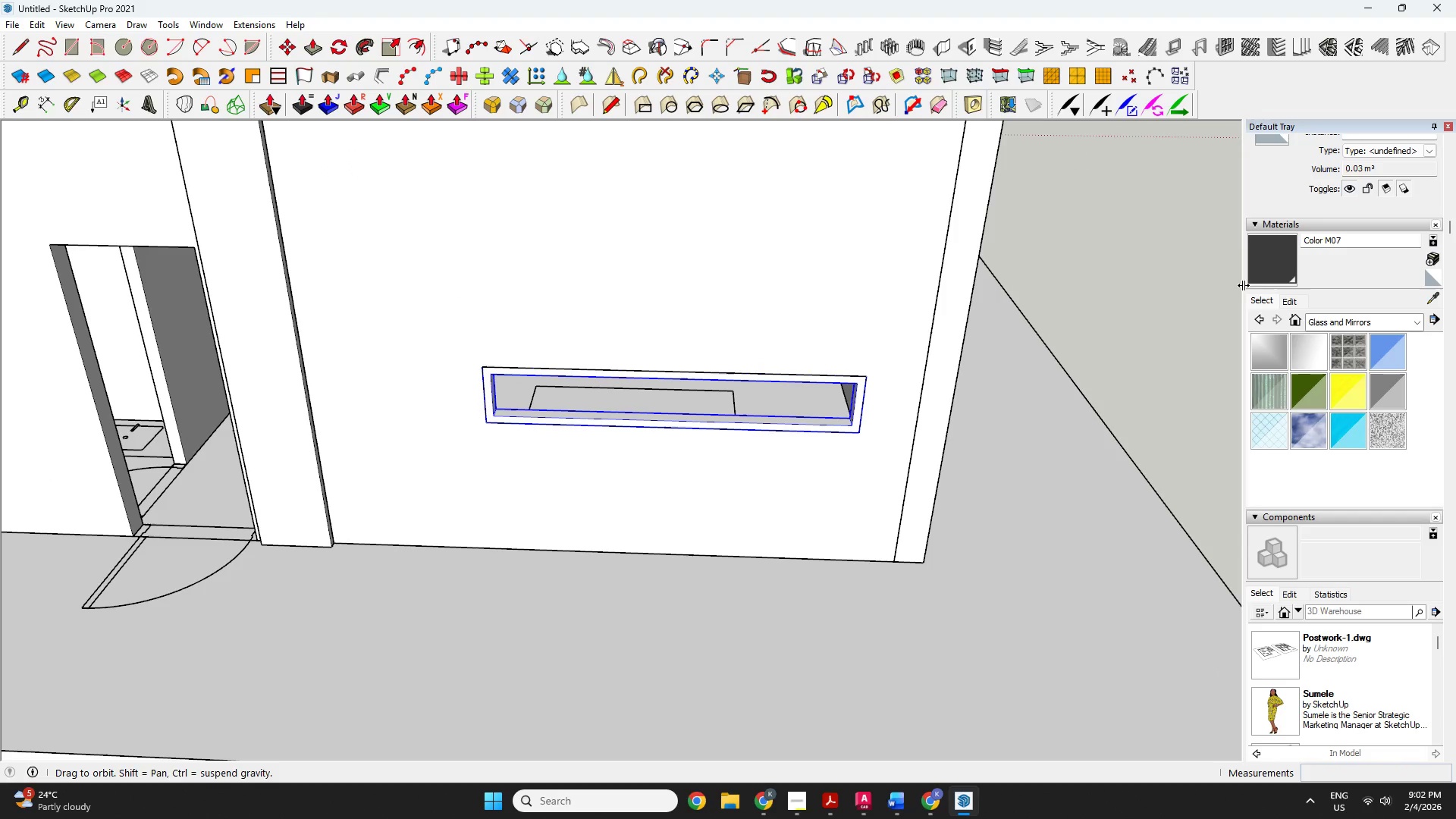 
left_click([1274, 266])
 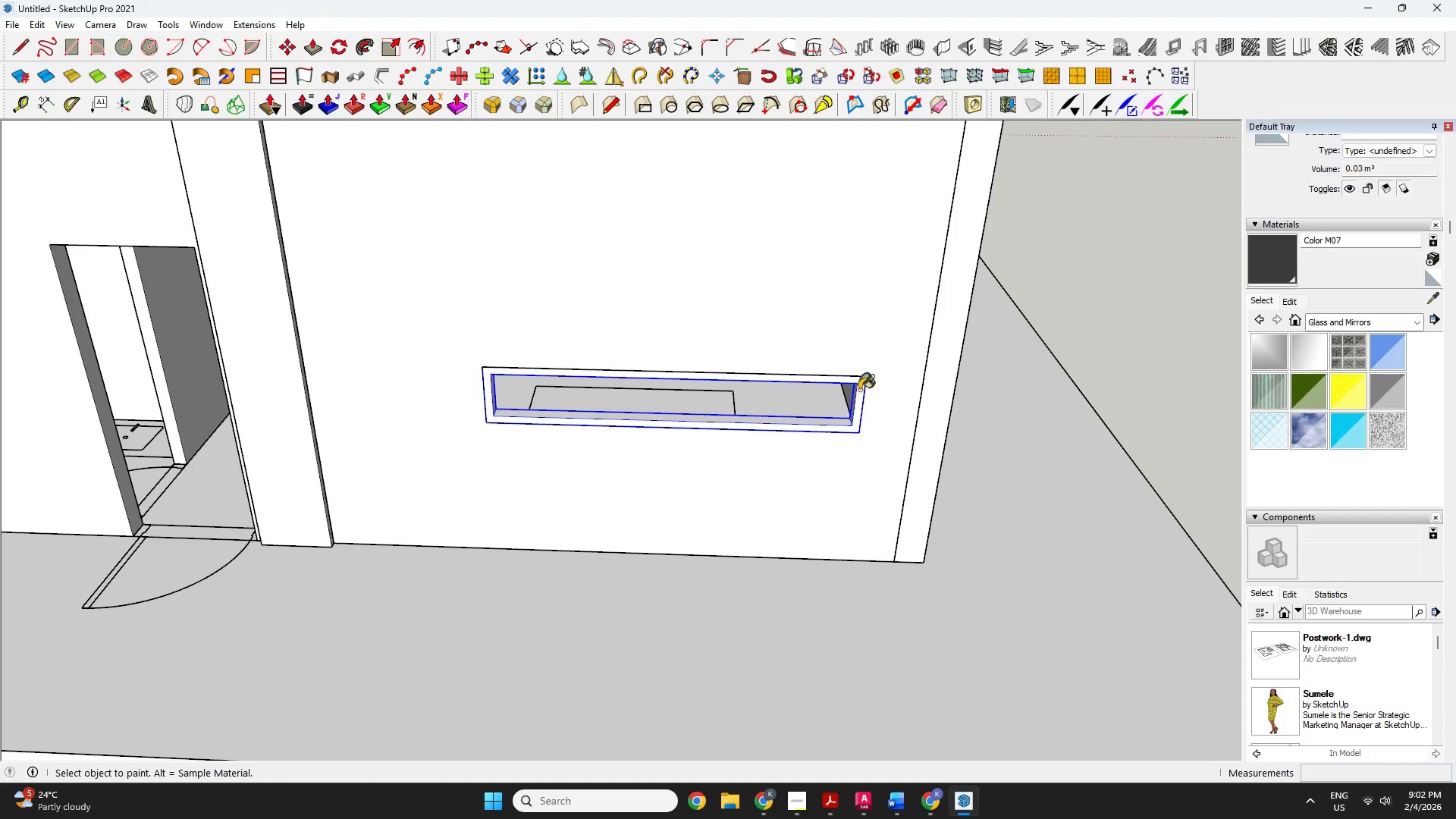 
left_click([860, 389])
 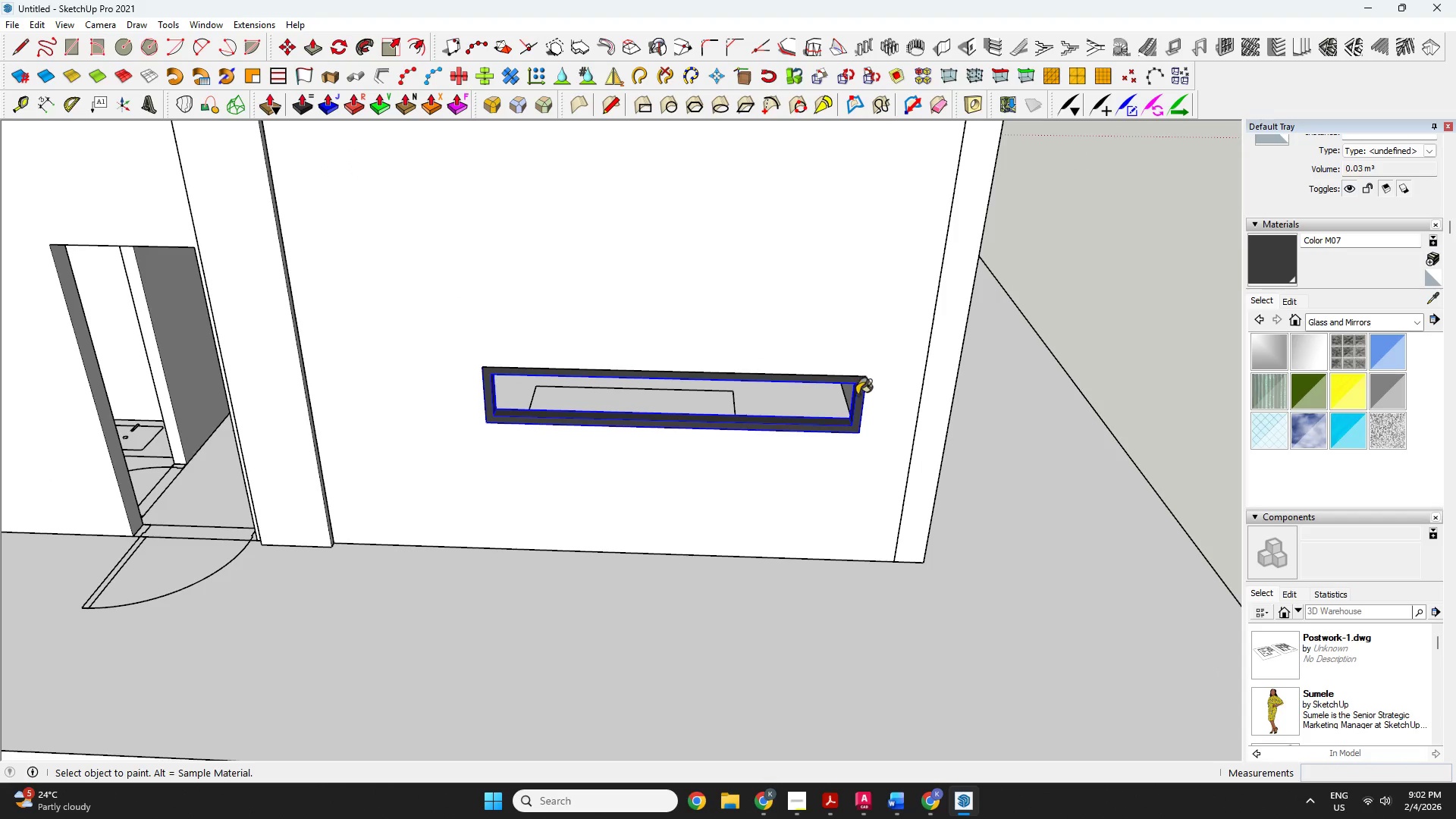 
key(Space)
 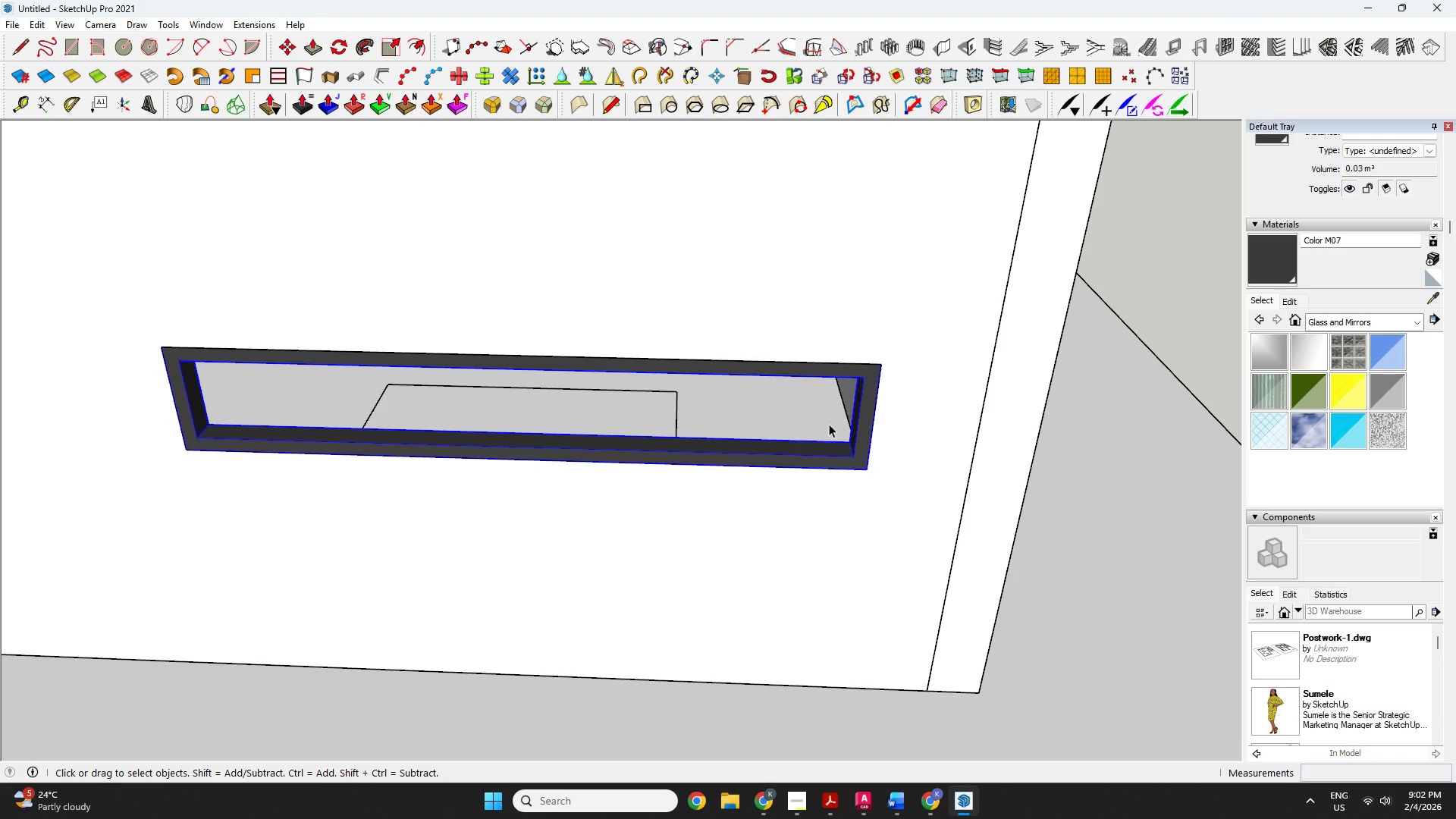 
scroll: coordinate [850, 390], scroll_direction: up, amount: 4.0
 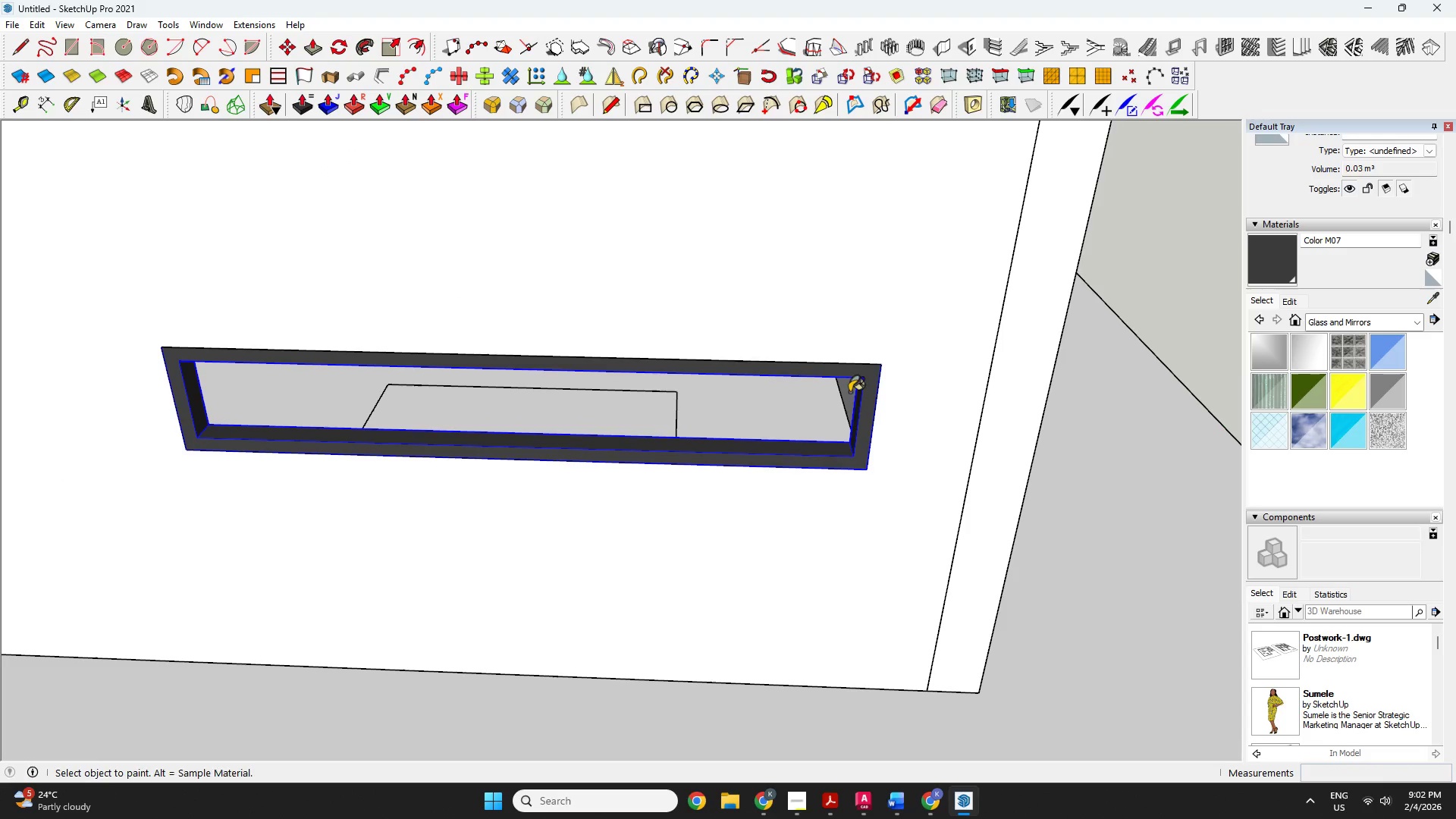 
key(R)
 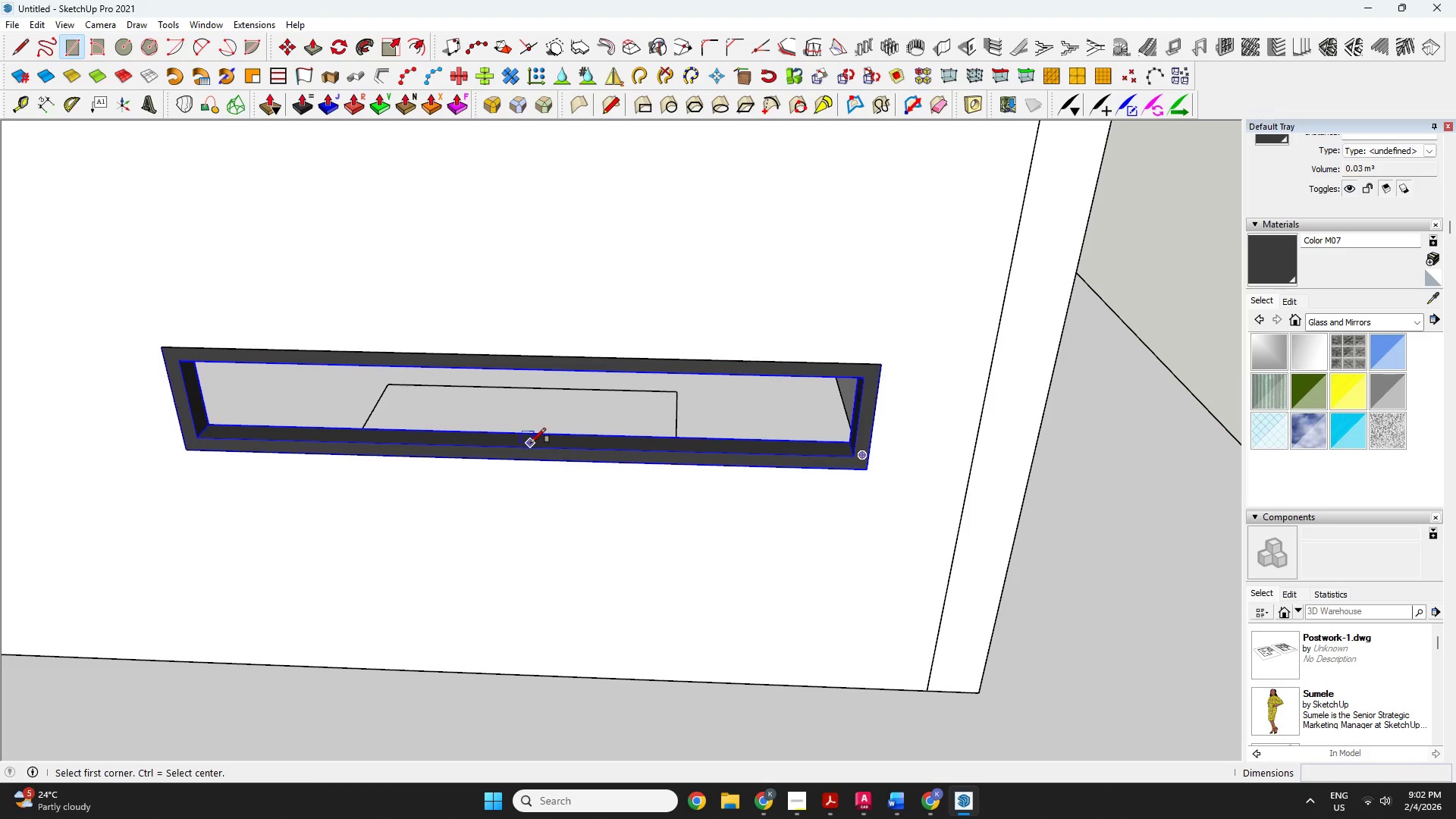 
left_click([526, 444])
 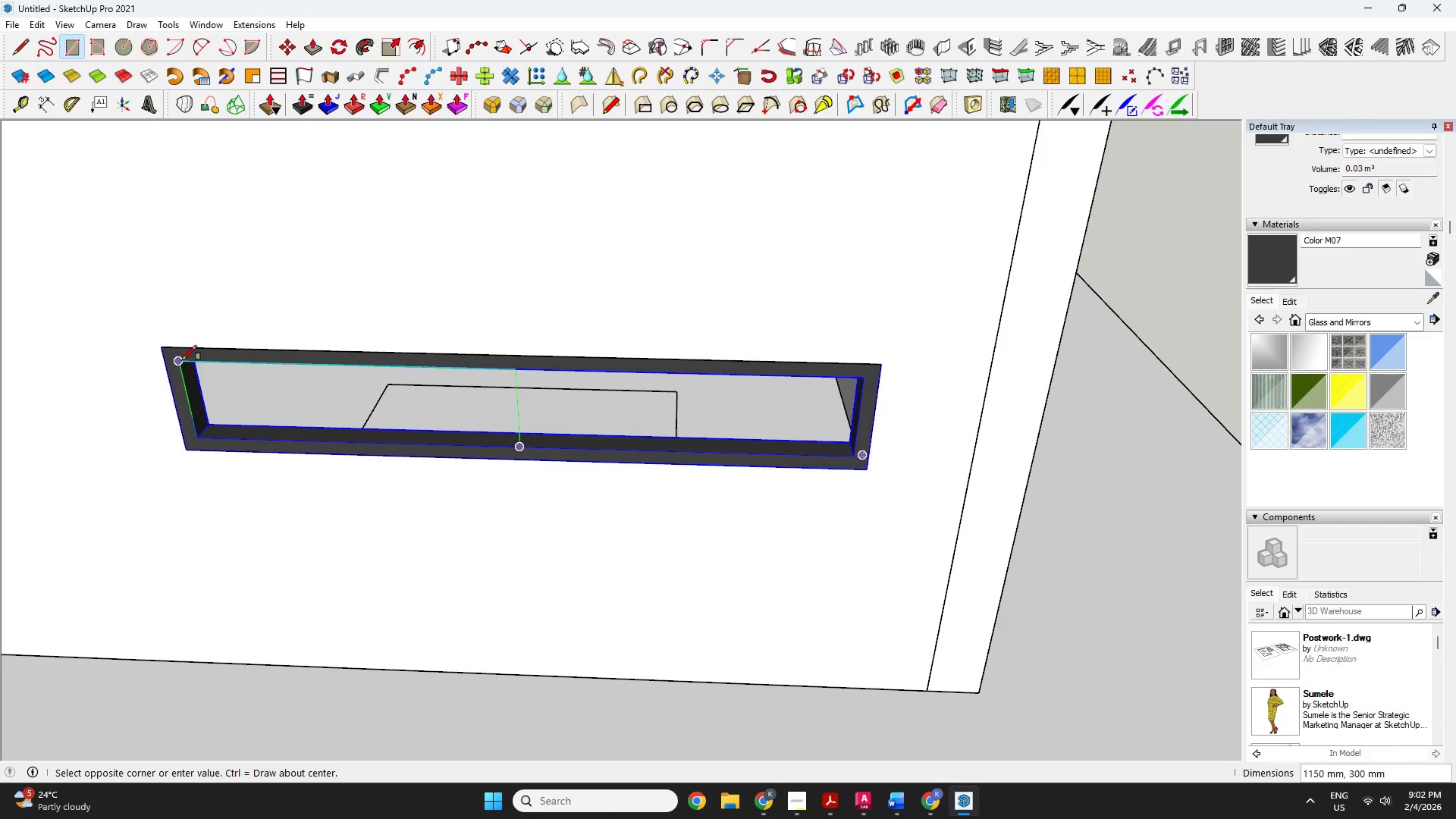 
left_click([182, 360])
 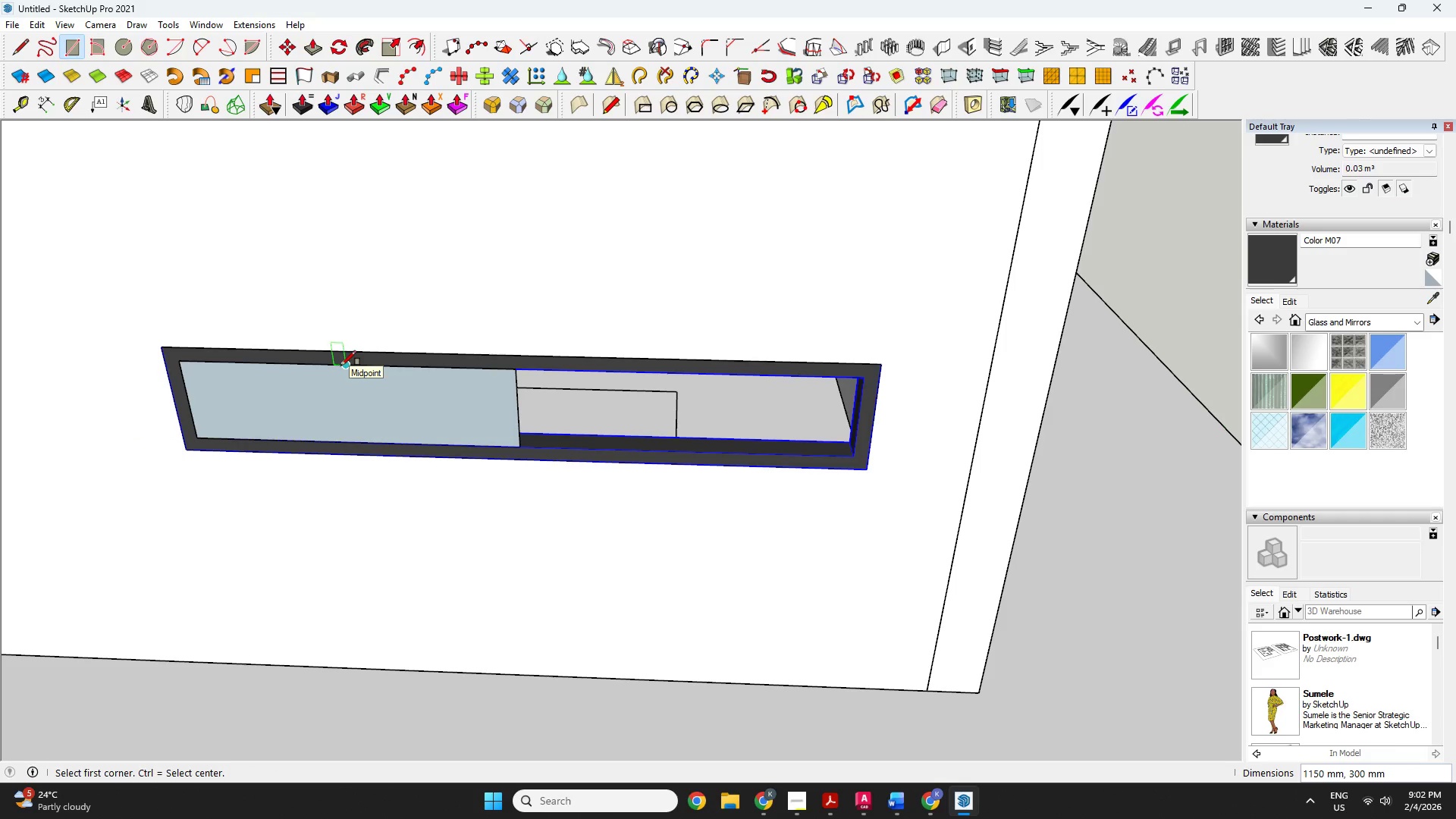 
left_click([341, 366])
 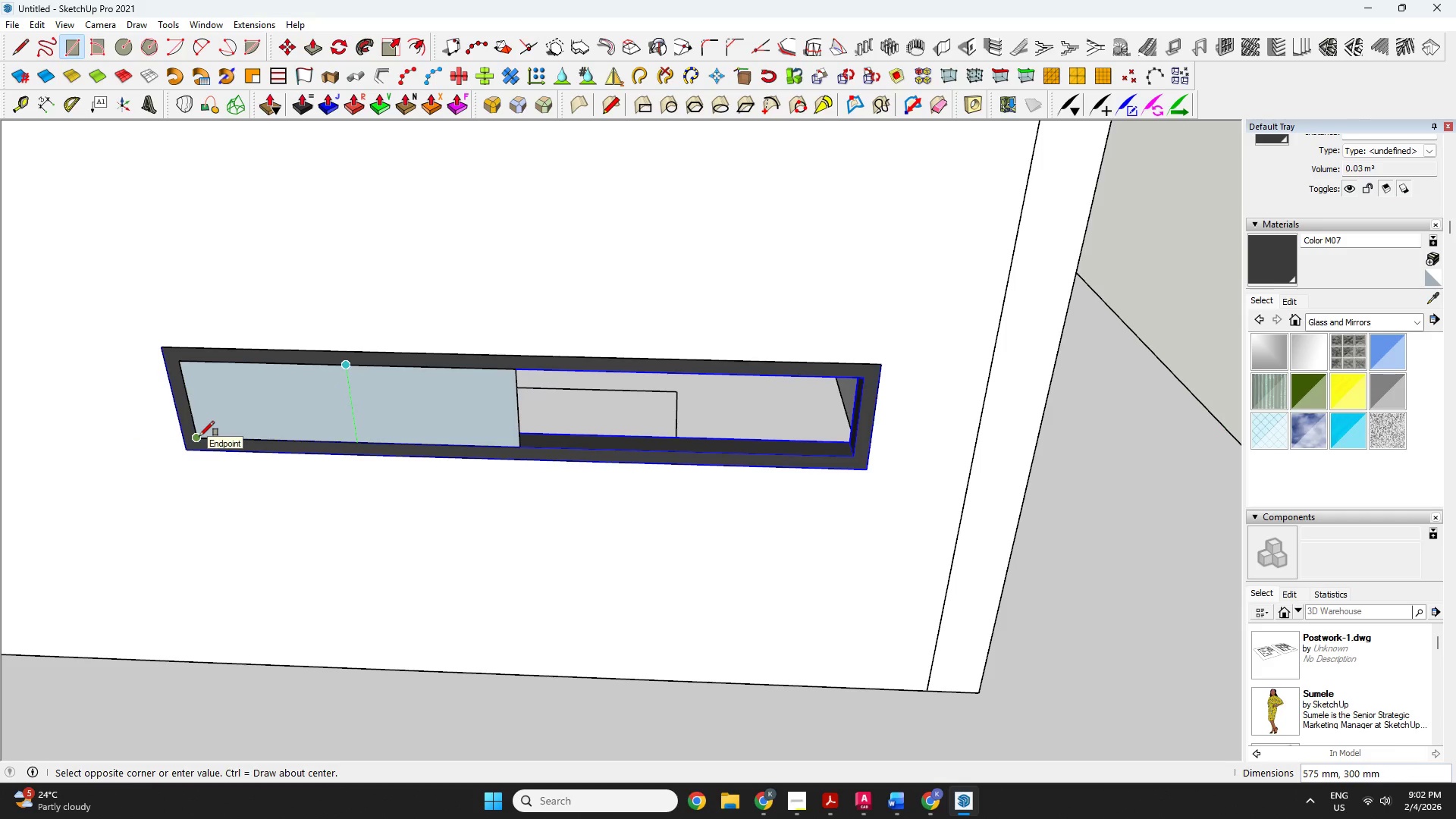 
left_click([199, 436])
 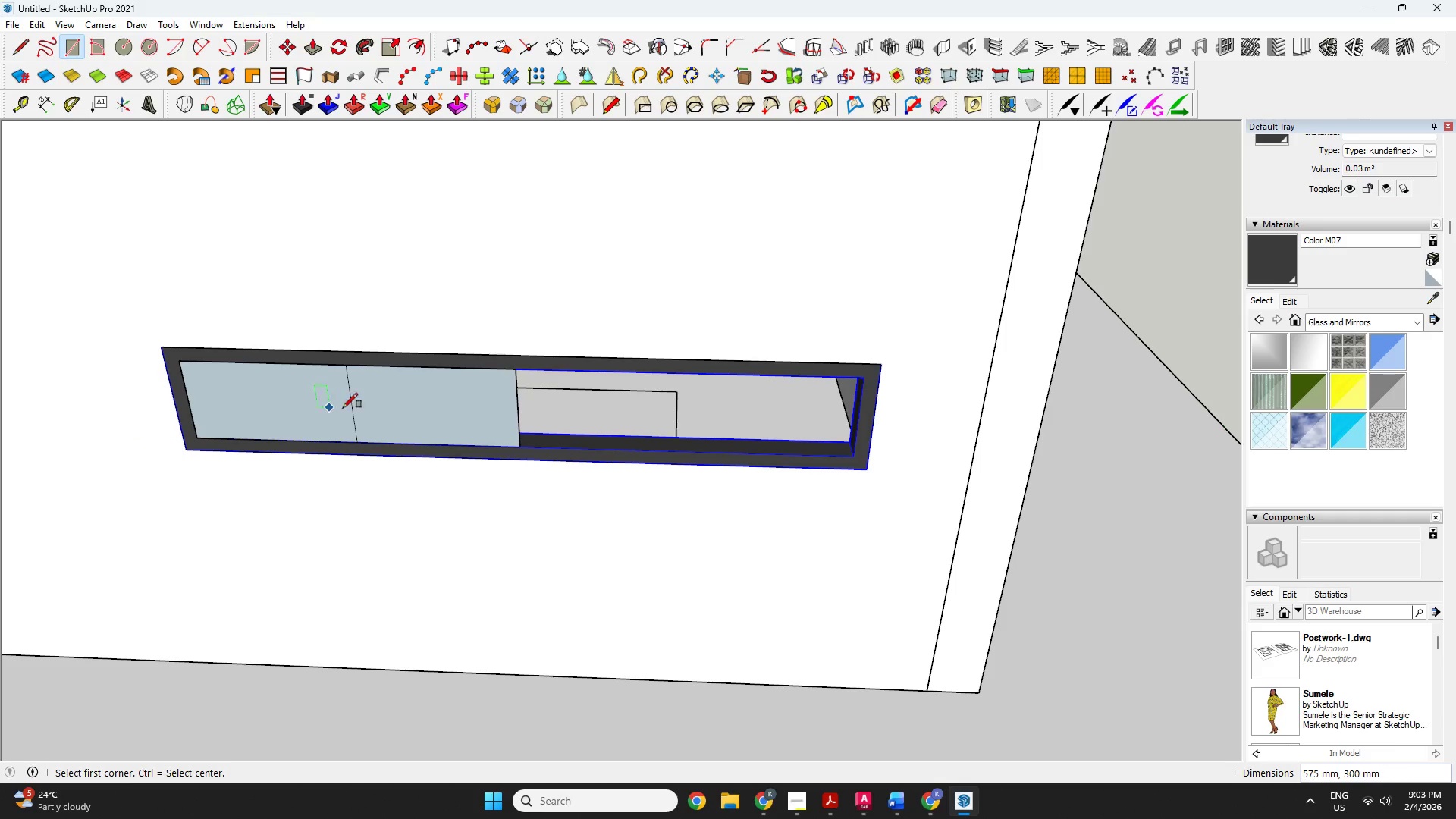 
key(Space)
 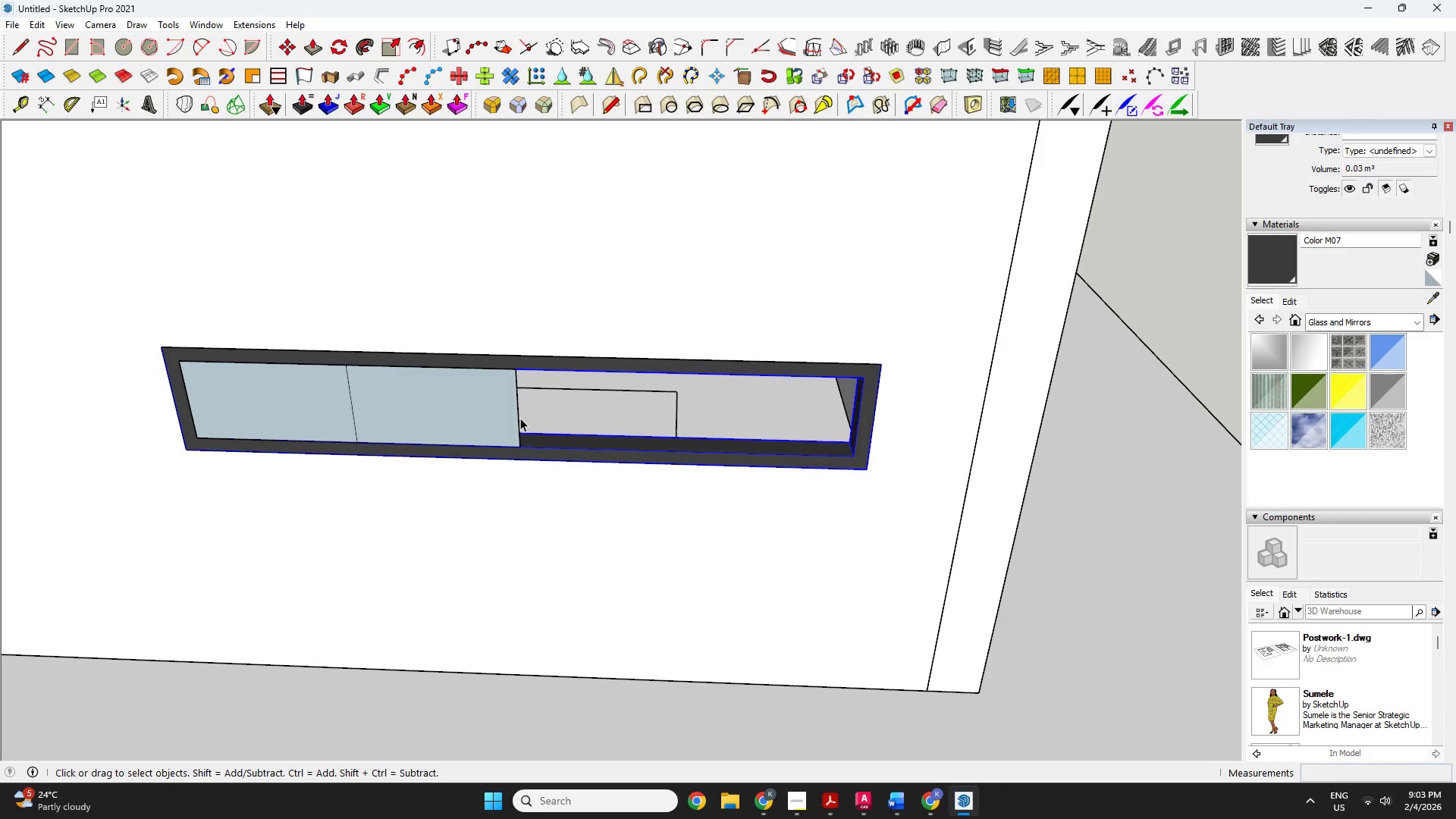 
left_click([518, 418])
 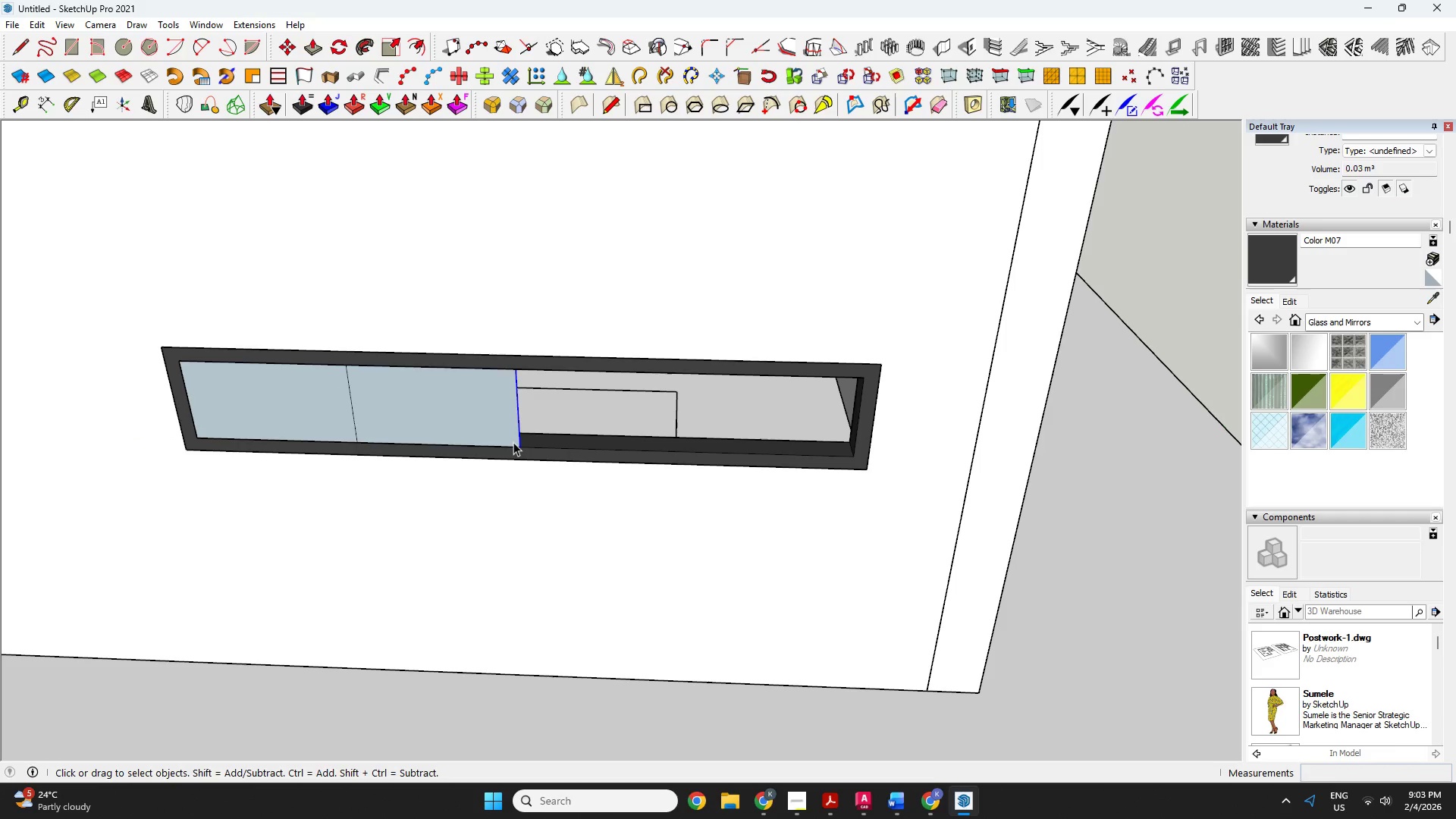 
key(Delete)
 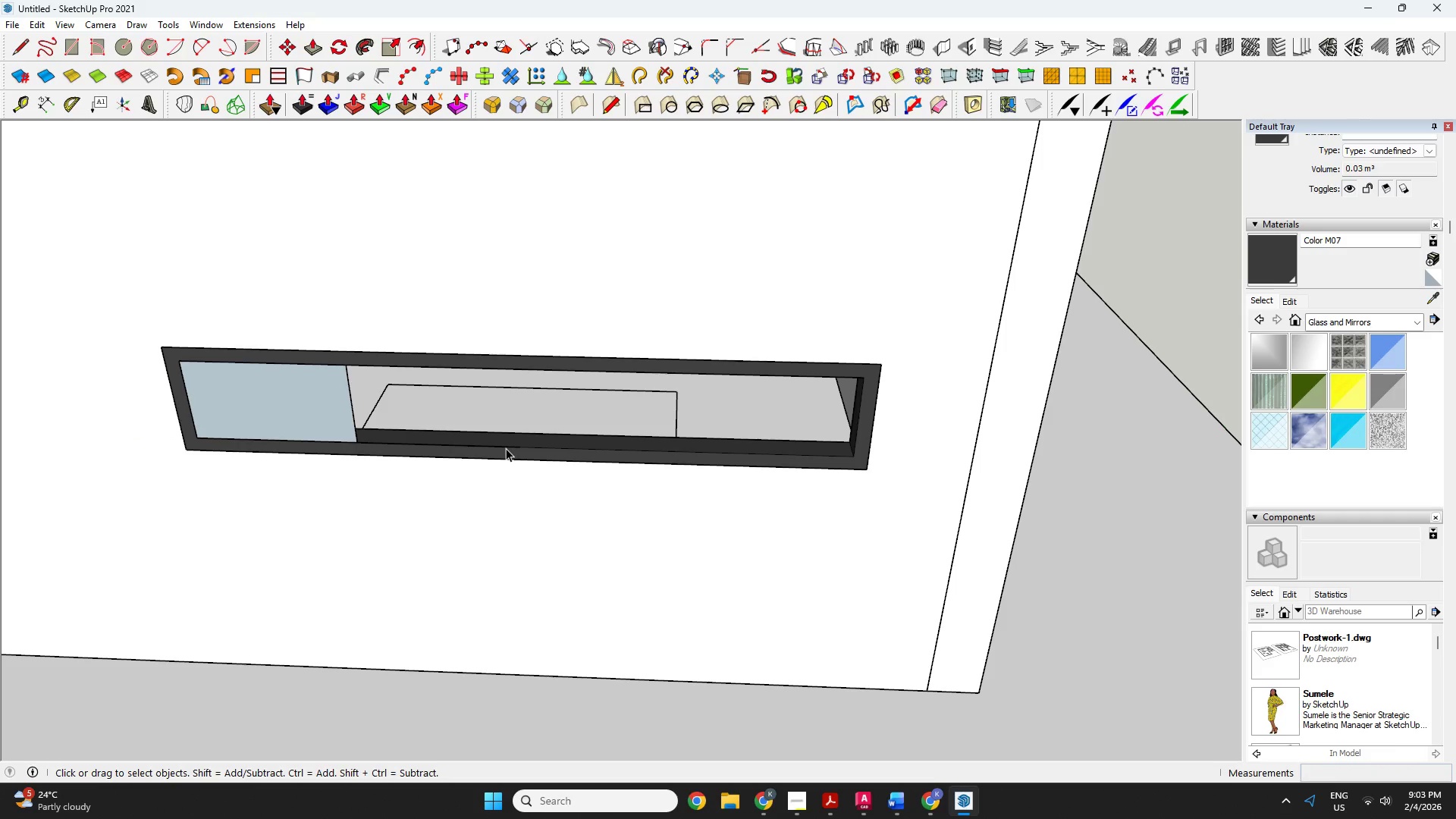 
left_click([506, 448])
 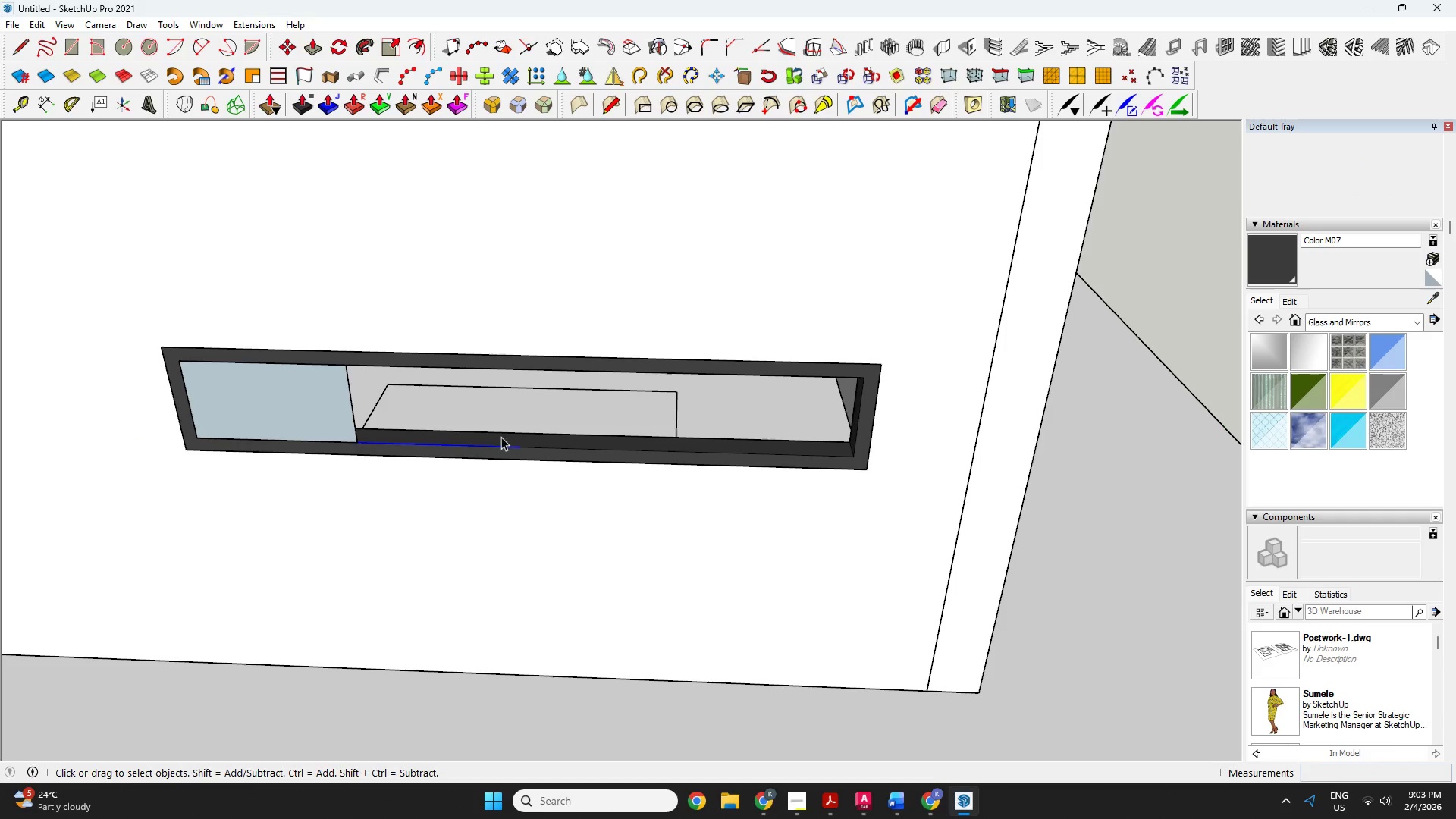 
key(Delete)
 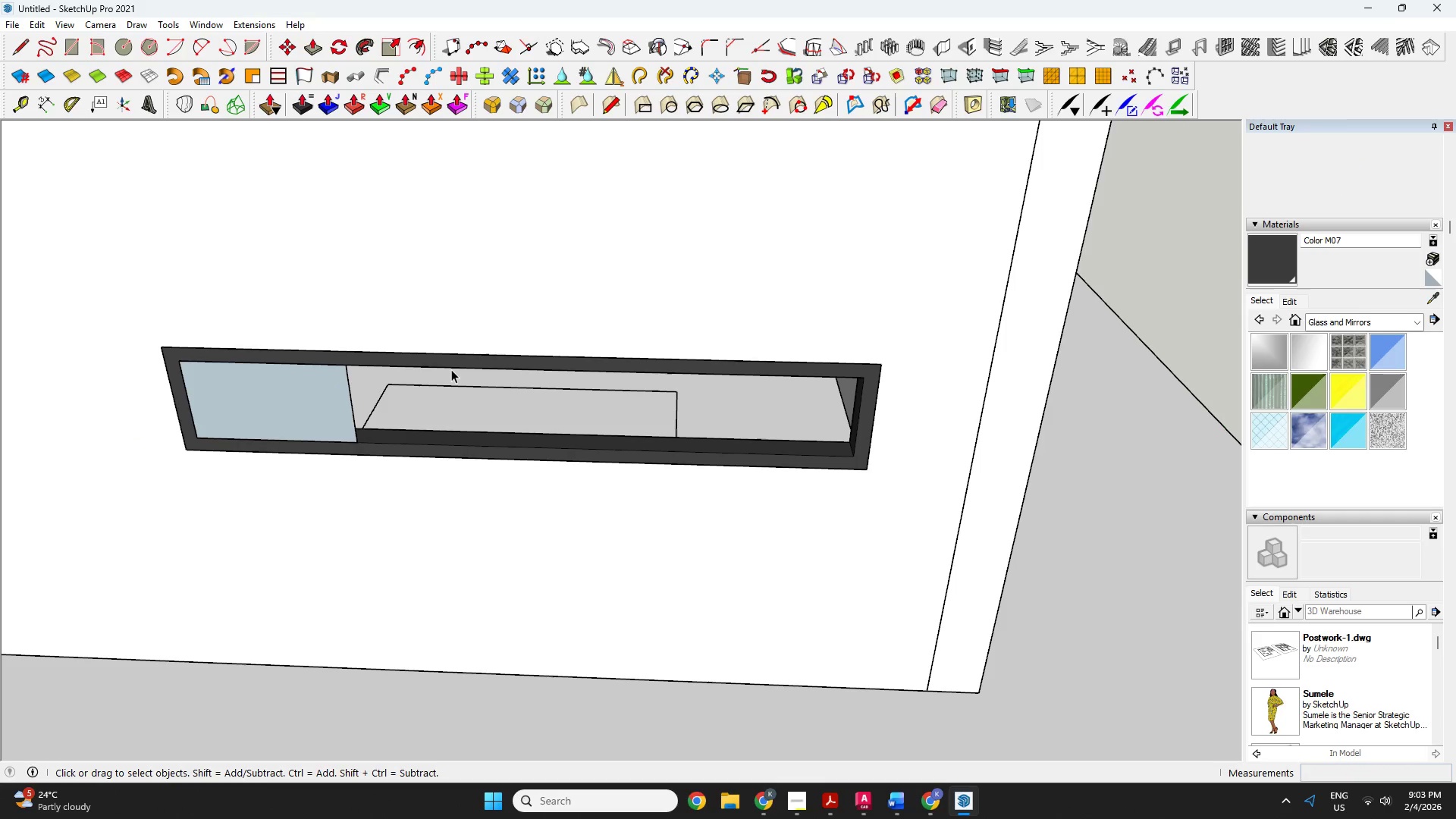 
left_click([452, 368])
 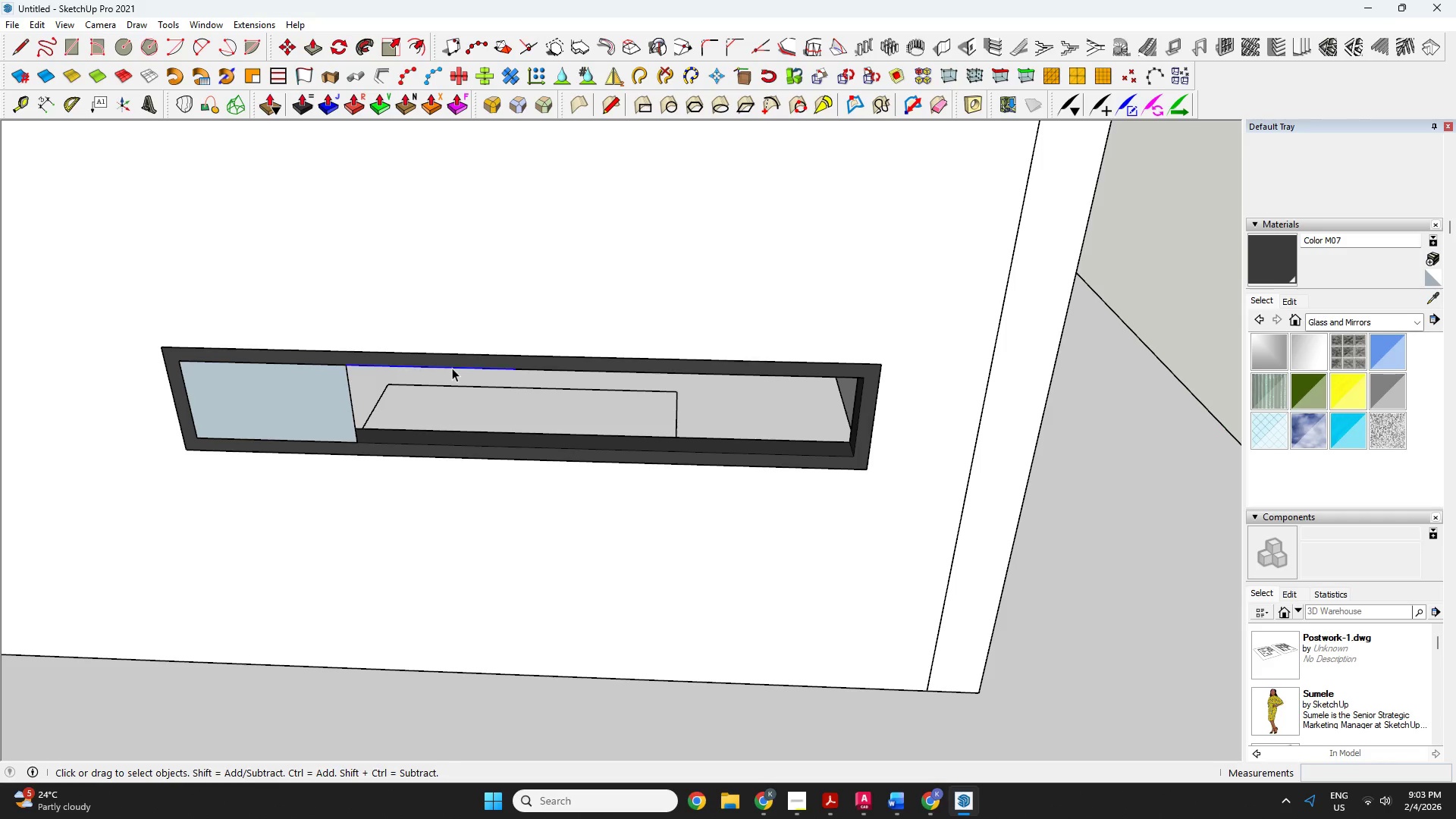 
key(Delete)
 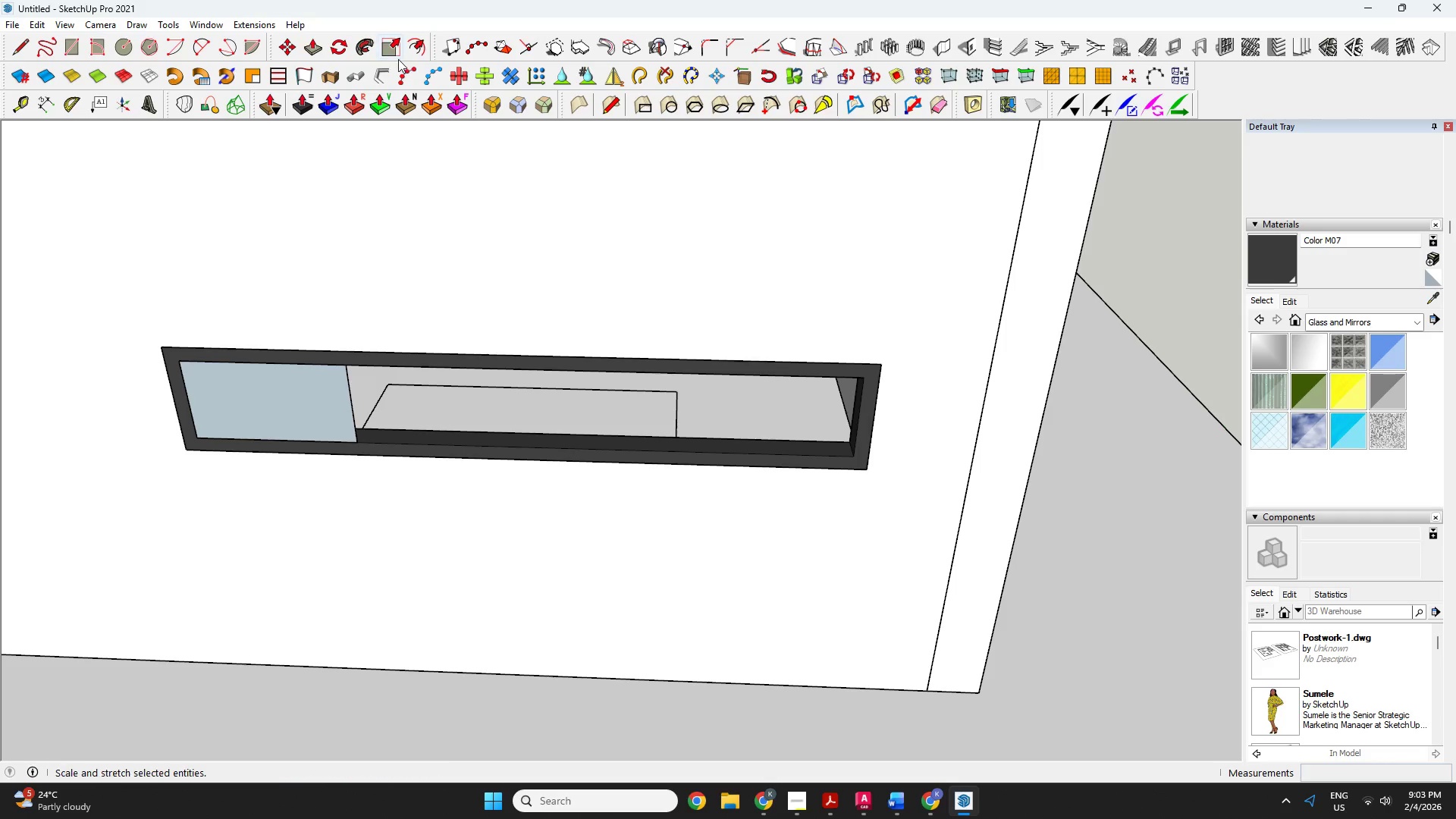 
left_click([415, 42])
 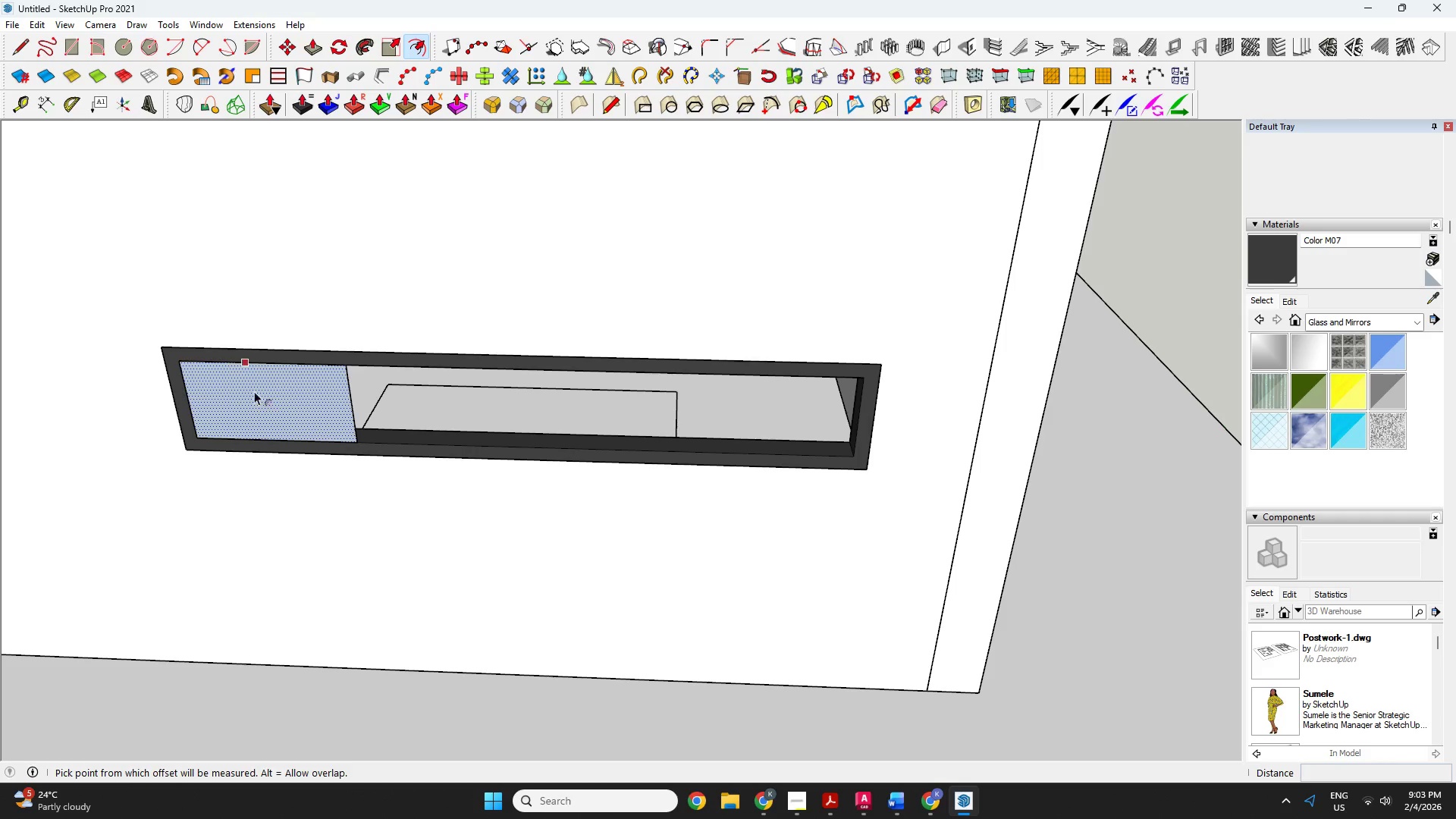 
left_click([268, 398])
 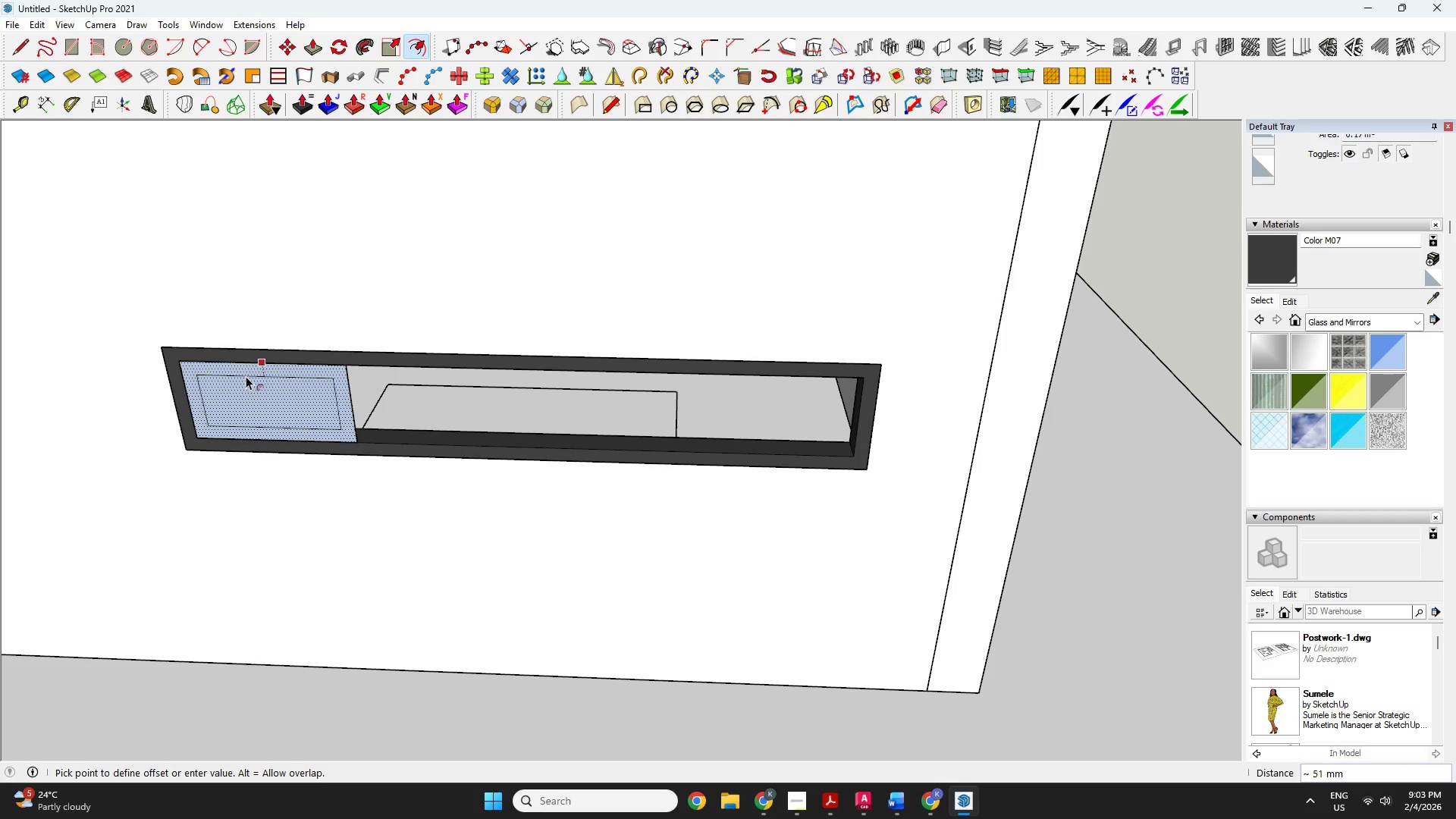 
type(50)
 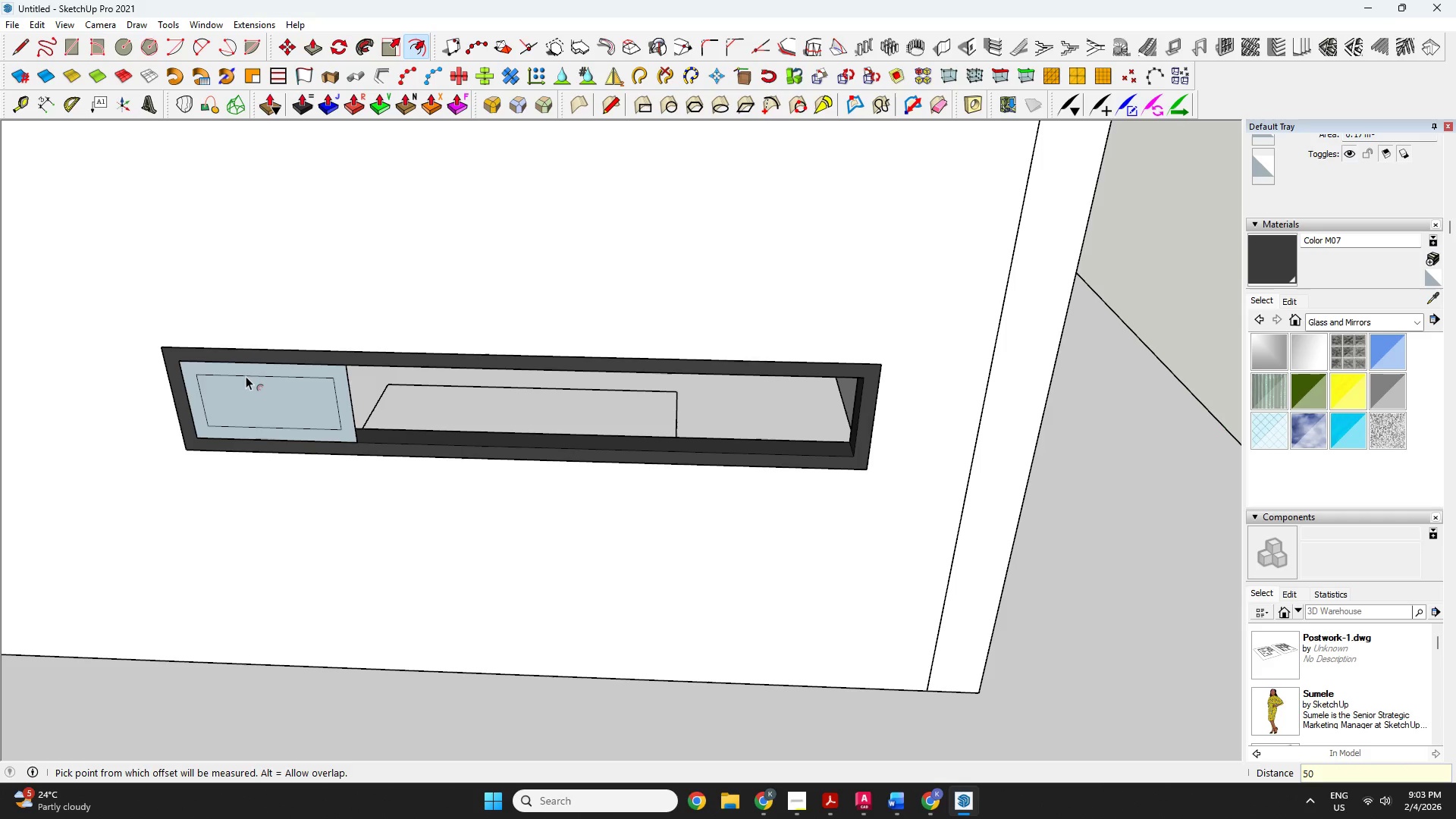 
key(Enter)
 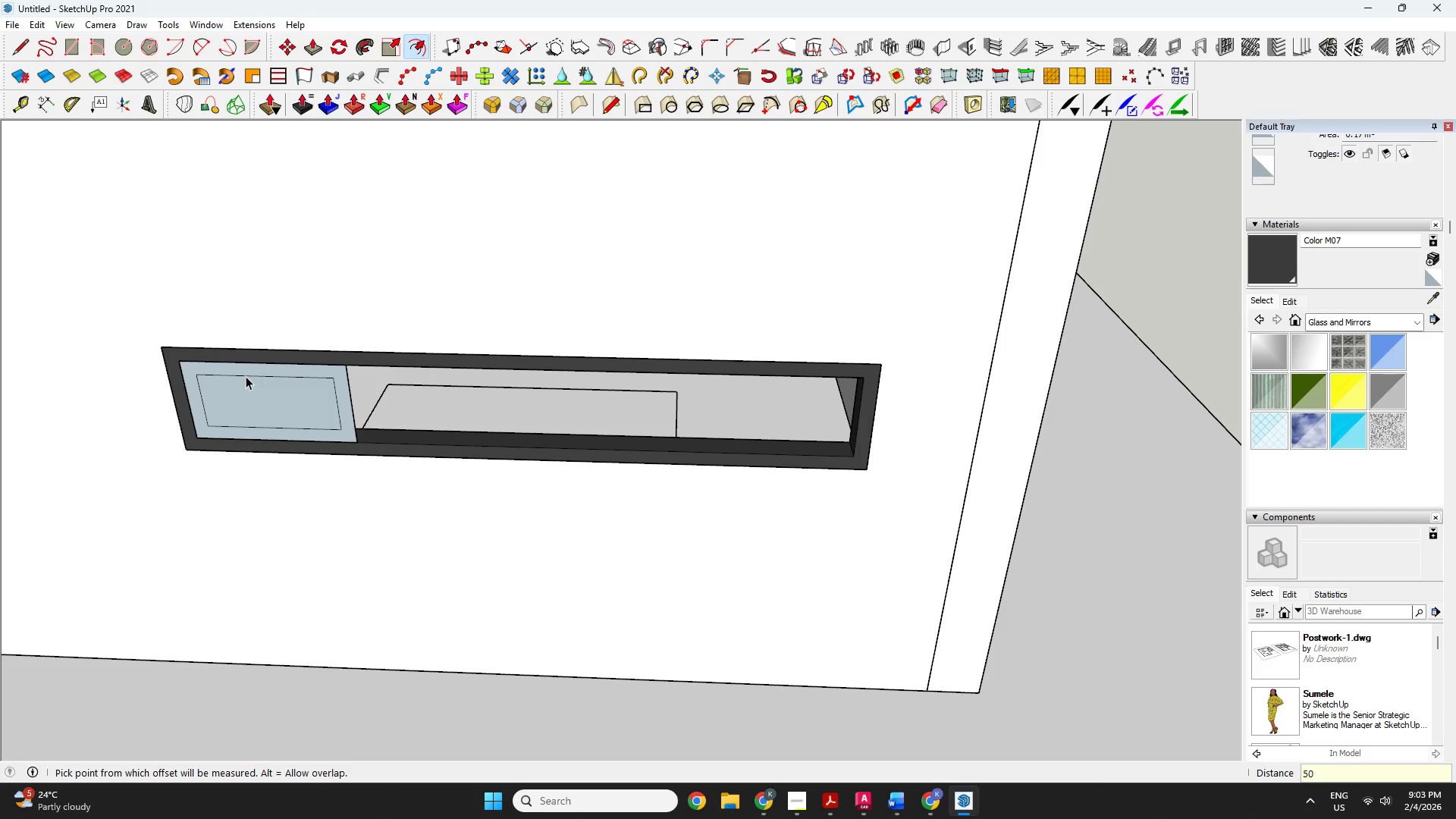 
key(Space)
 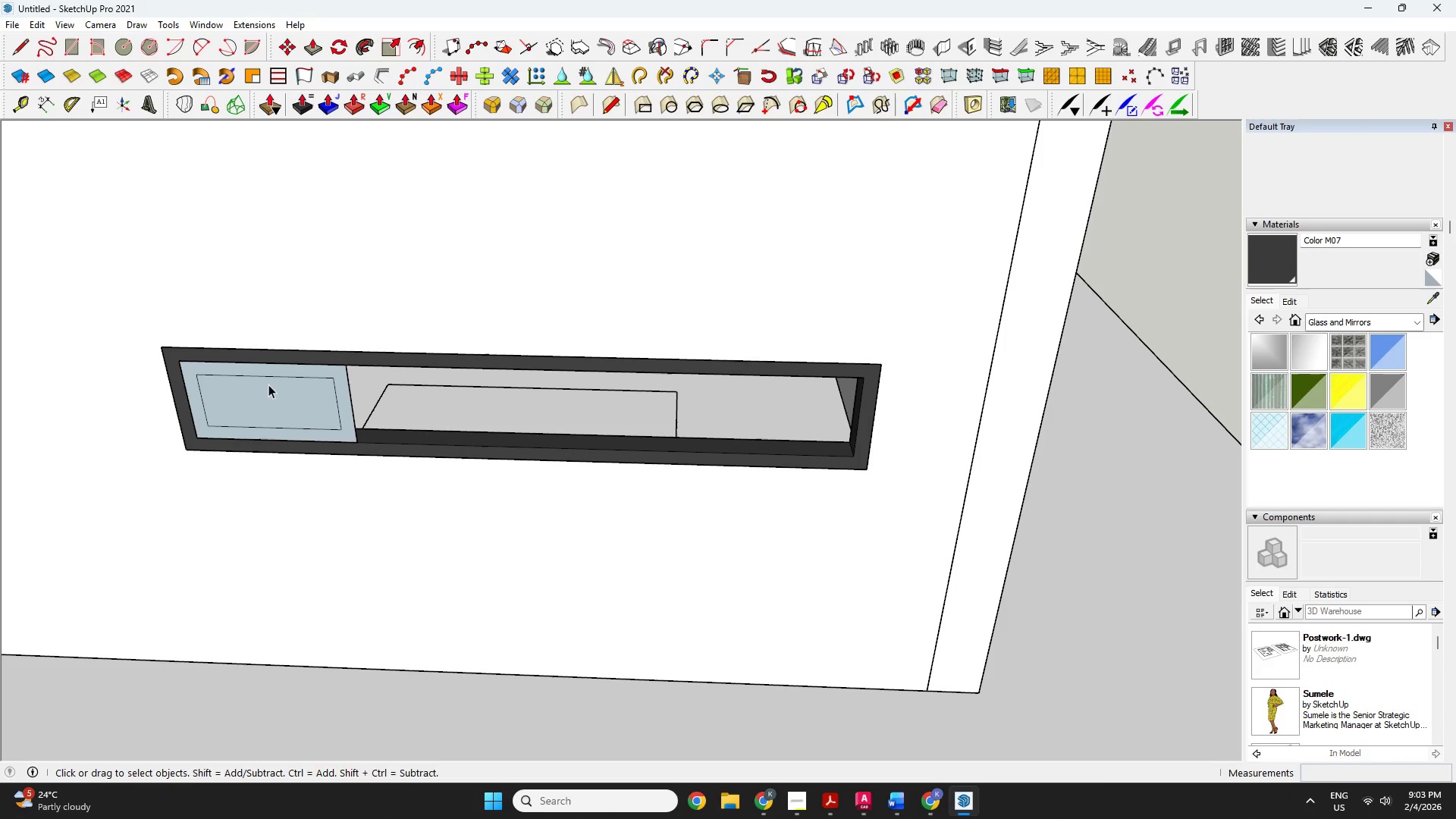 
left_click([267, 391])
 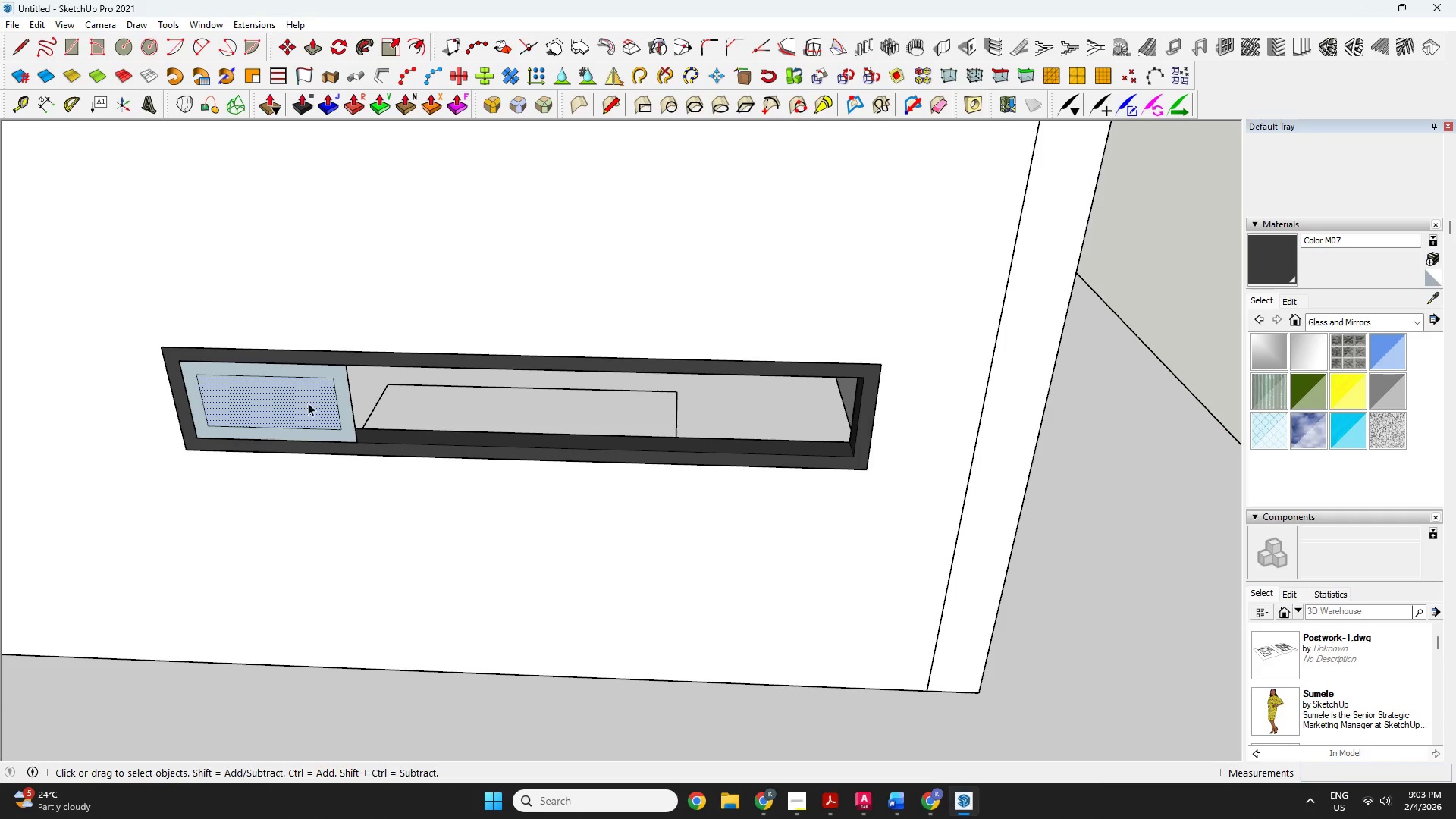 
scroll: coordinate [324, 403], scroll_direction: up, amount: 2.0
 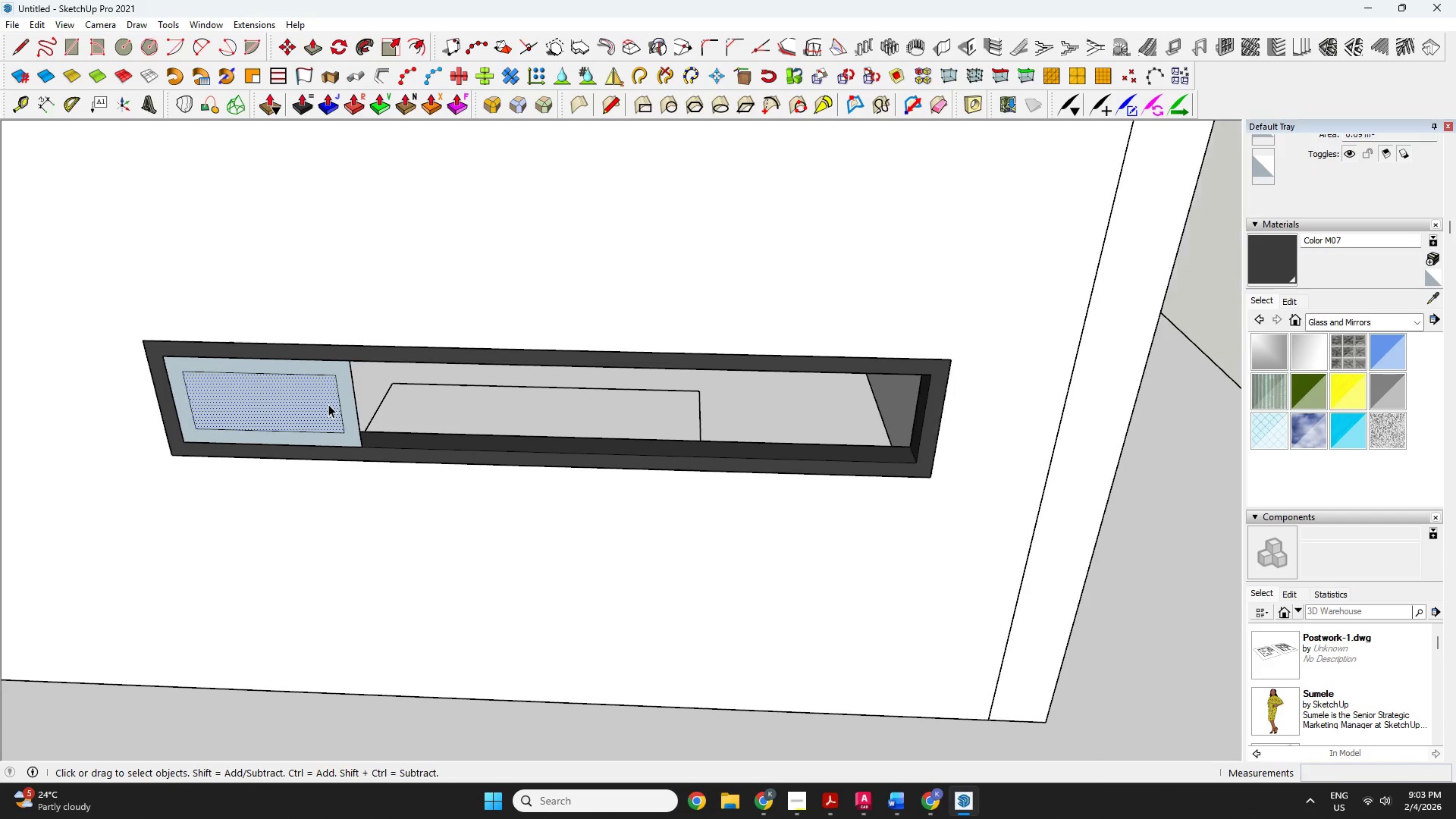 
key(Delete)
 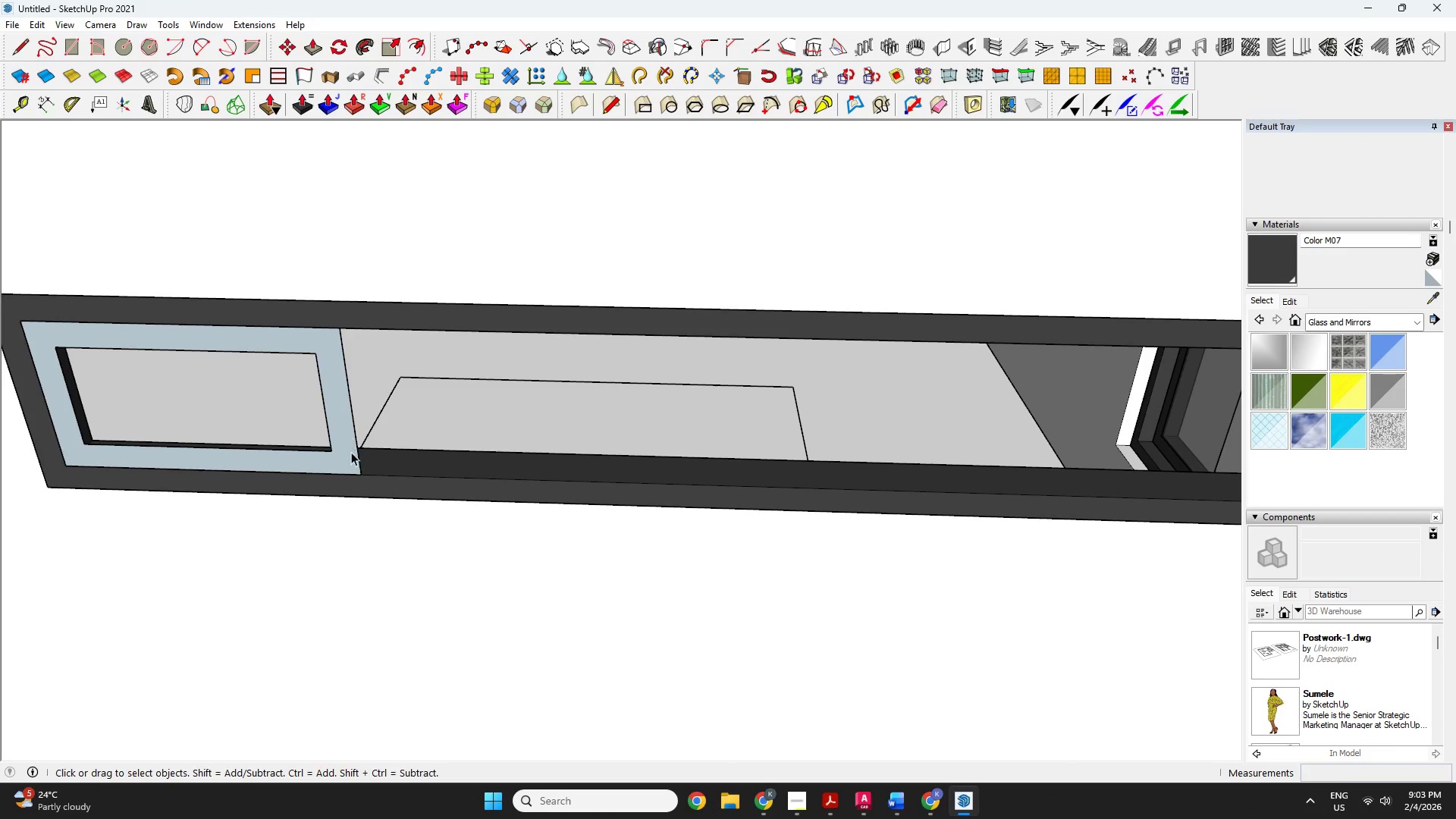 
scroll: coordinate [357, 406], scroll_direction: up, amount: 1.0
 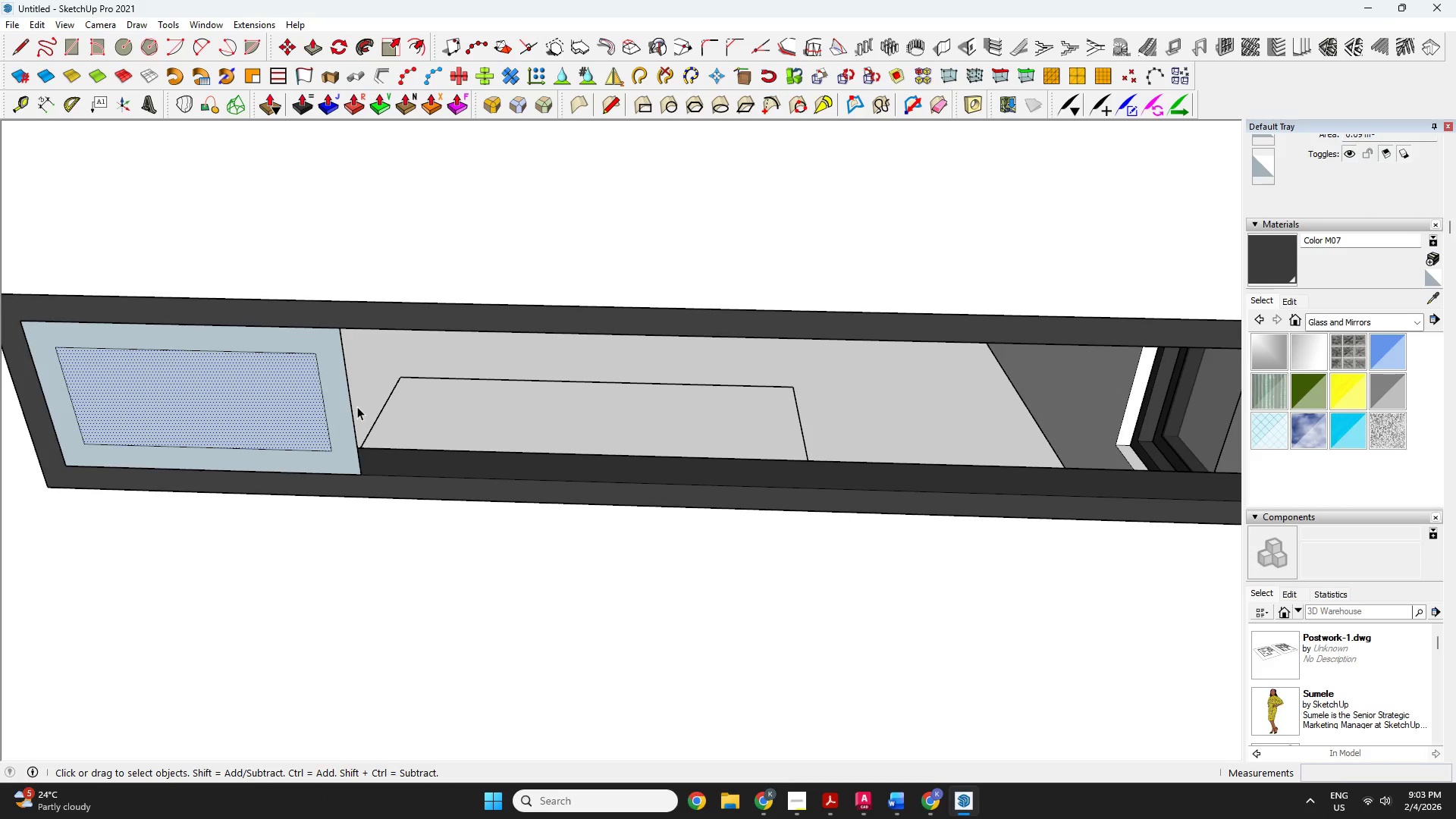 
key(P)
 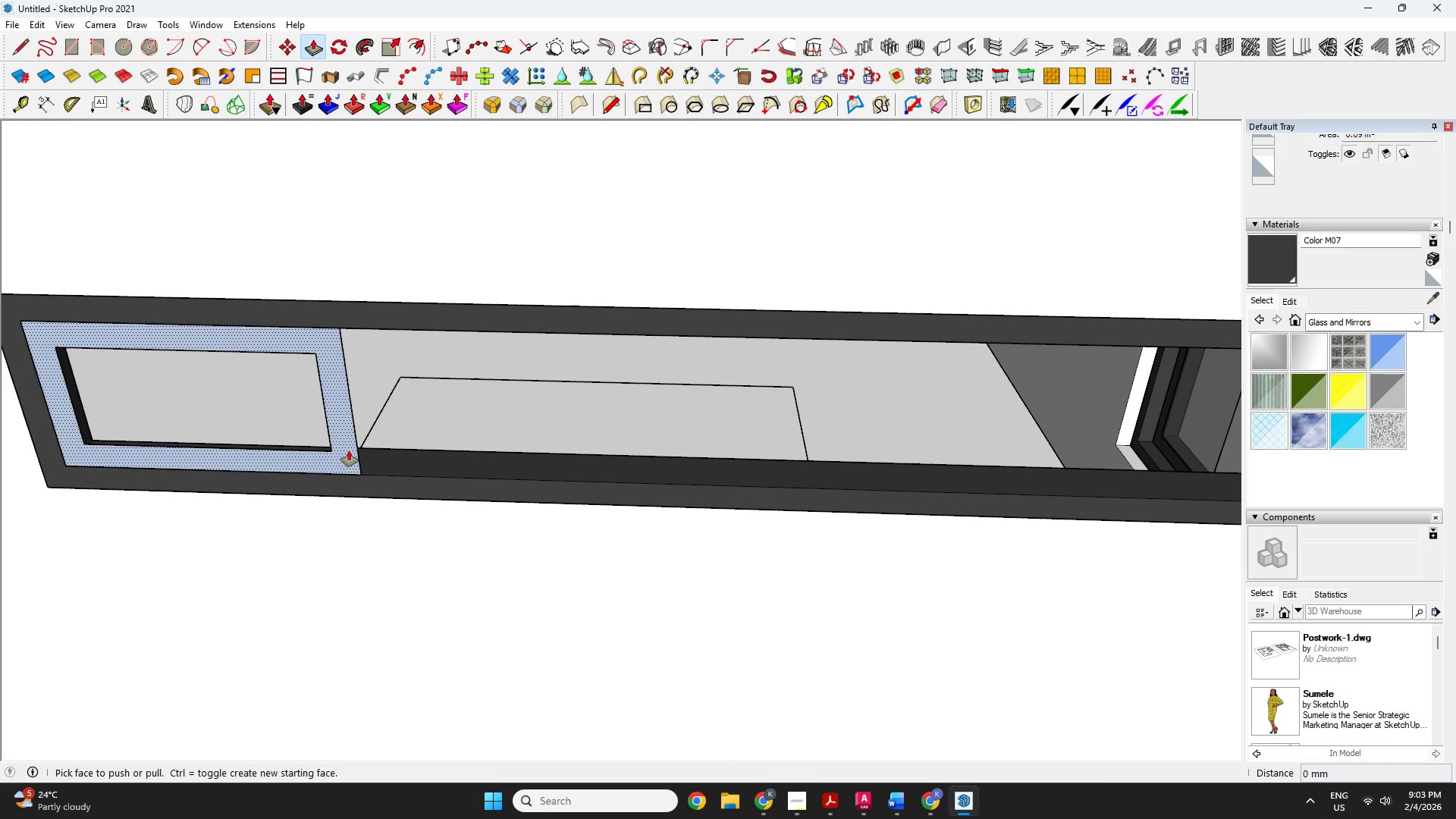 
left_click([349, 450])
 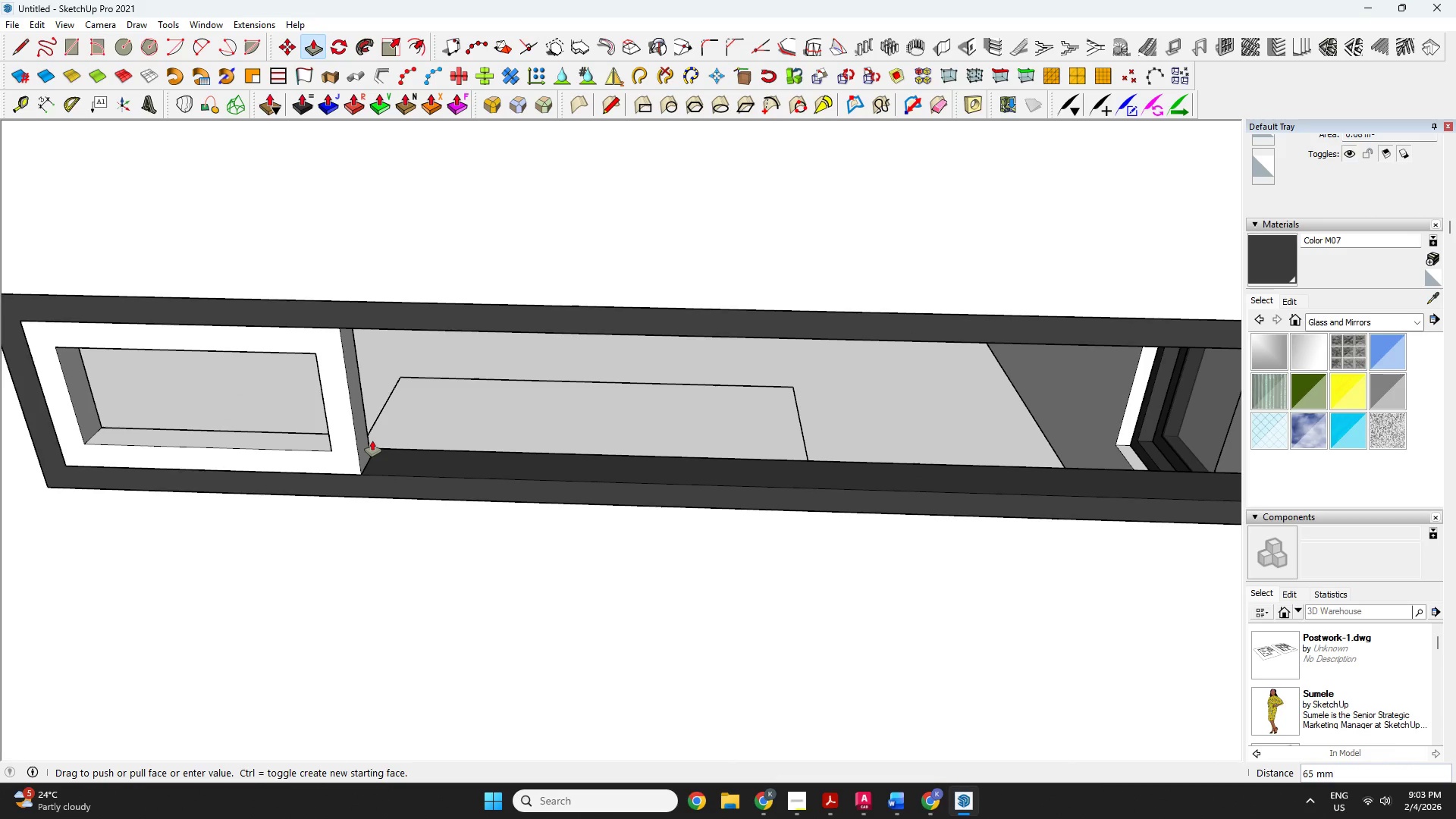 
type(50)
 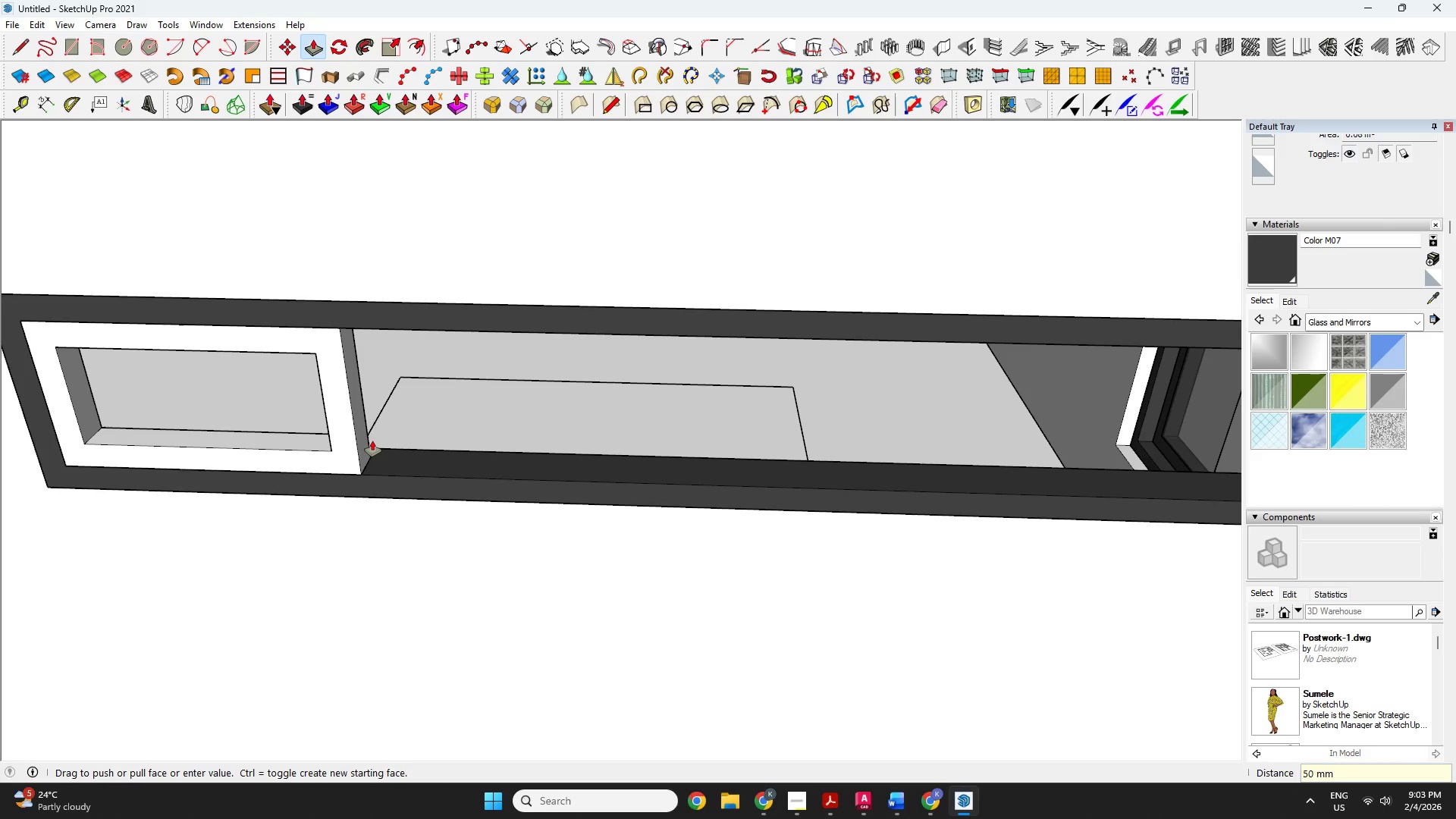 
key(Enter)
 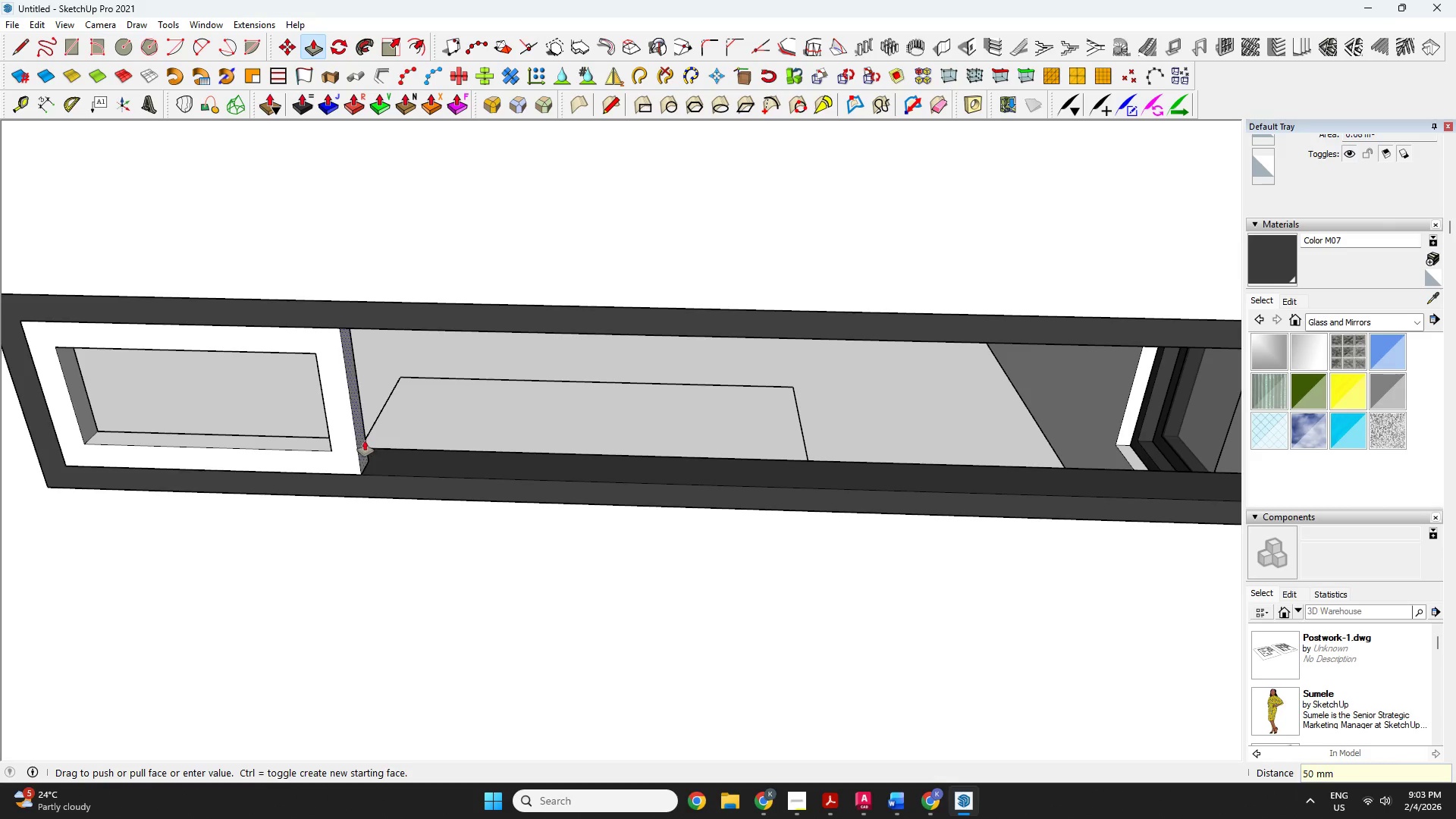 
key(Space)
 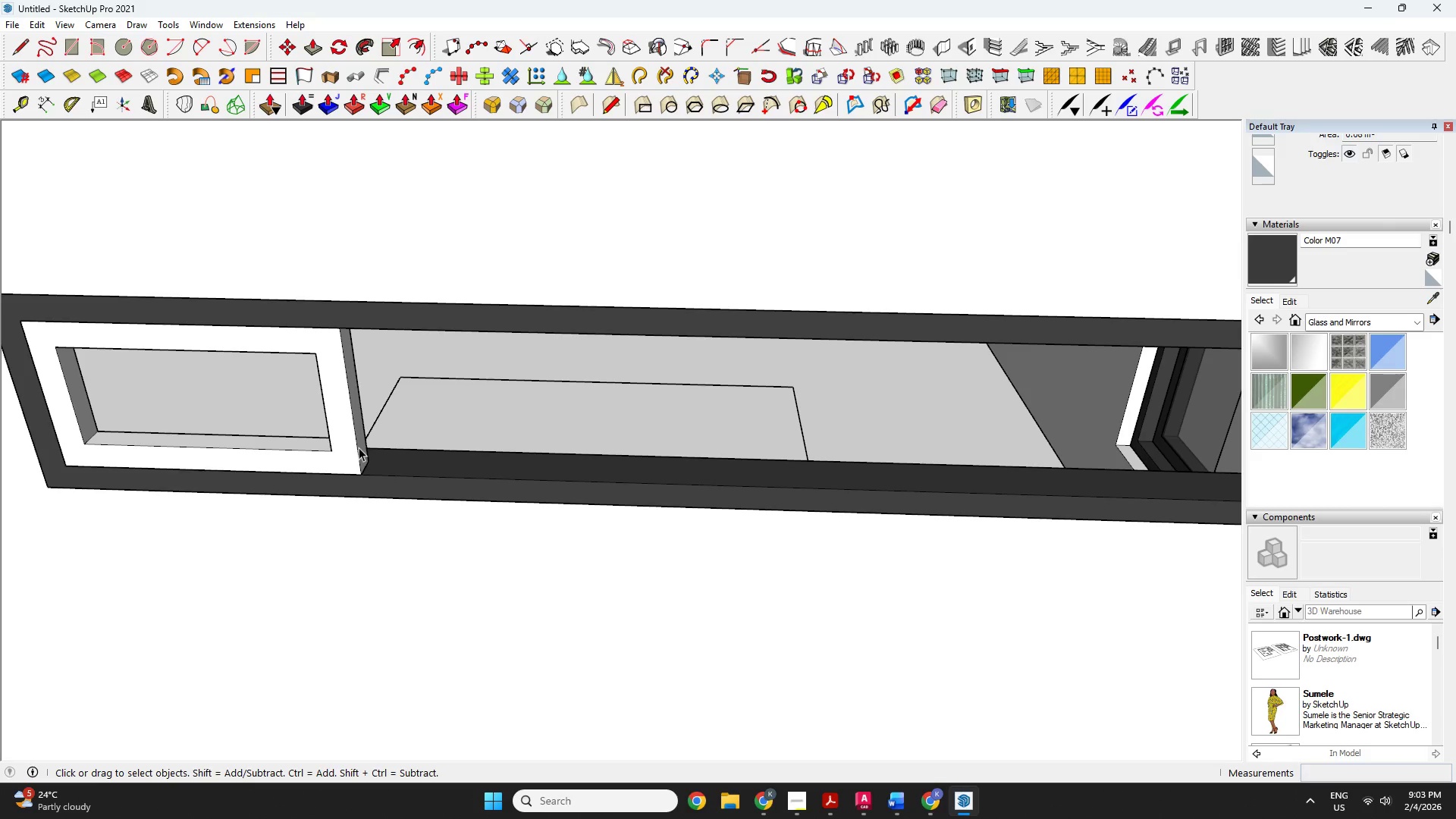 
double_click([359, 447])
 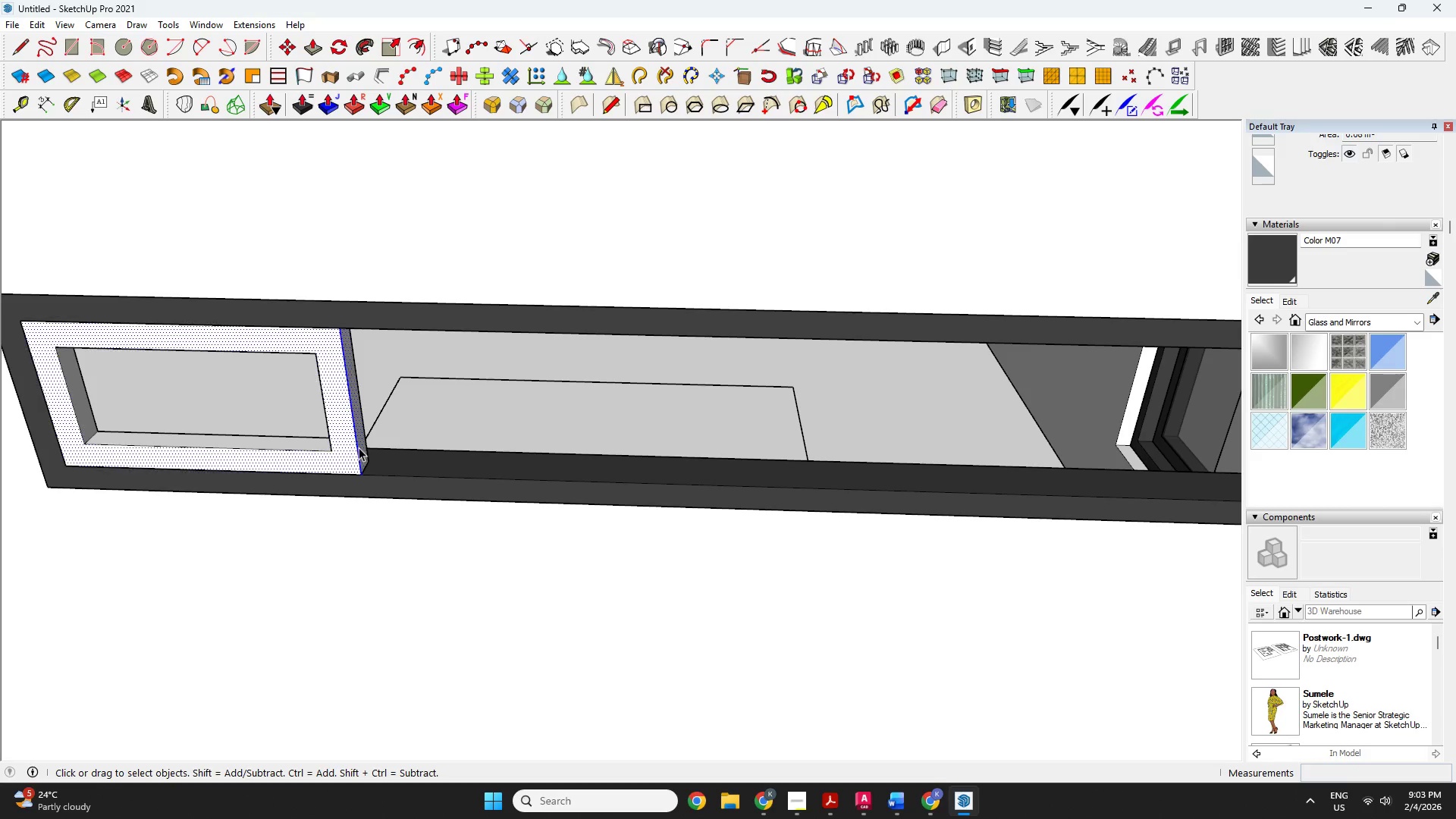 
triple_click([359, 447])
 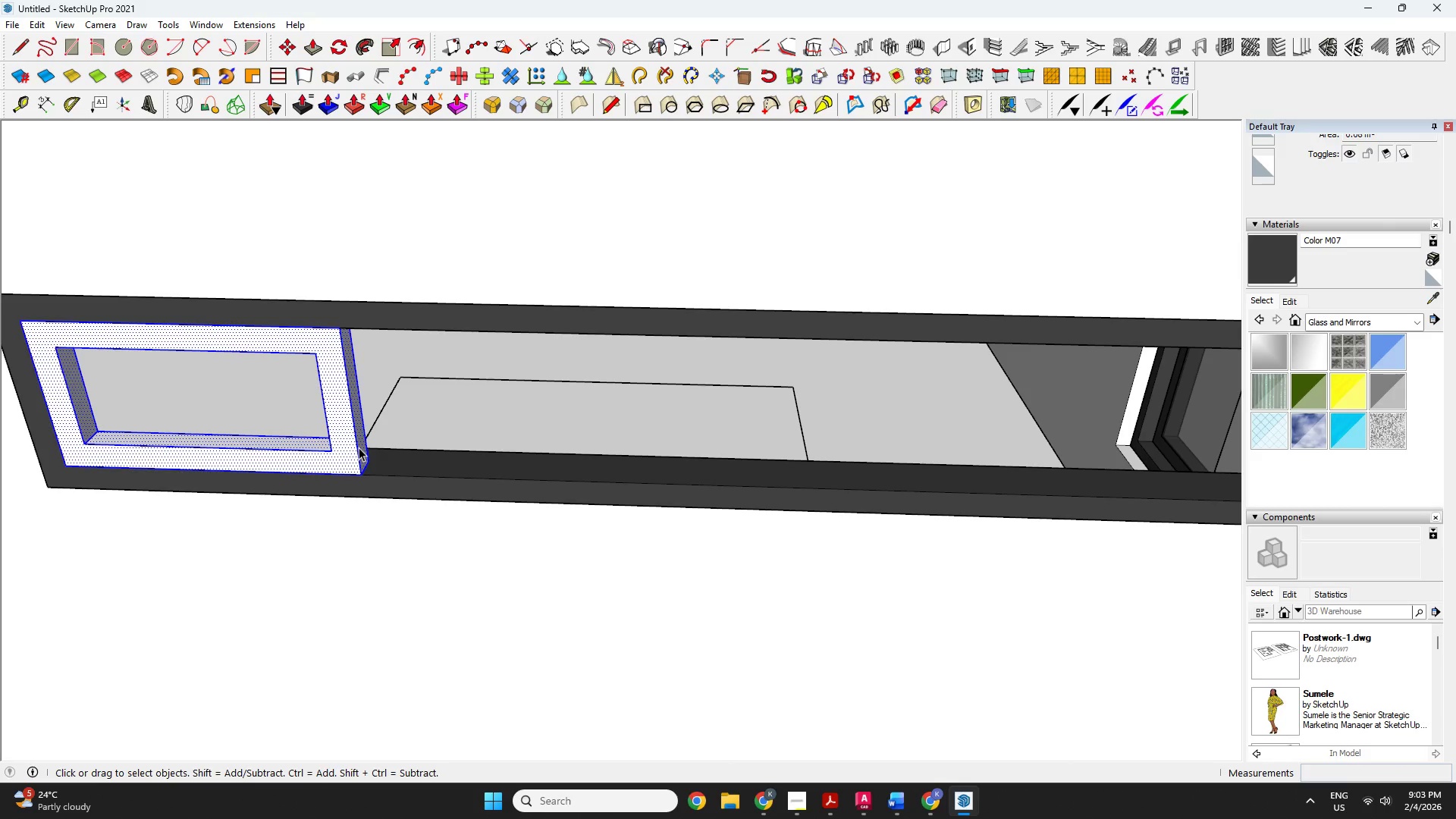 
right_click([359, 447])
 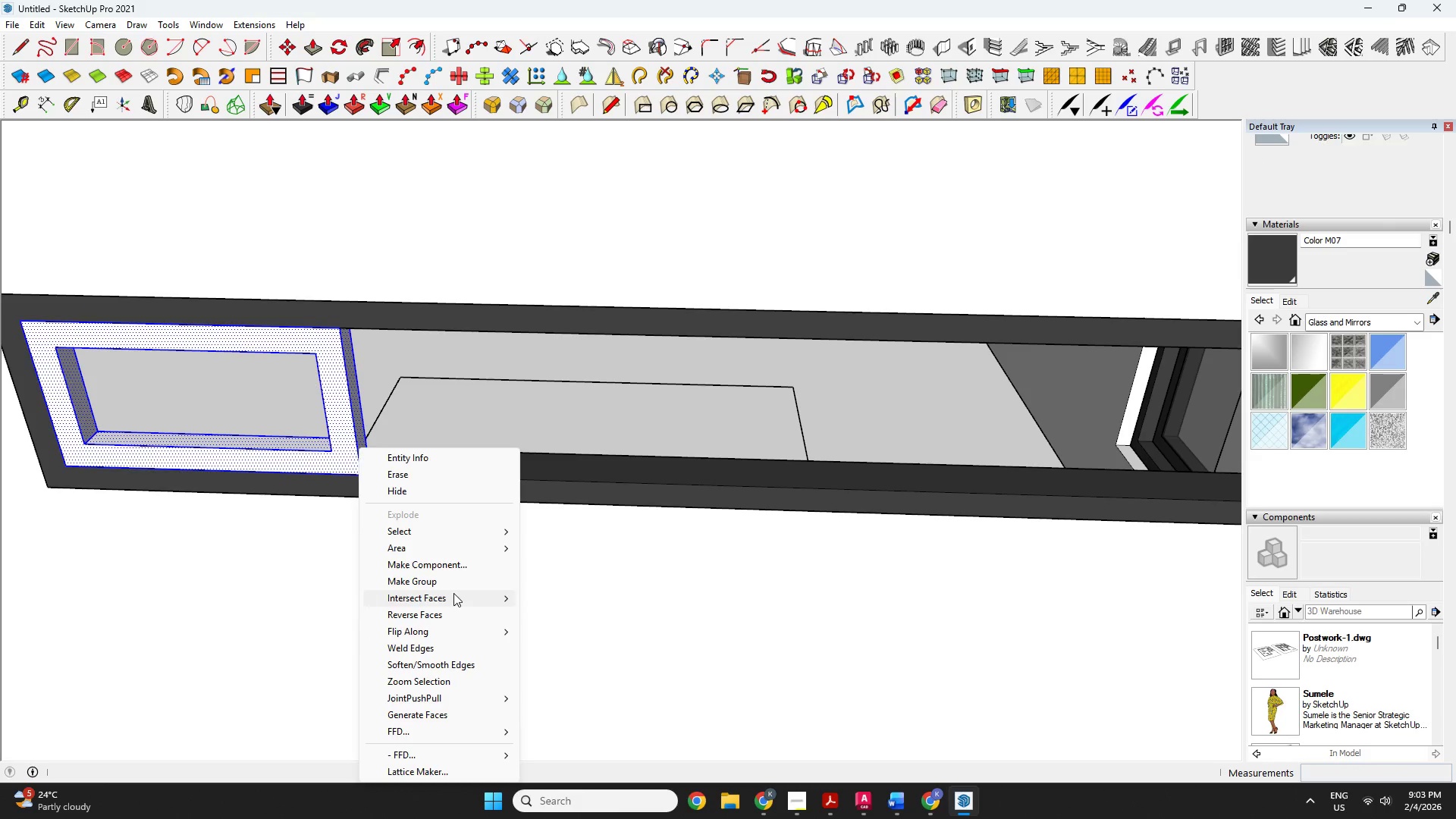 
left_click([453, 585])
 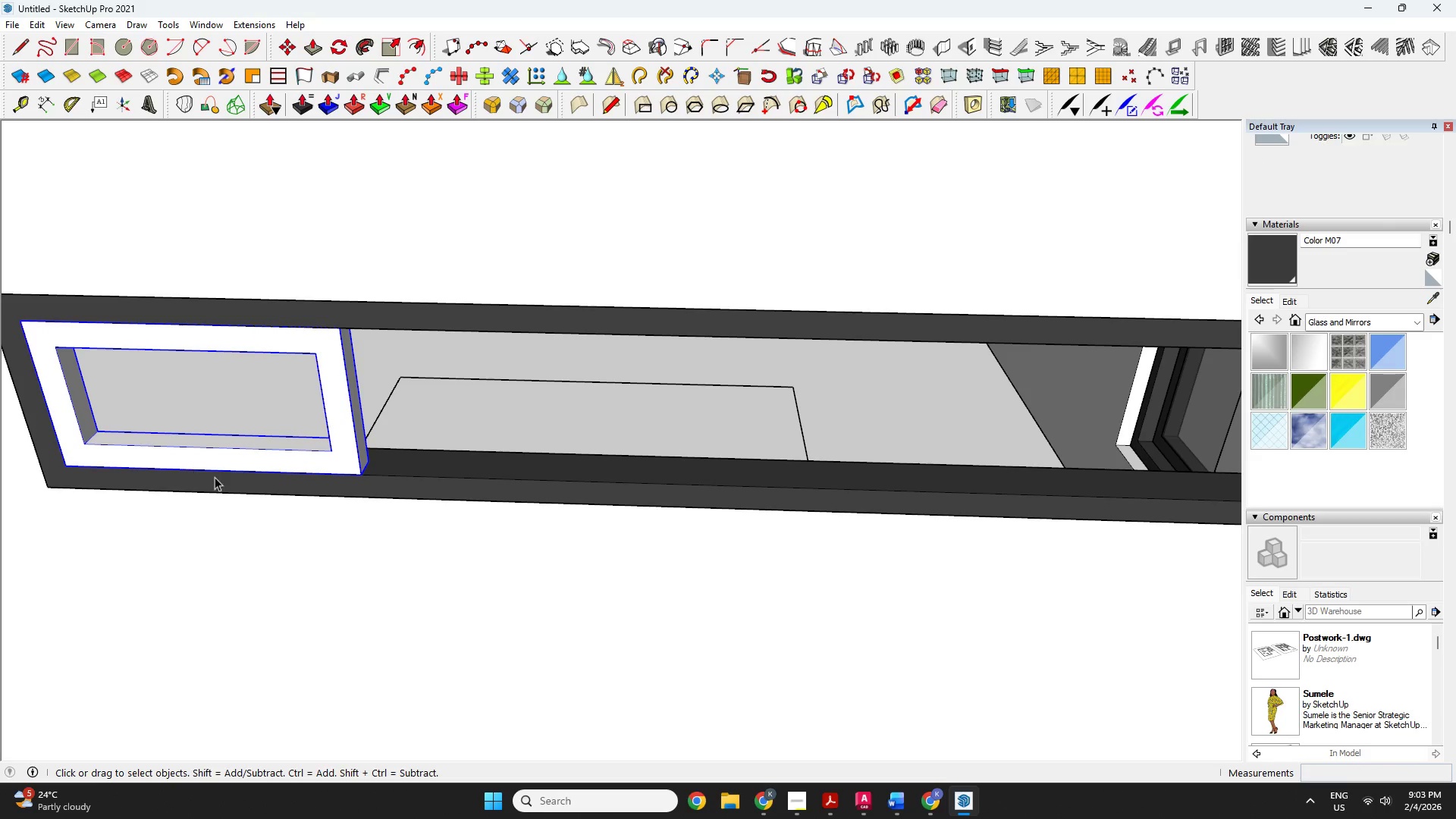 
key(R)
 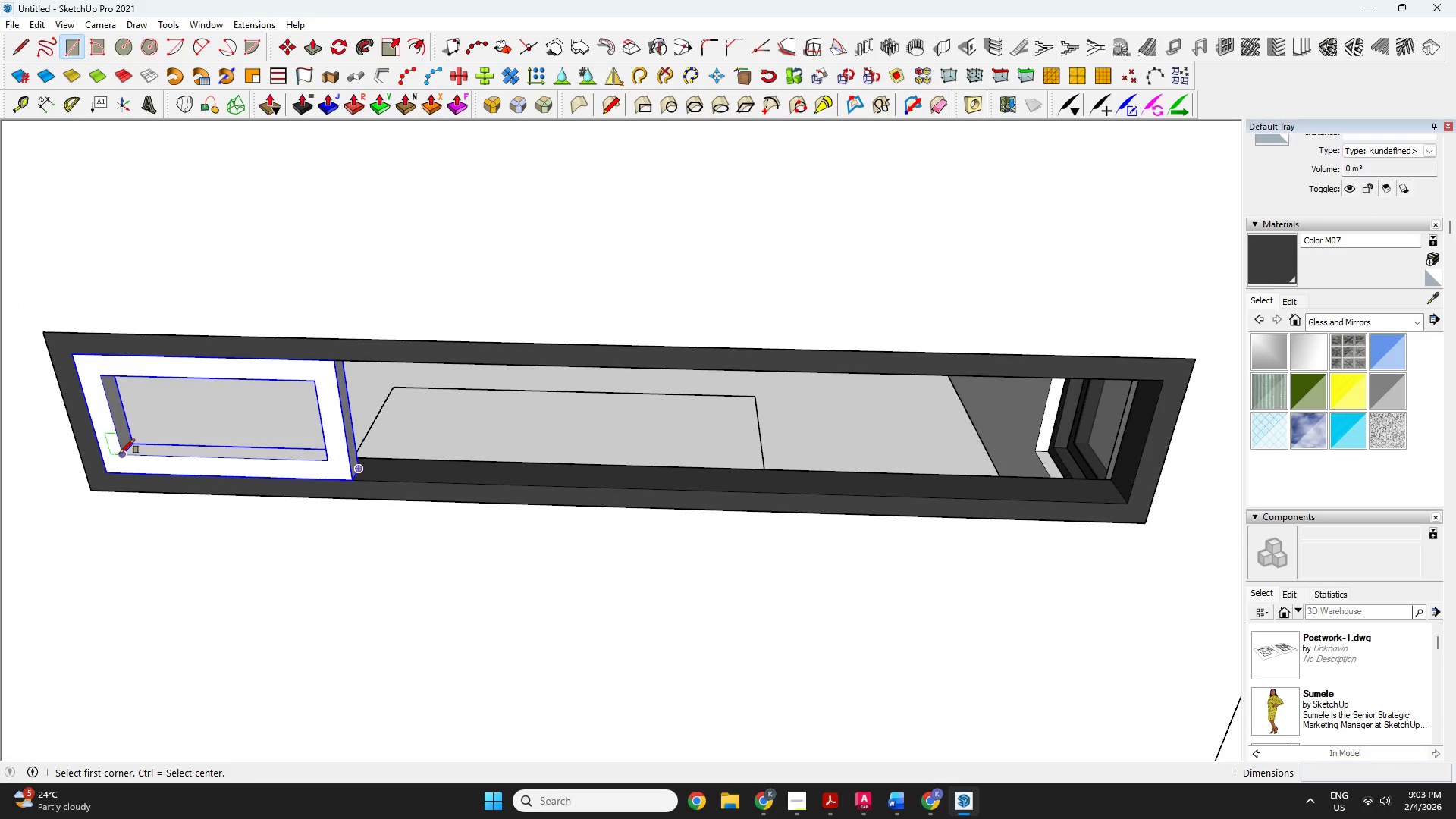 
scroll: coordinate [309, 507], scroll_direction: down, amount: 2.0
 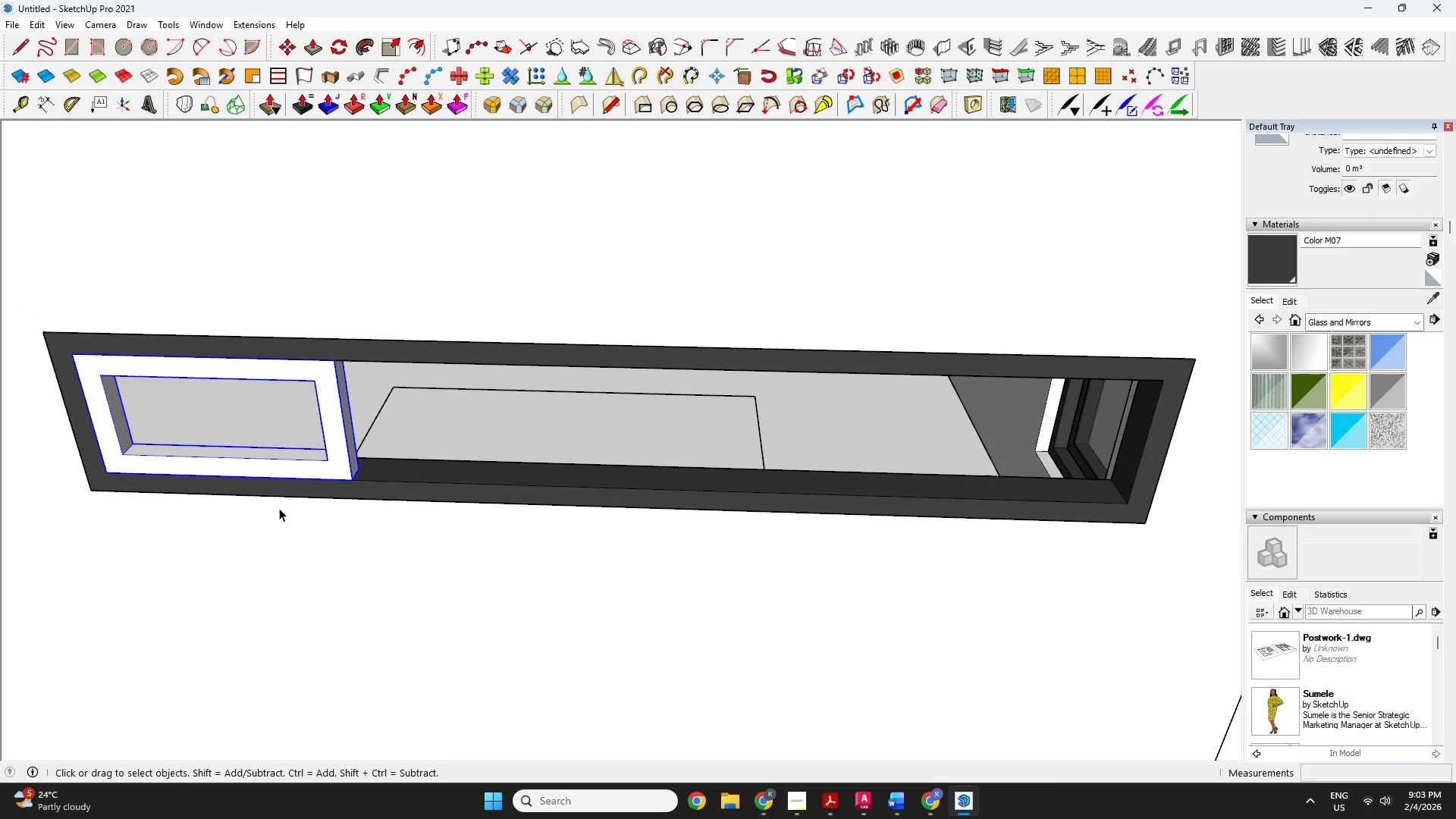 
left_click([120, 453])
 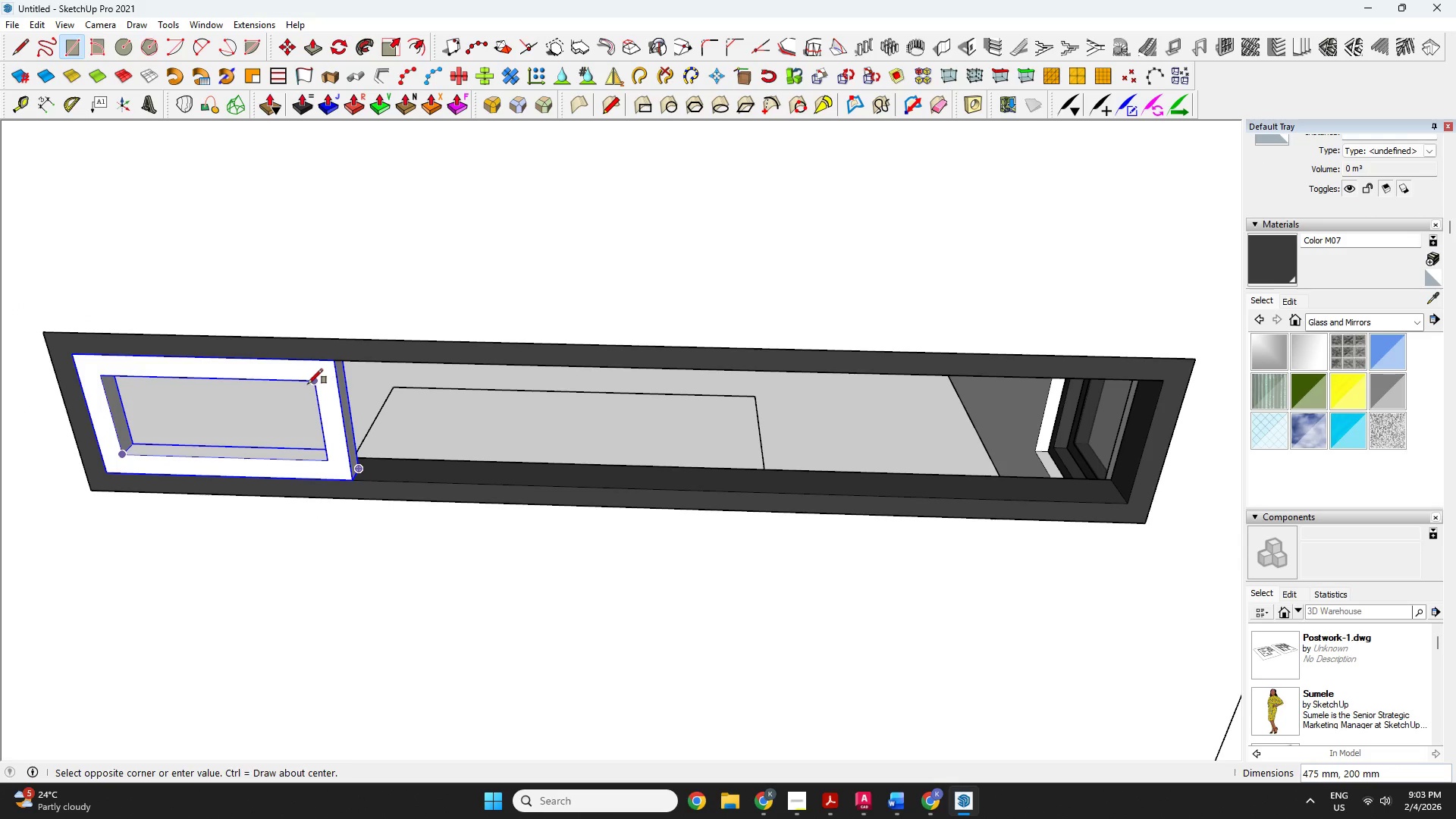 
left_click([308, 384])
 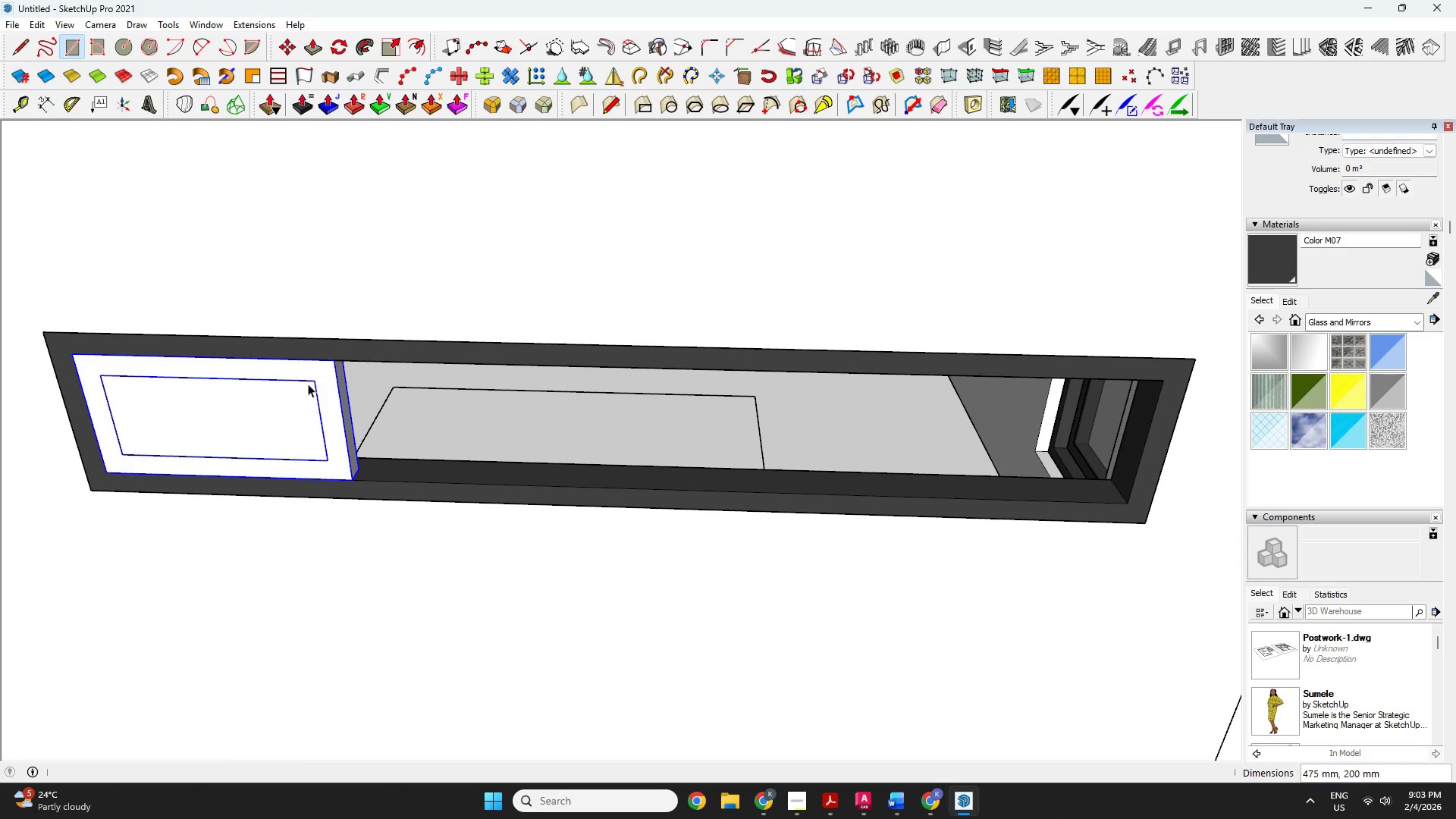 
key(Space)
 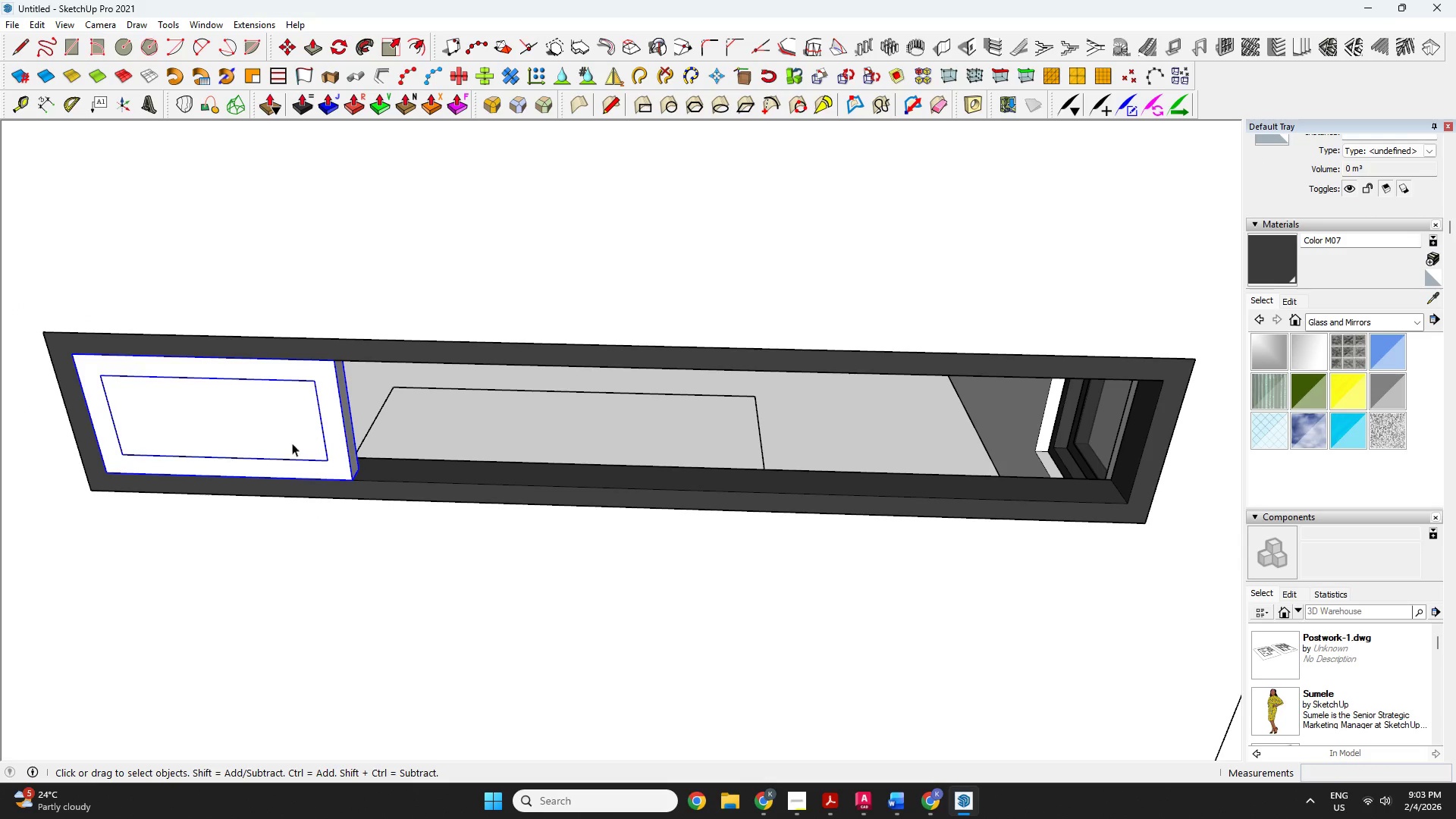 
key(P)
 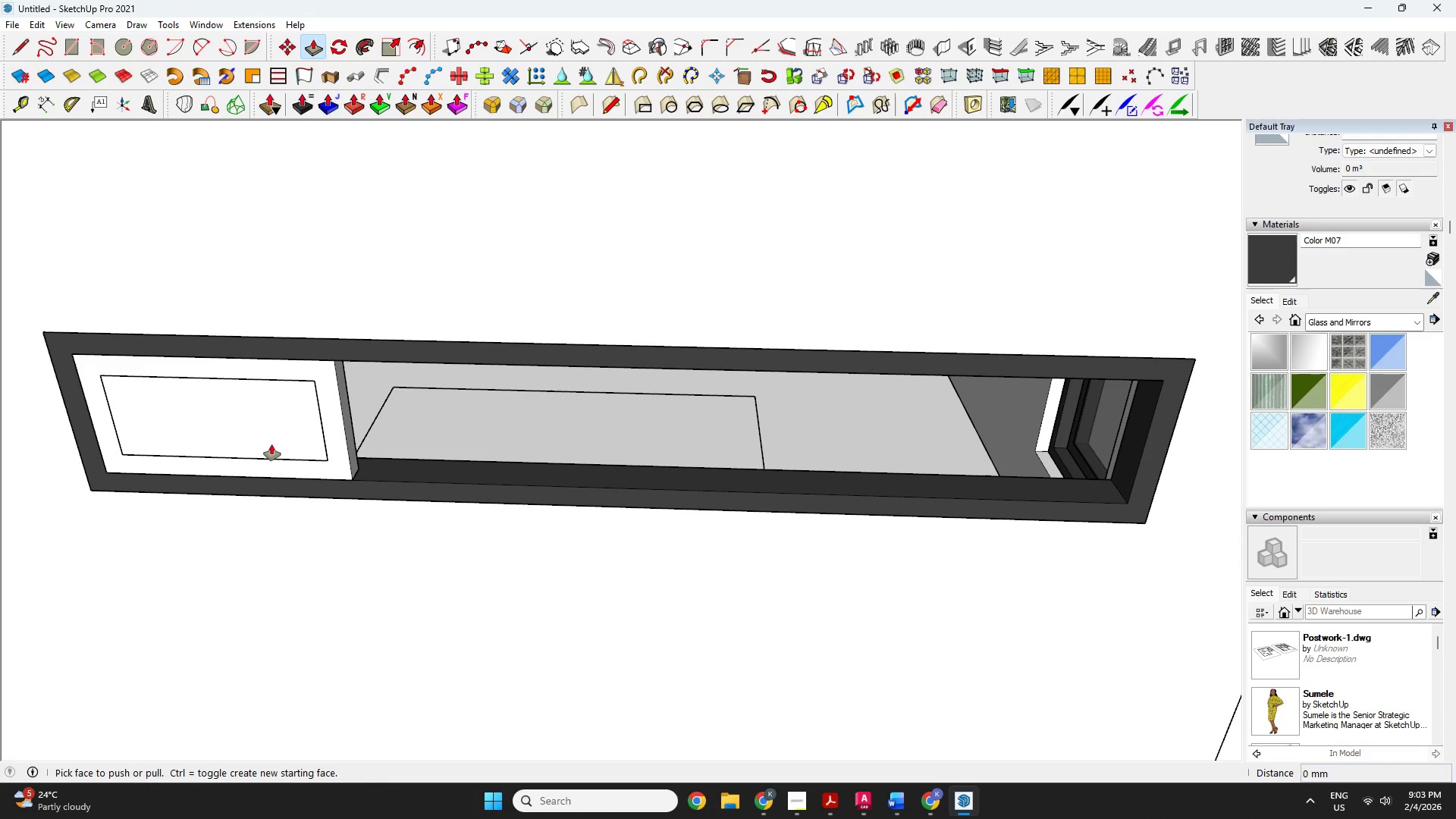 
left_click([271, 444])
 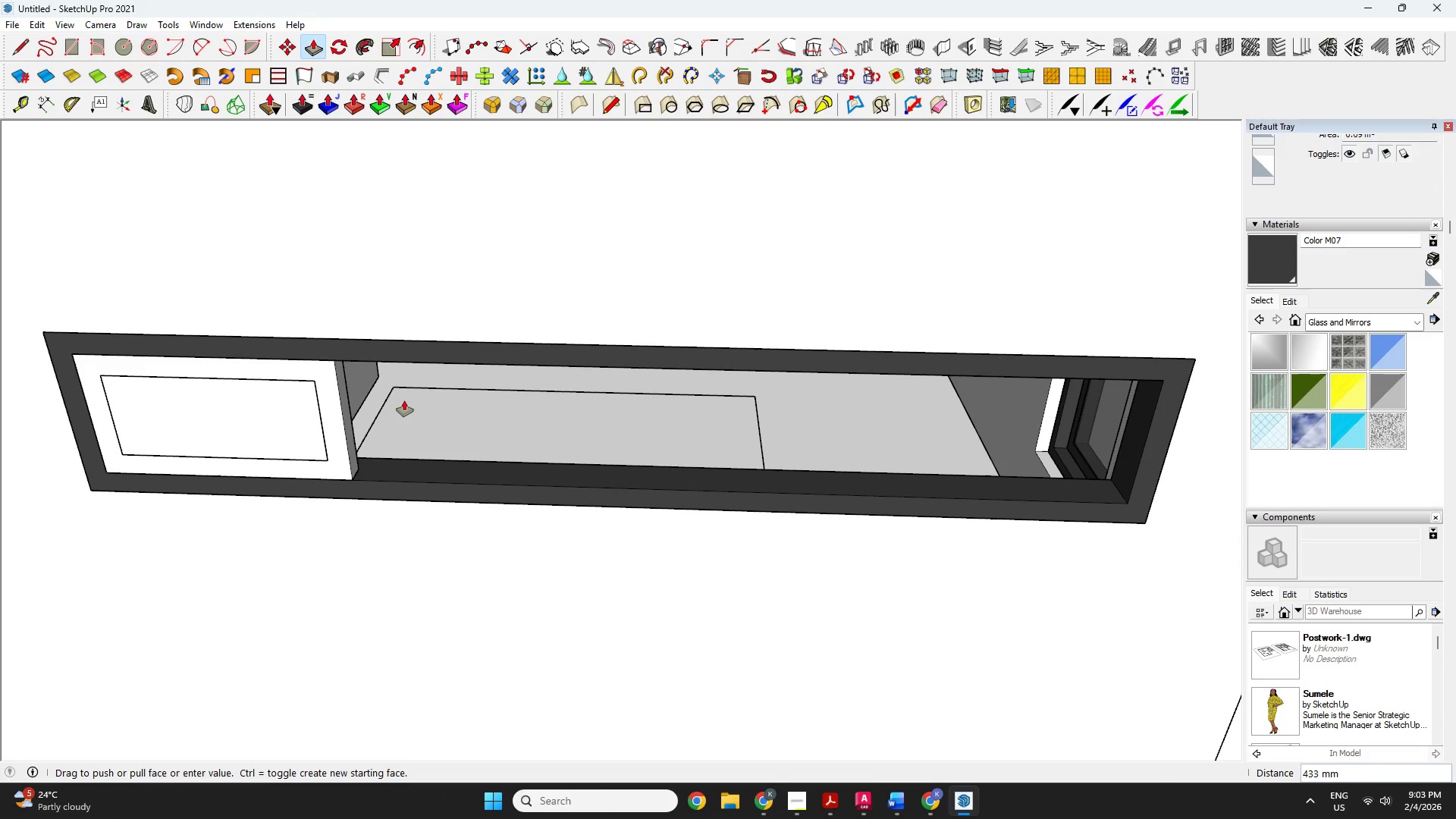 
key(6)
 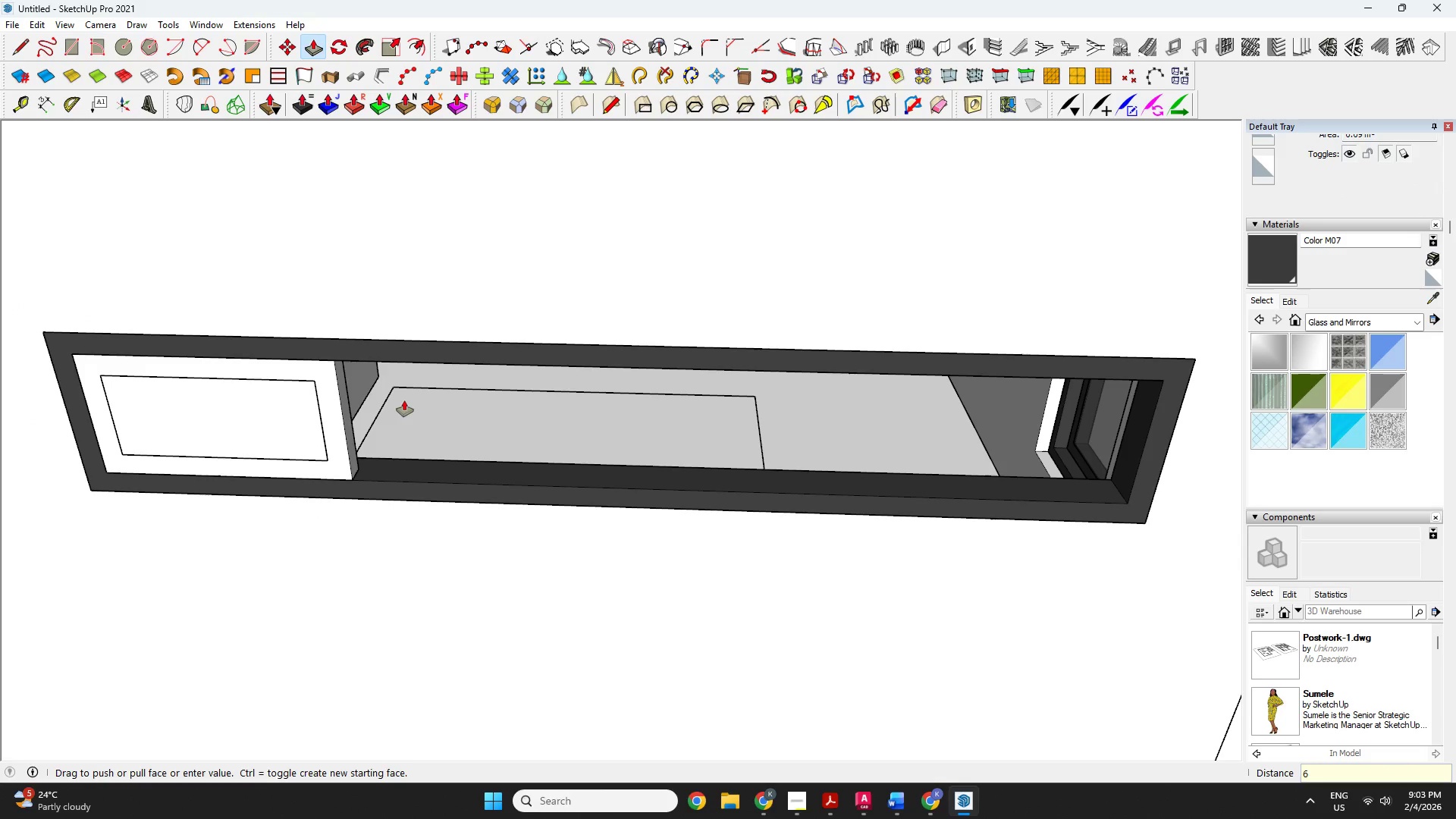 
key(Enter)
 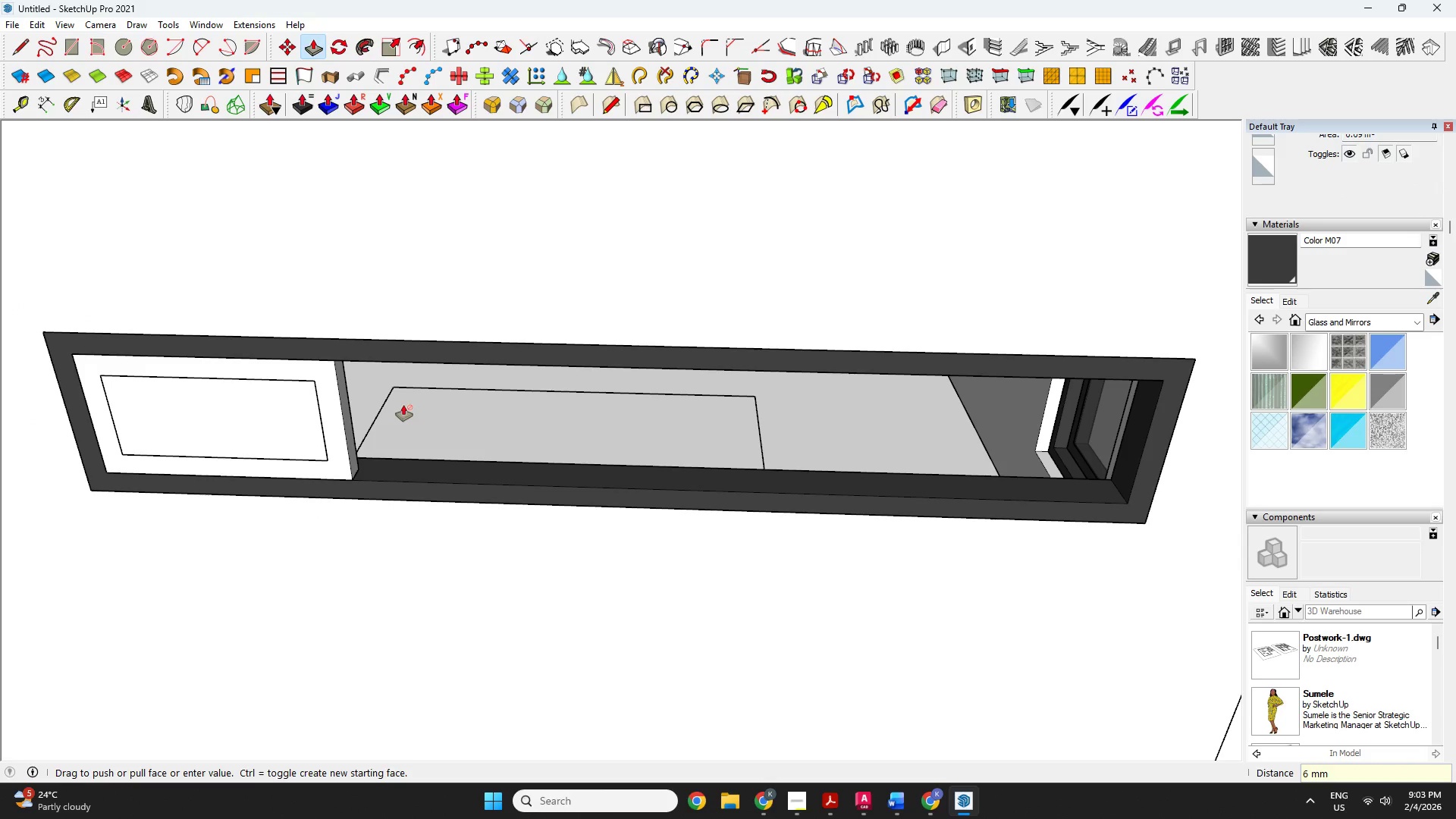 
key(Space)
 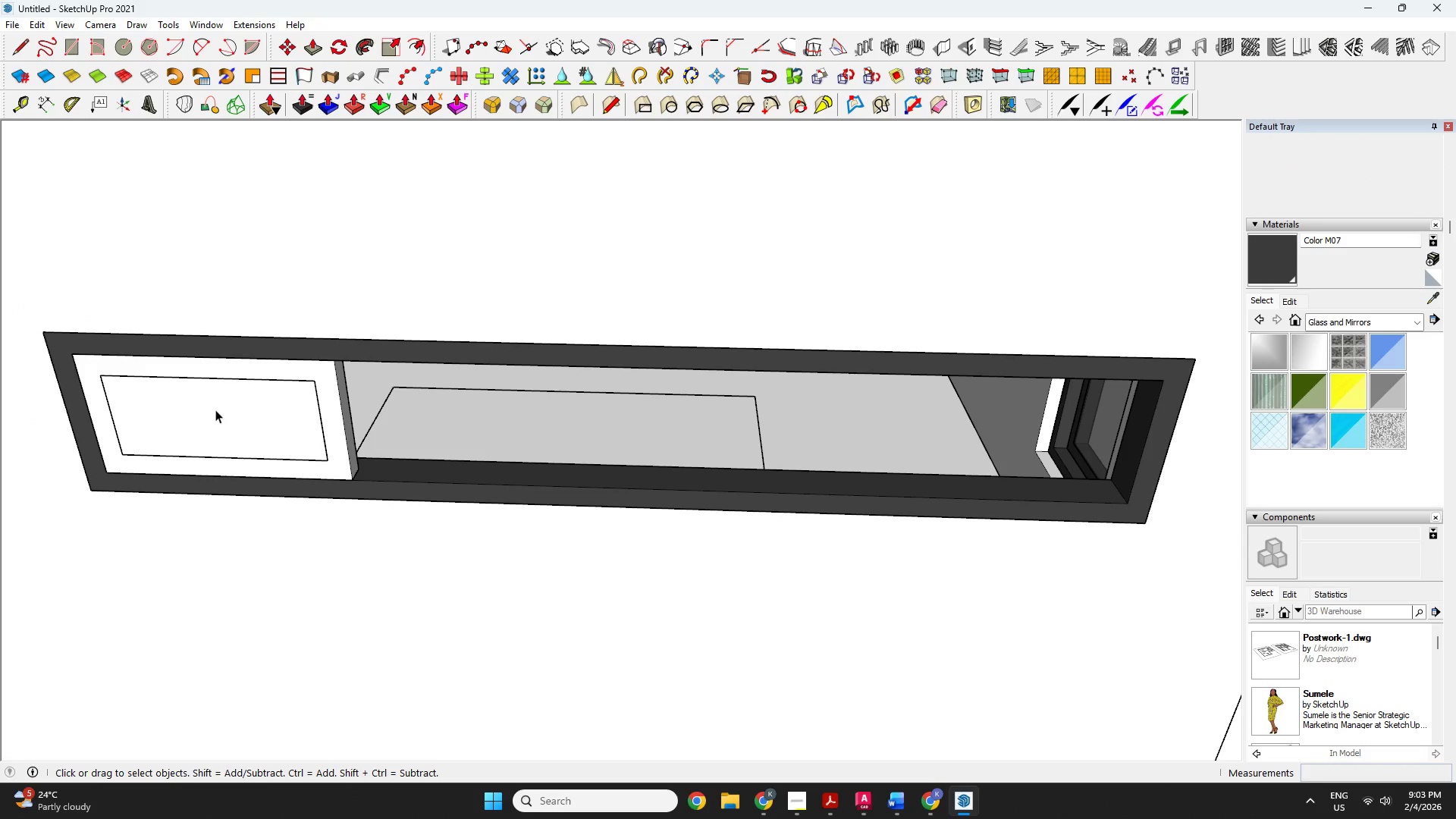 
double_click([215, 410])
 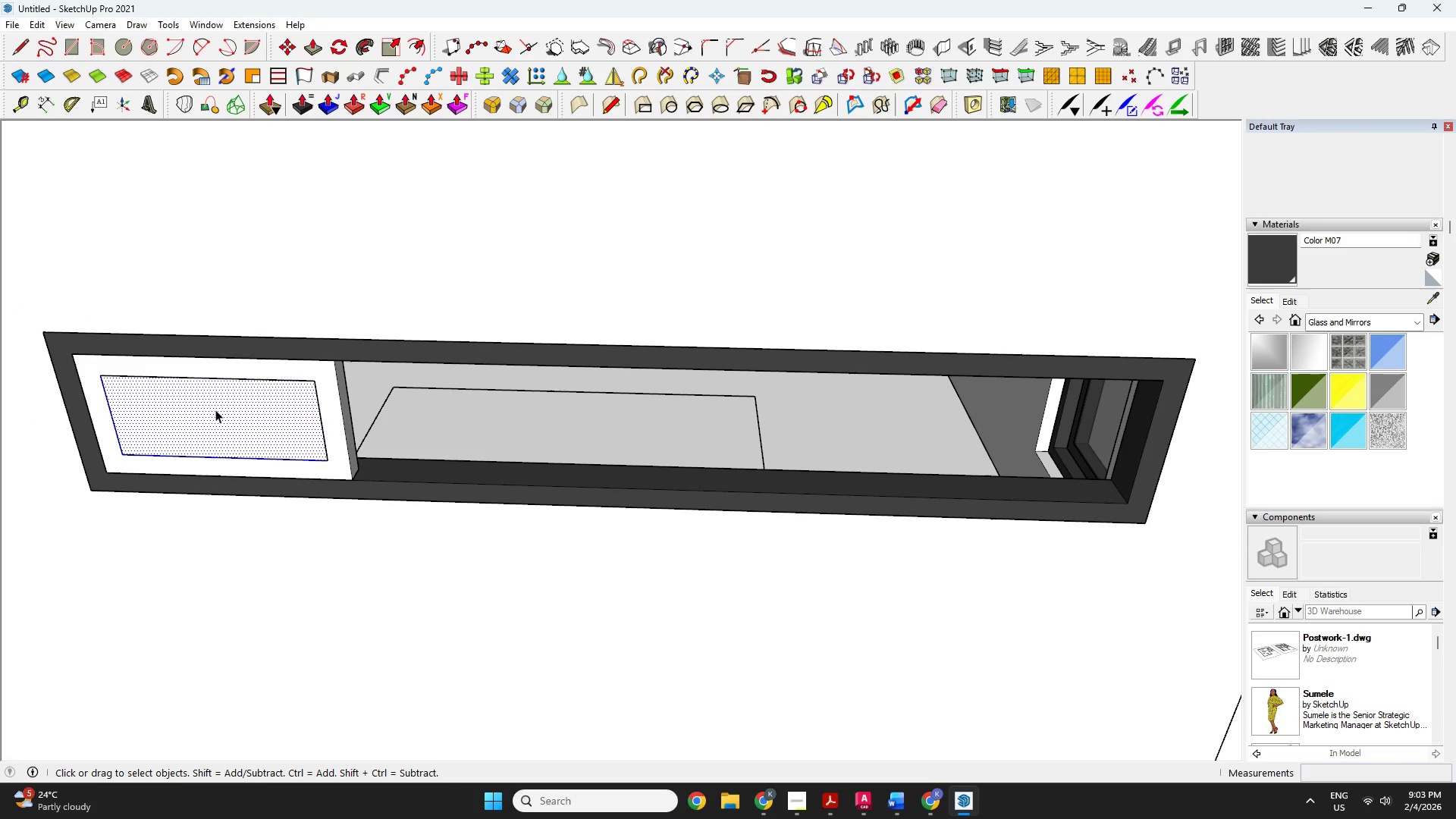 
right_click([215, 410])
 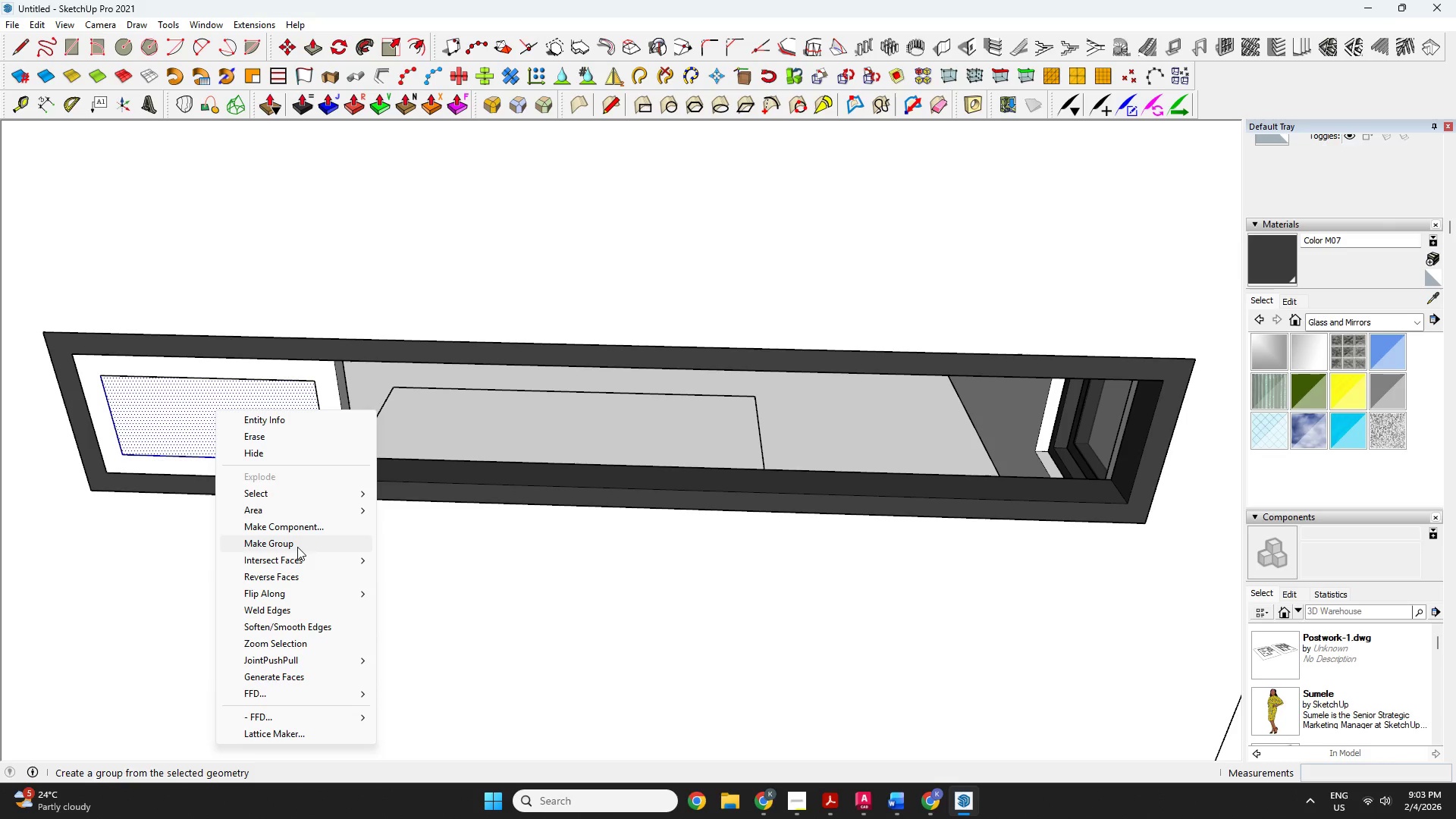 
left_click([297, 547])
 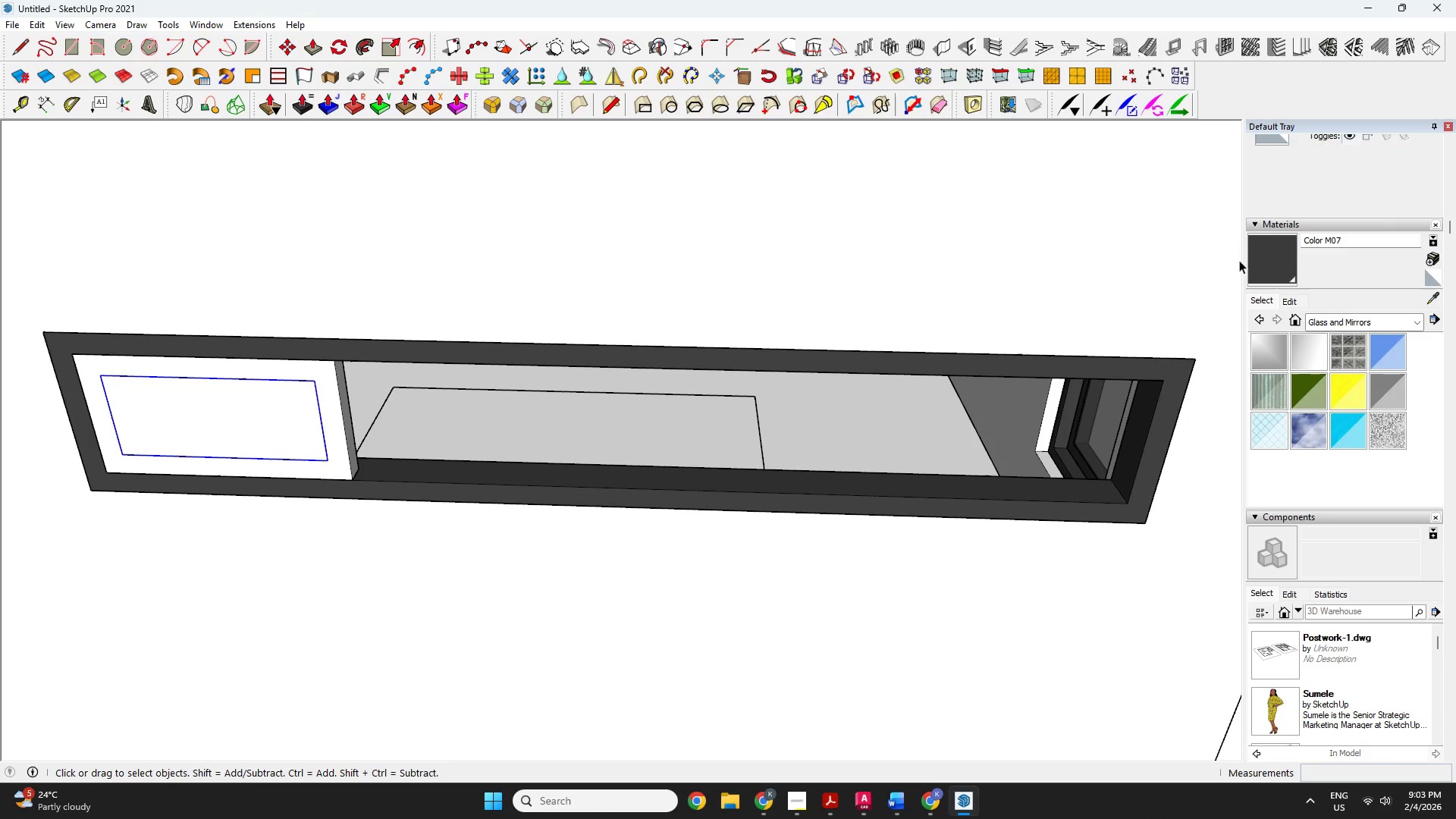 
left_click([1261, 265])
 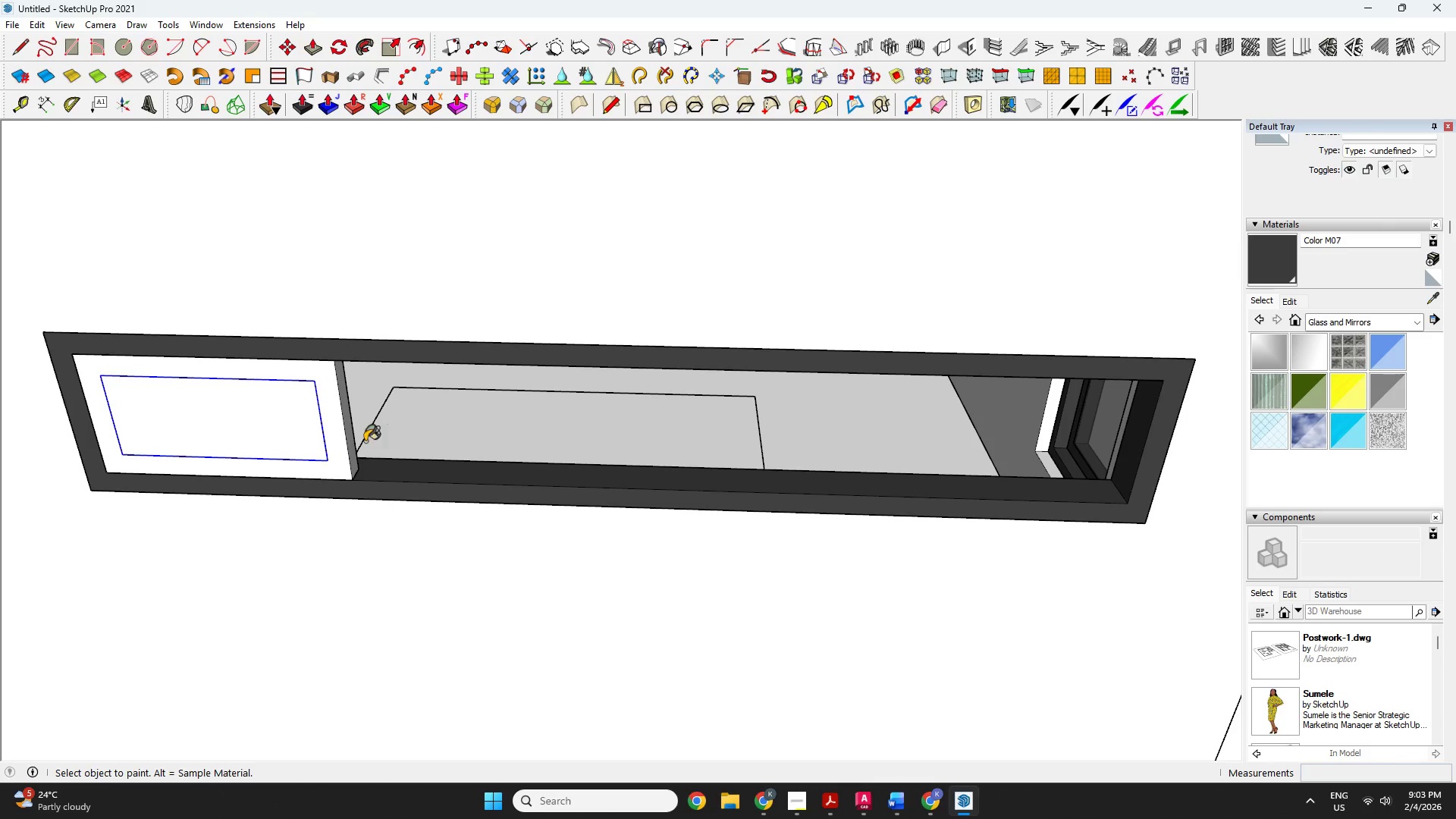 
left_click([337, 440])
 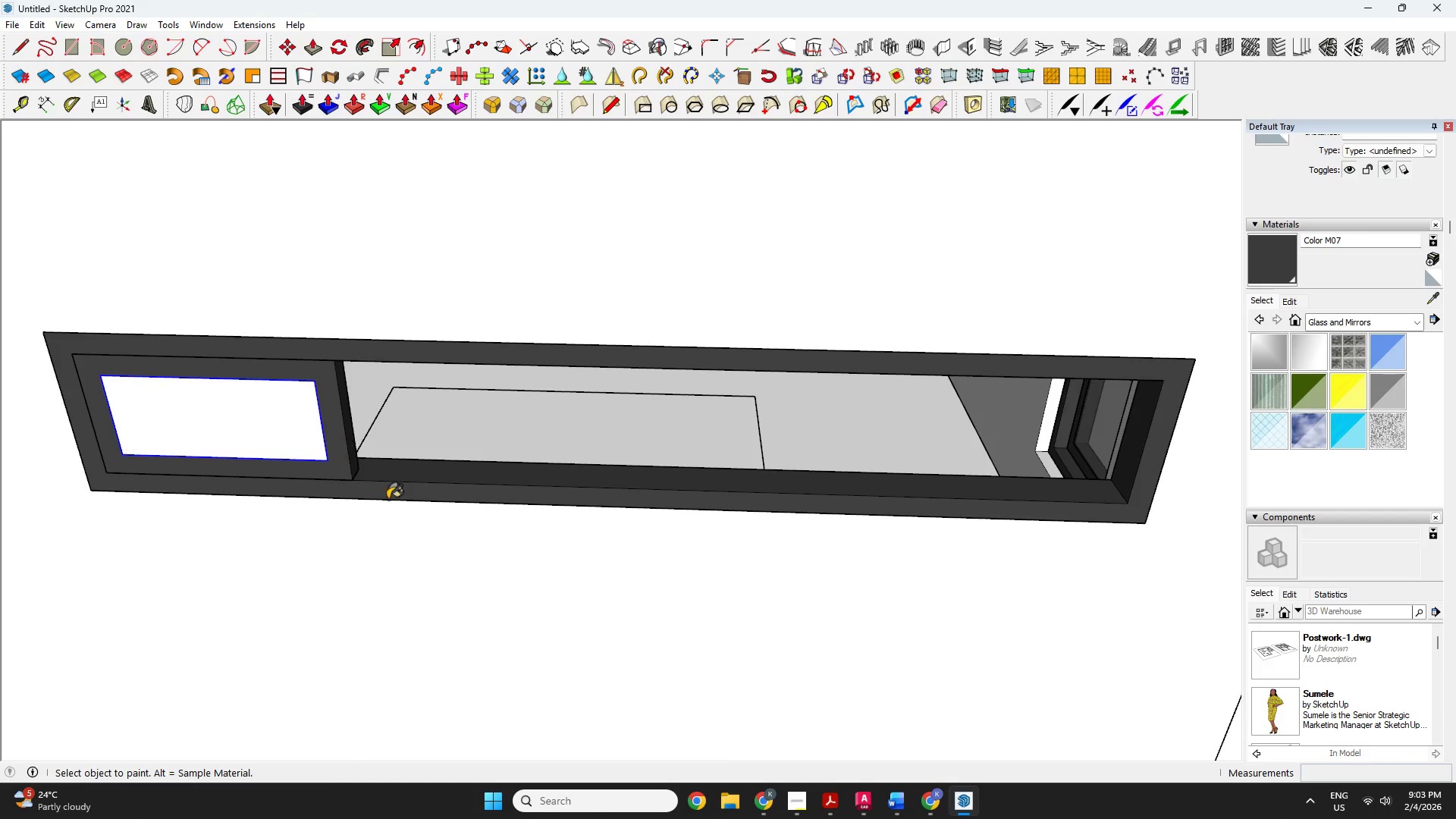 
scroll: coordinate [654, 519], scroll_direction: down, amount: 7.0
 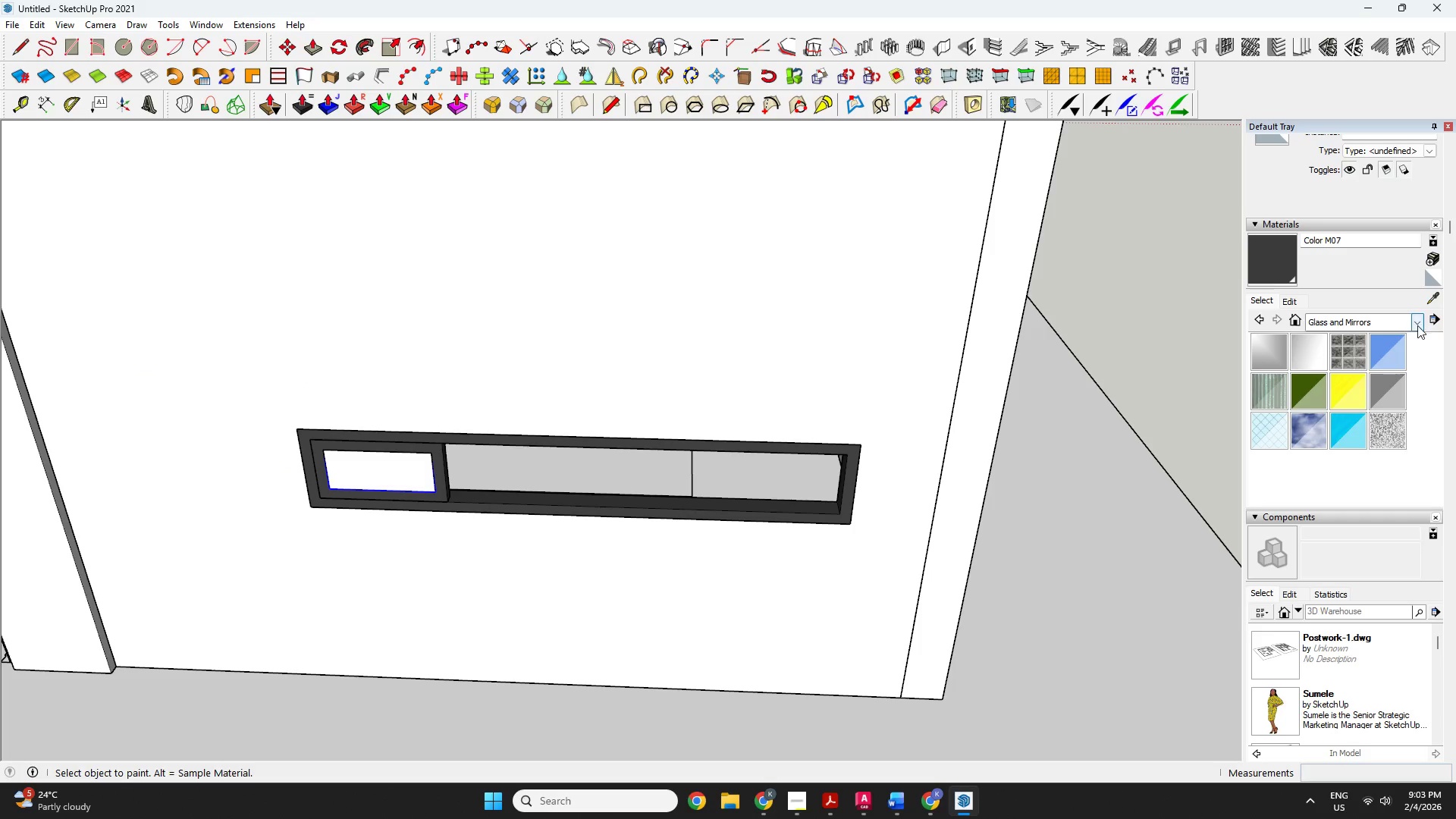 
left_click([1436, 297])
 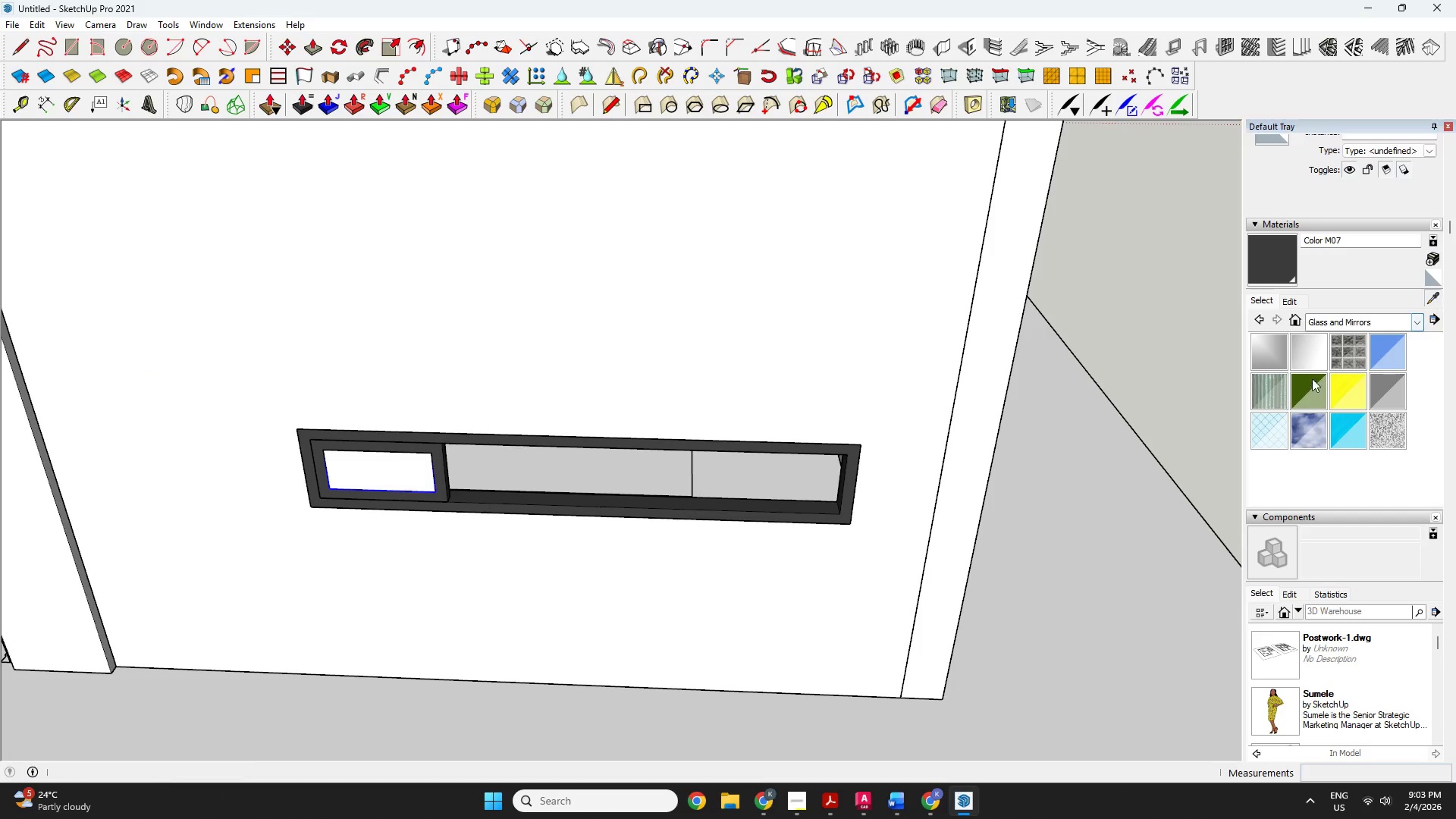 
scroll: coordinate [568, 560], scroll_direction: down, amount: 7.0
 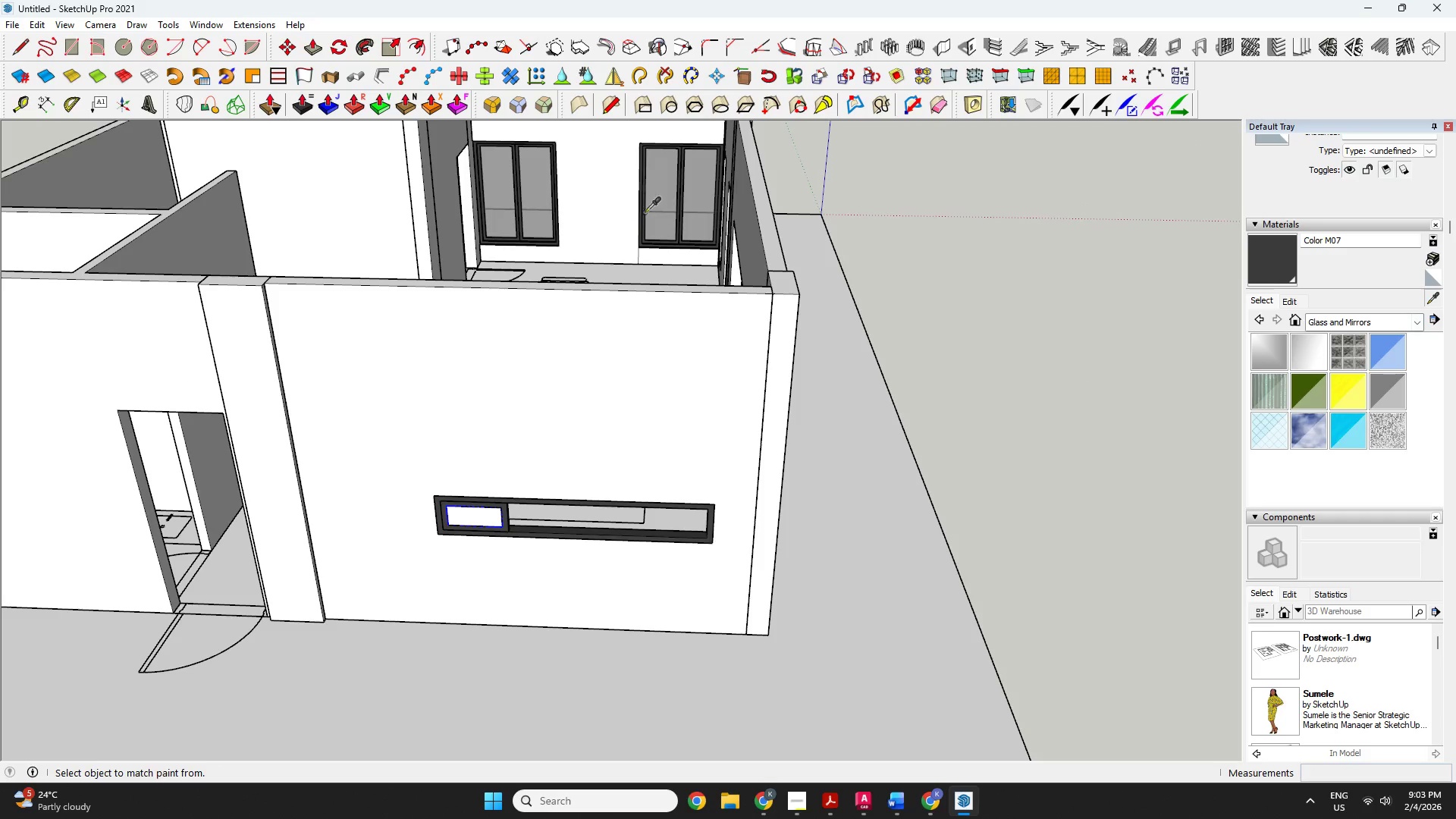 
left_click([664, 206])
 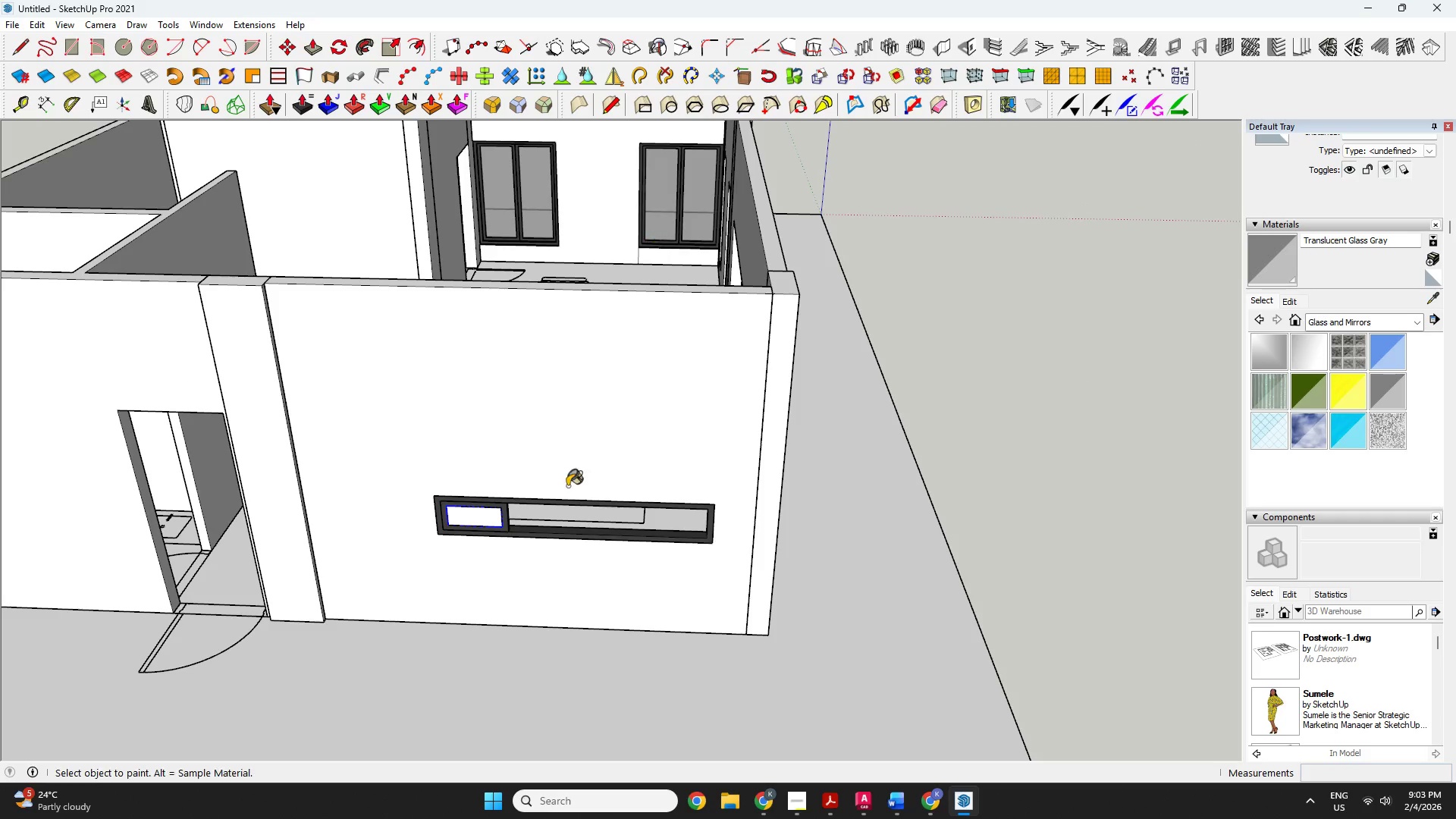 
left_click([475, 502])
 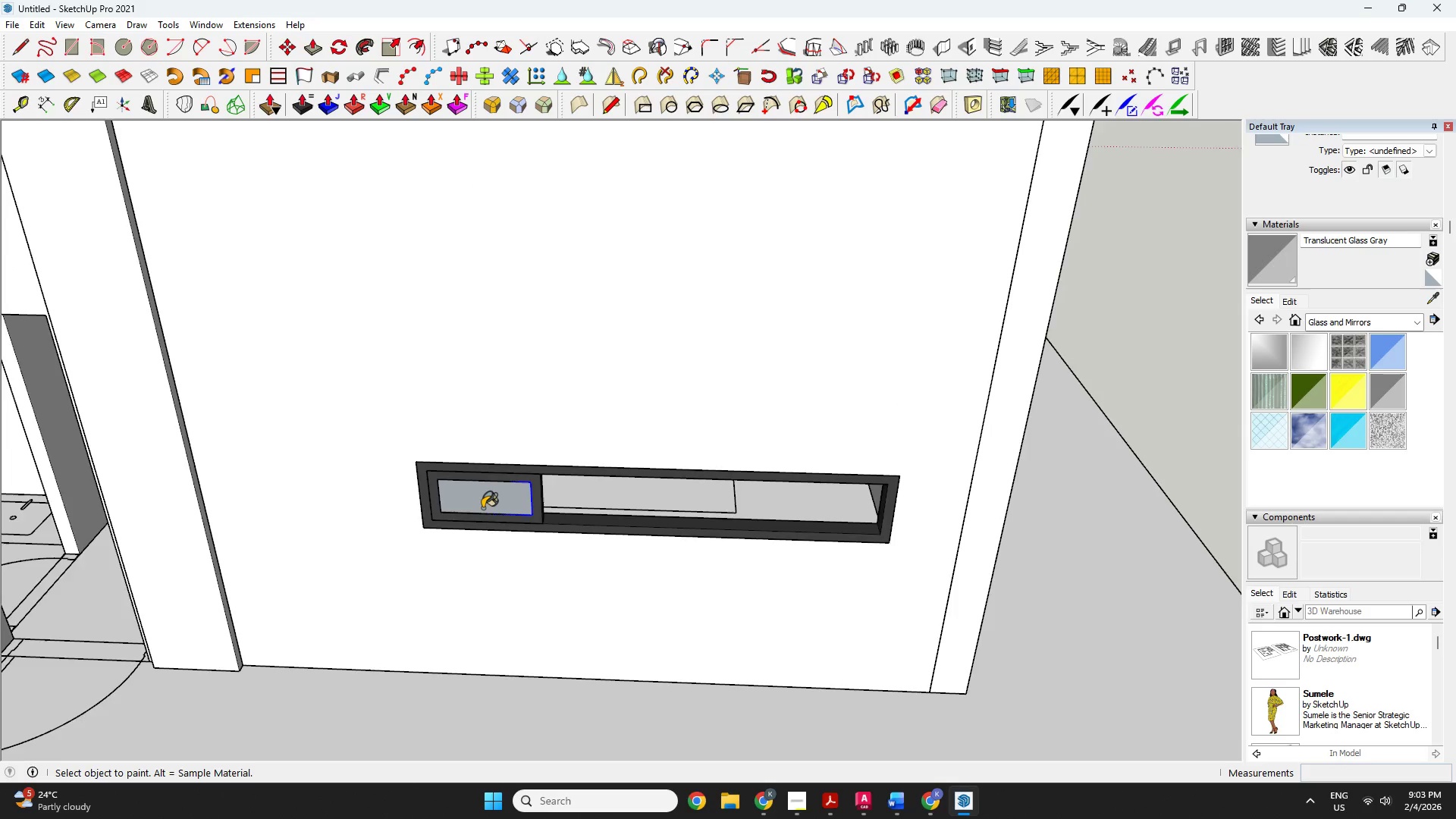 
scroll: coordinate [458, 542], scroll_direction: up, amount: 5.0
 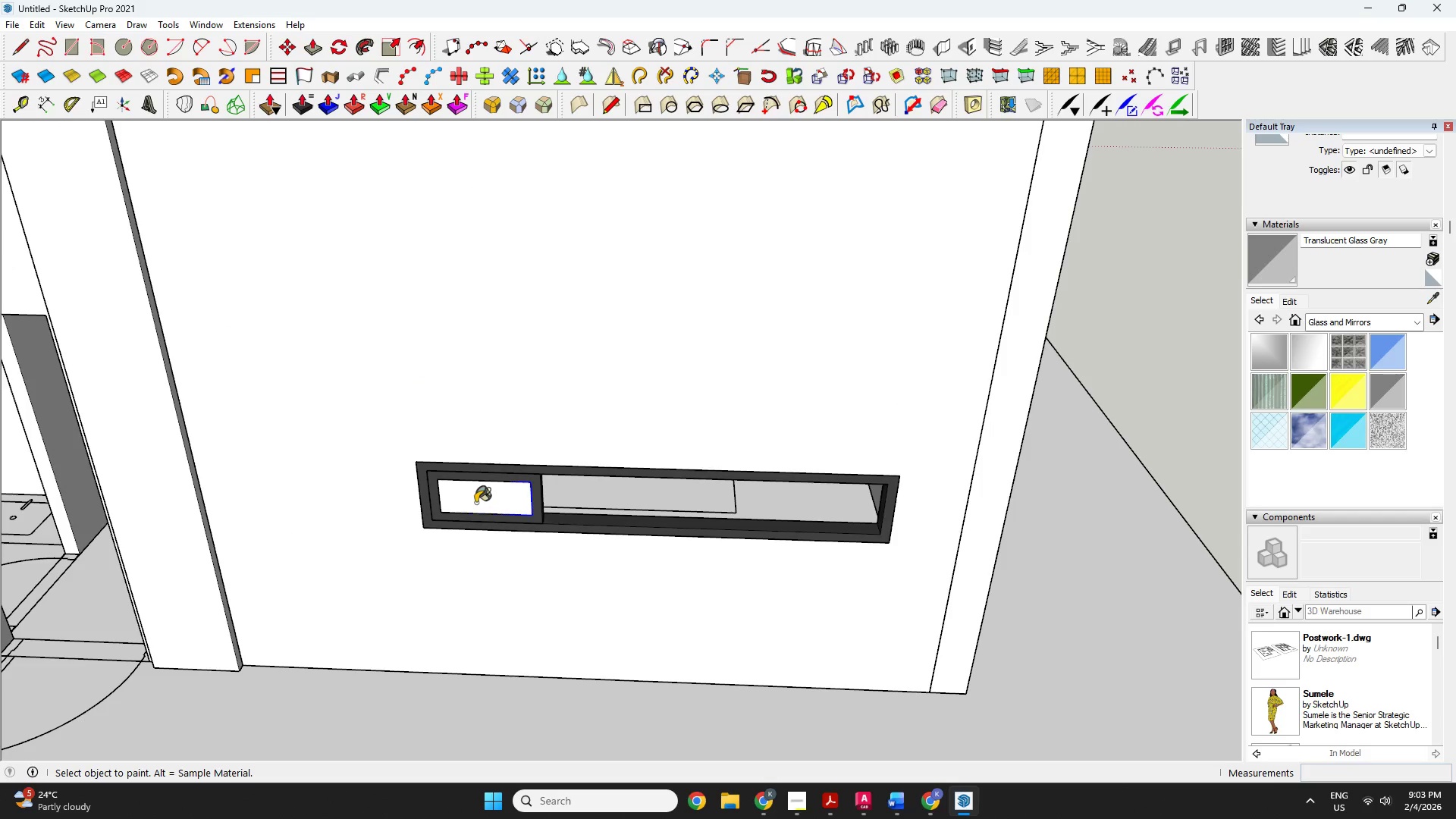 
key(Space)
 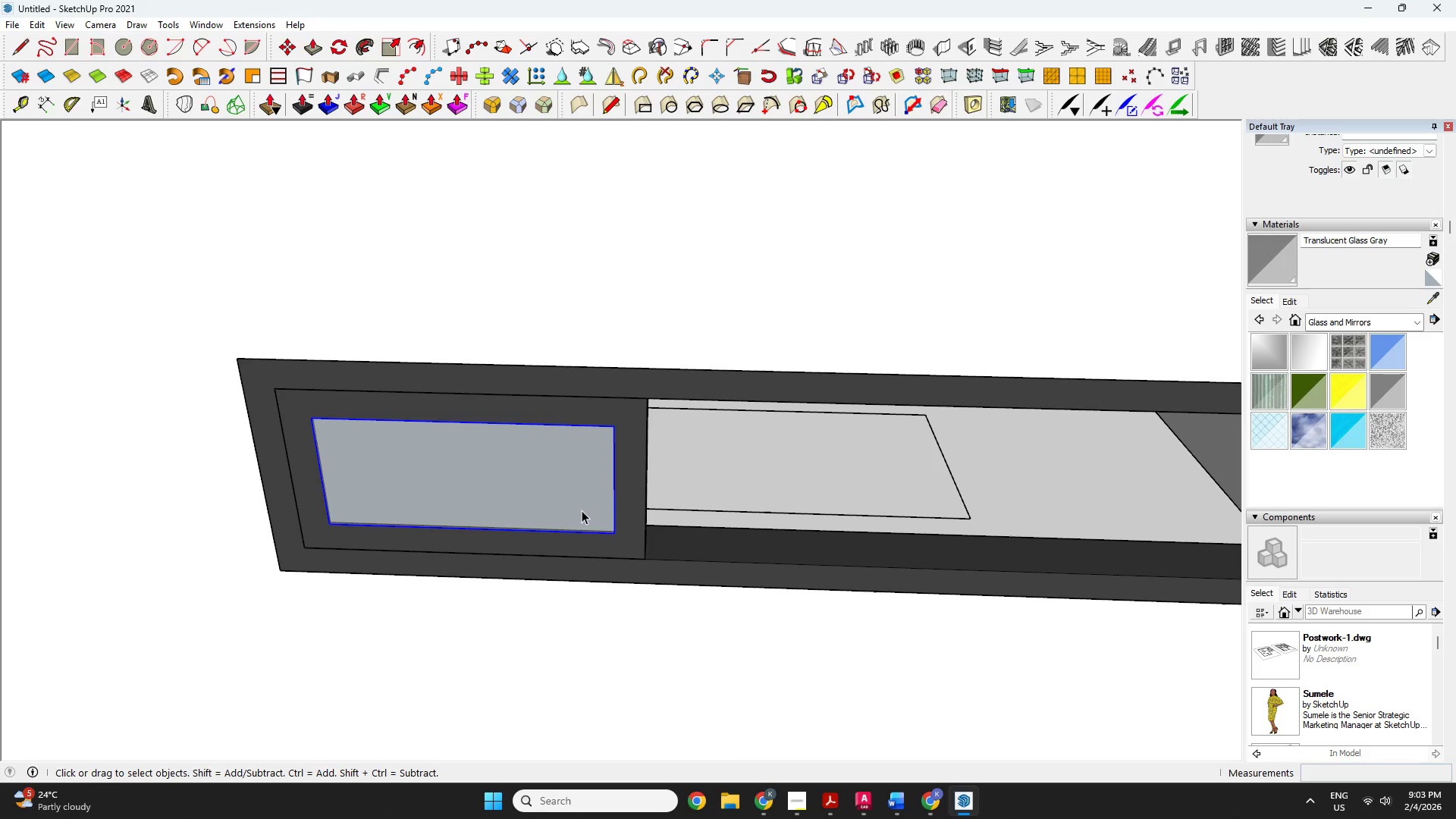 
left_click([582, 510])
 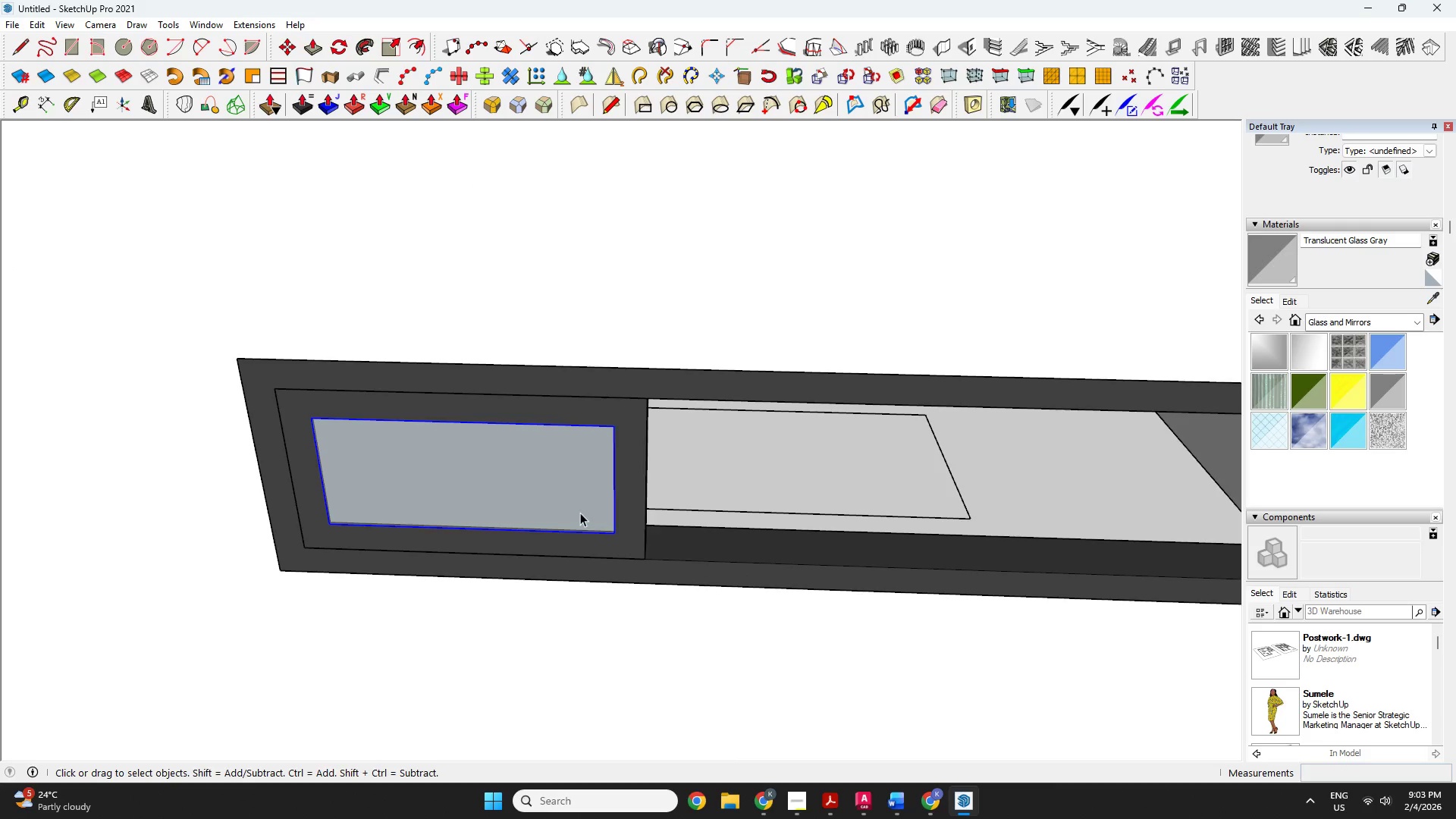 
scroll: coordinate [500, 507], scroll_direction: up, amount: 12.0
 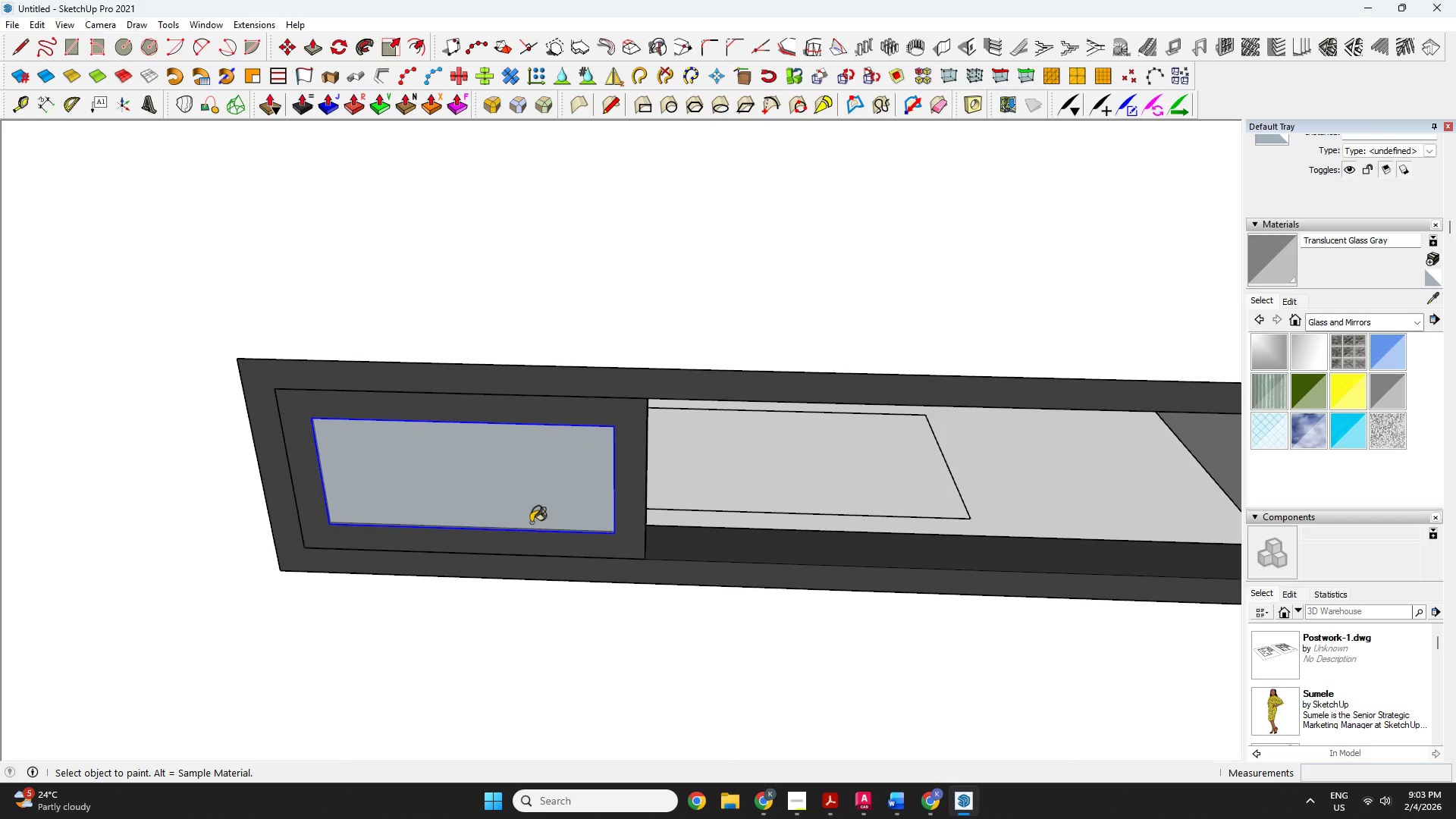 
key(M)
 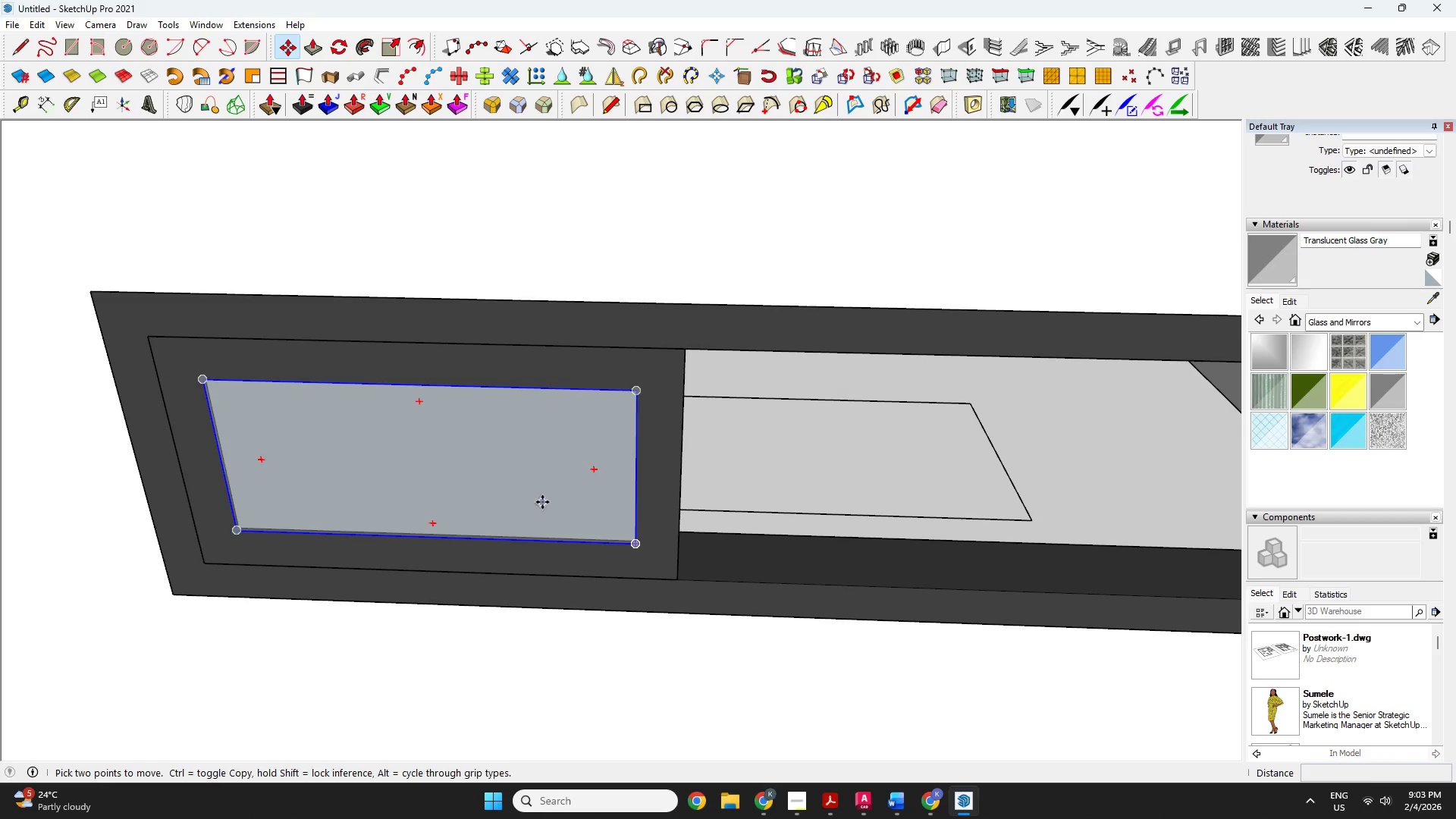 
left_click([542, 502])
 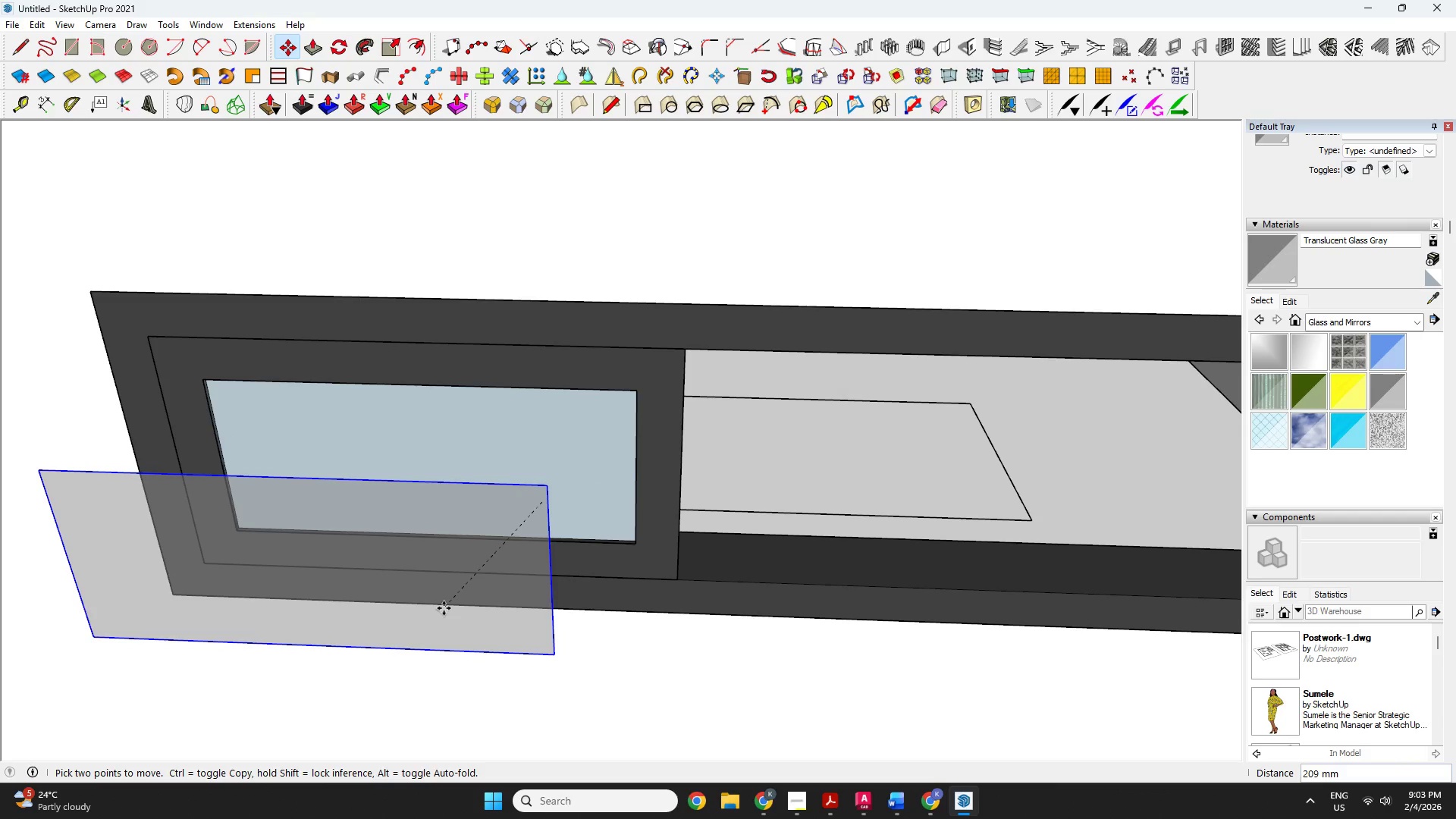 
scroll: coordinate [541, 505], scroll_direction: up, amount: 3.0
 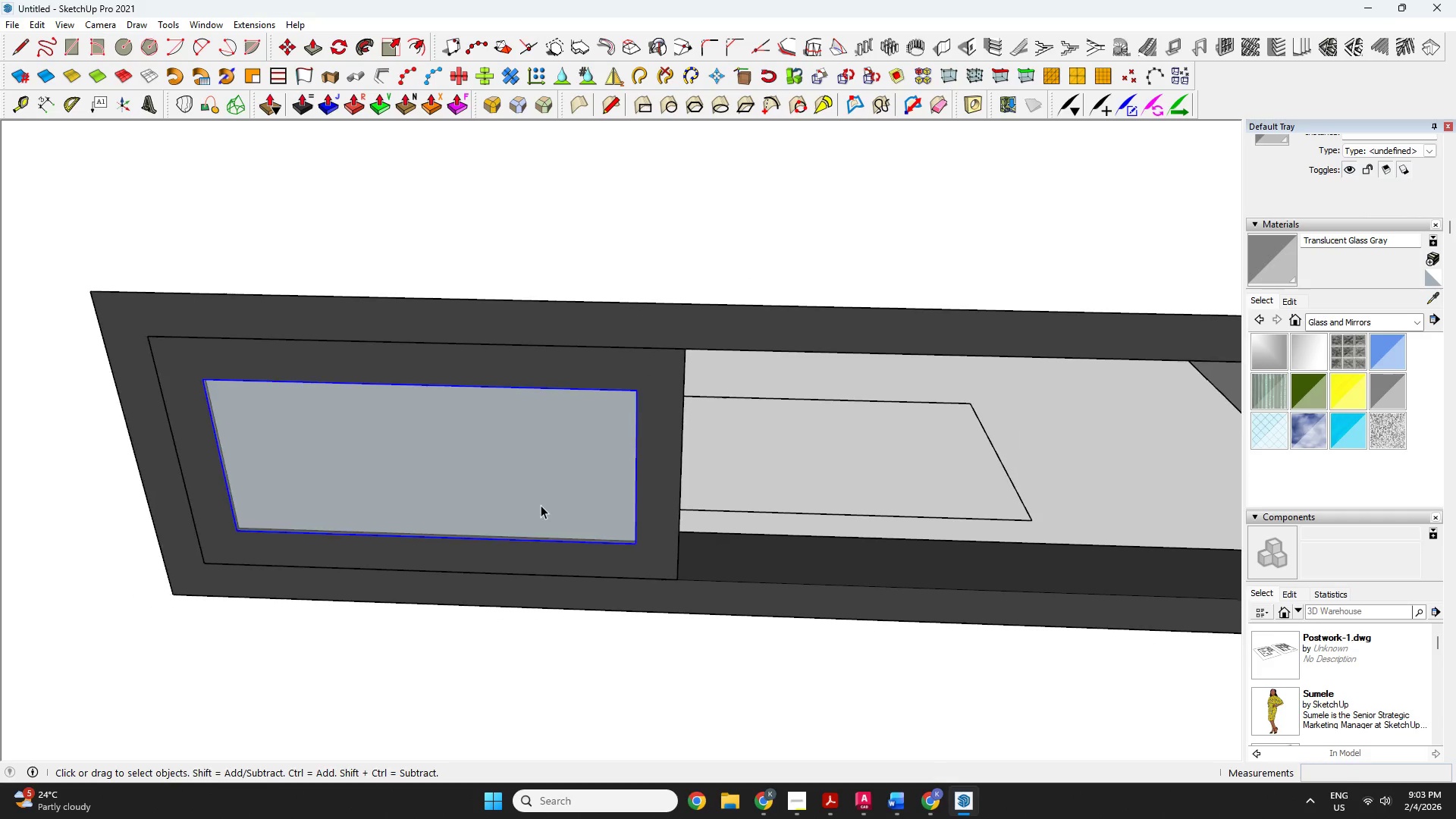 
key(Space)
 